 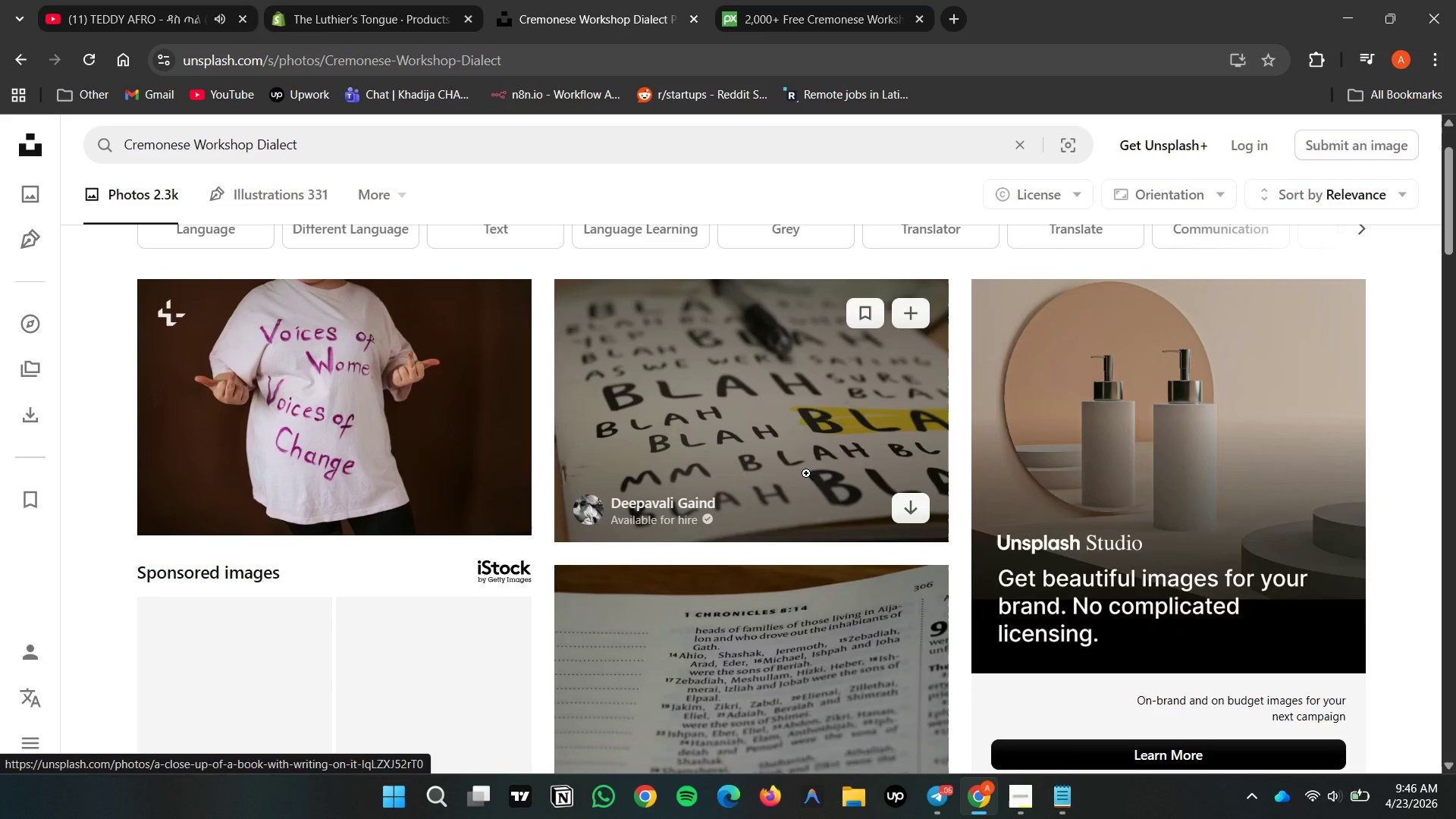 
scroll: coordinate [665, 455], scroll_direction: down, amount: 10.0
 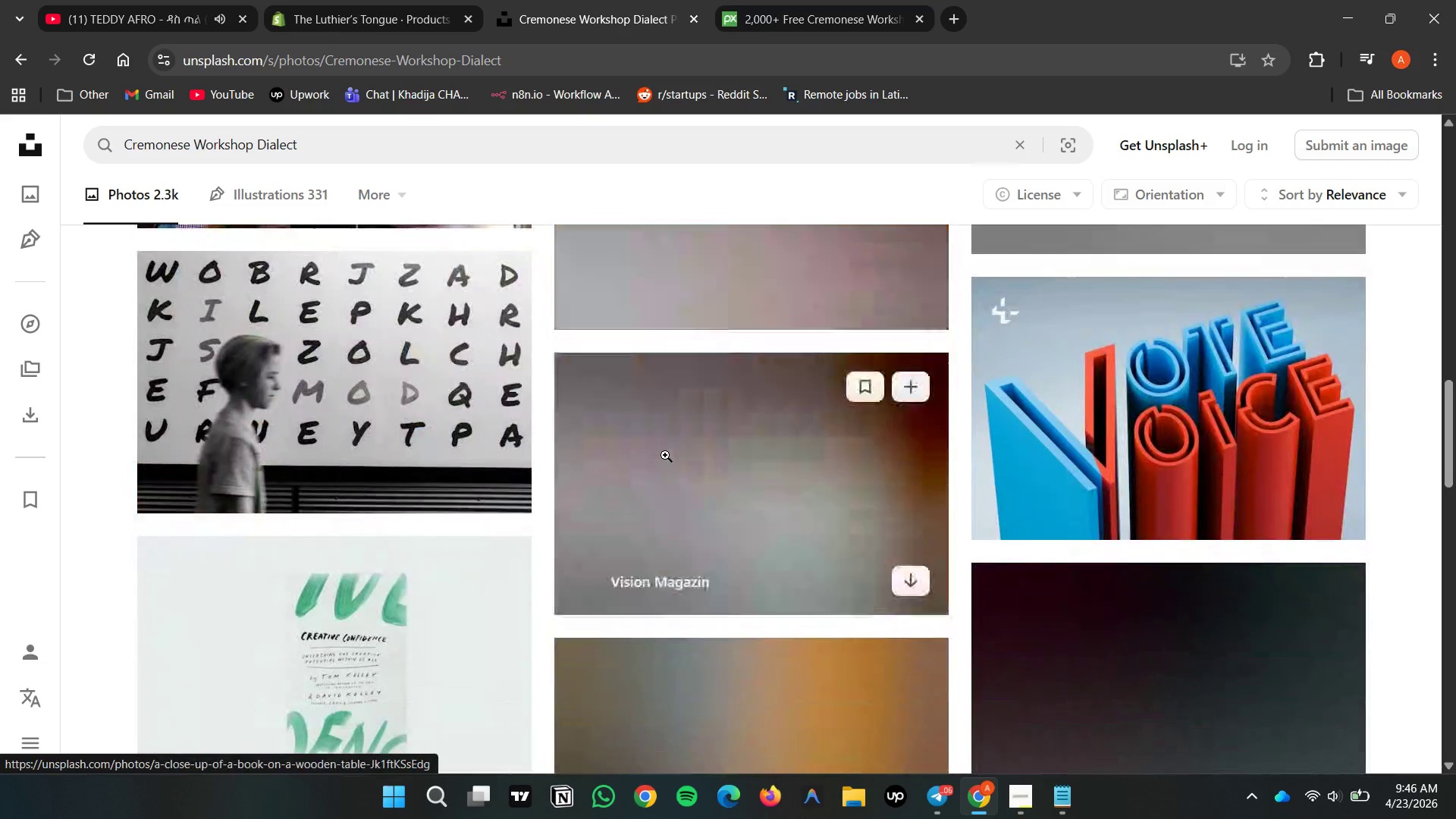 
scroll: coordinate [494, 259], scroll_direction: up, amount: 14.0
 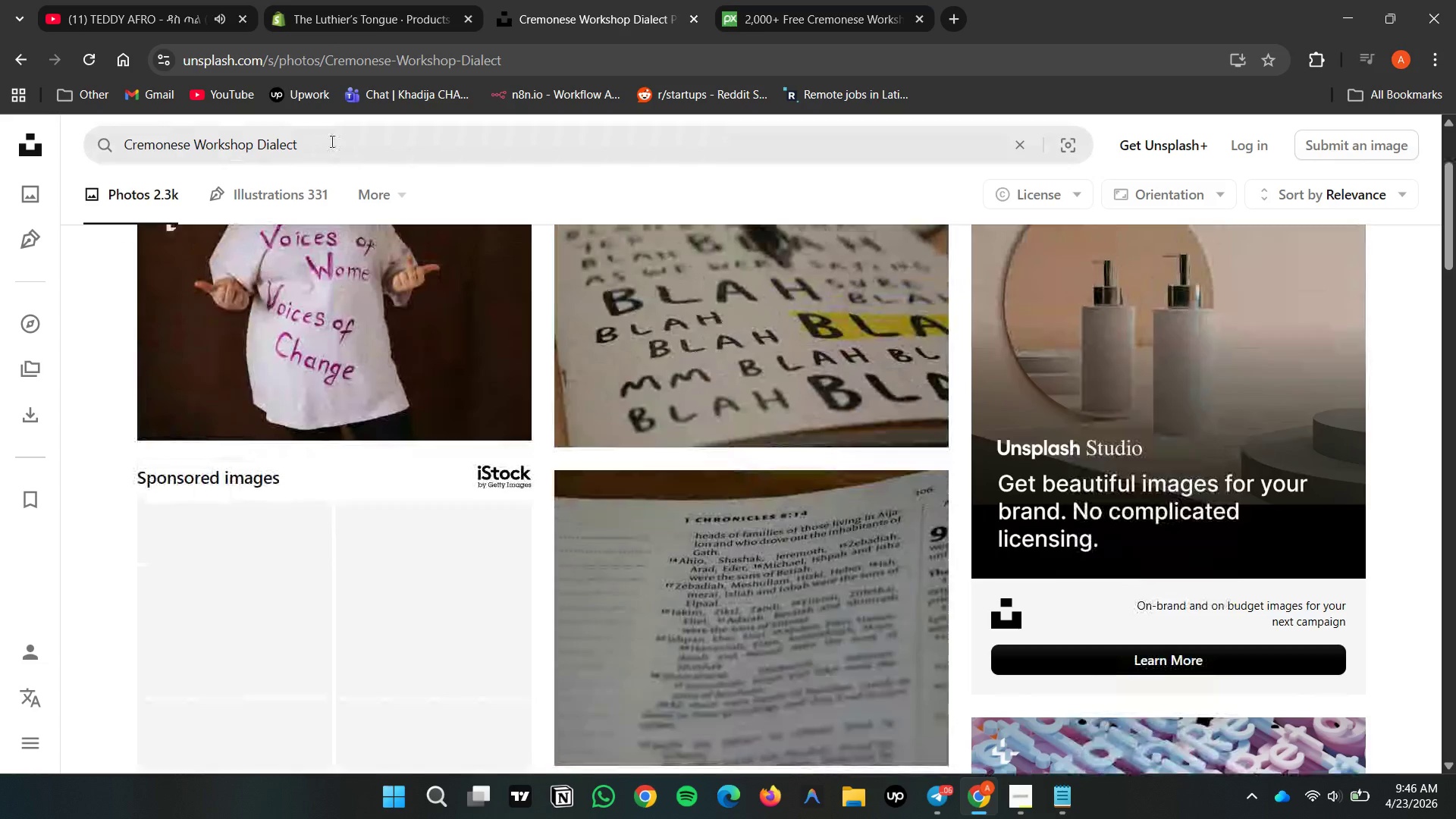 
left_click_drag(start_coordinate=[344, 141], to_coordinate=[86, 143])
 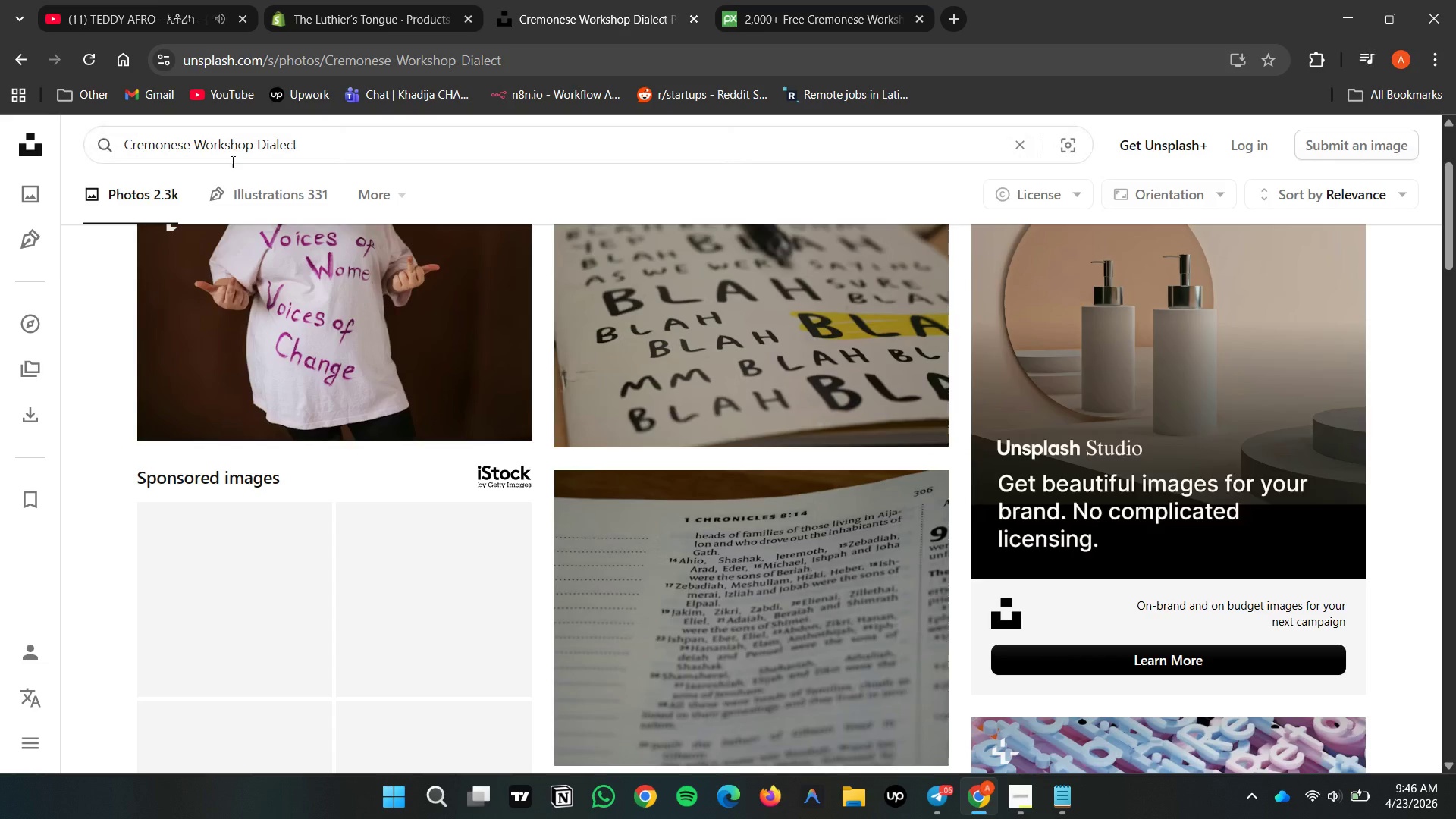 
left_click([86, 143])
 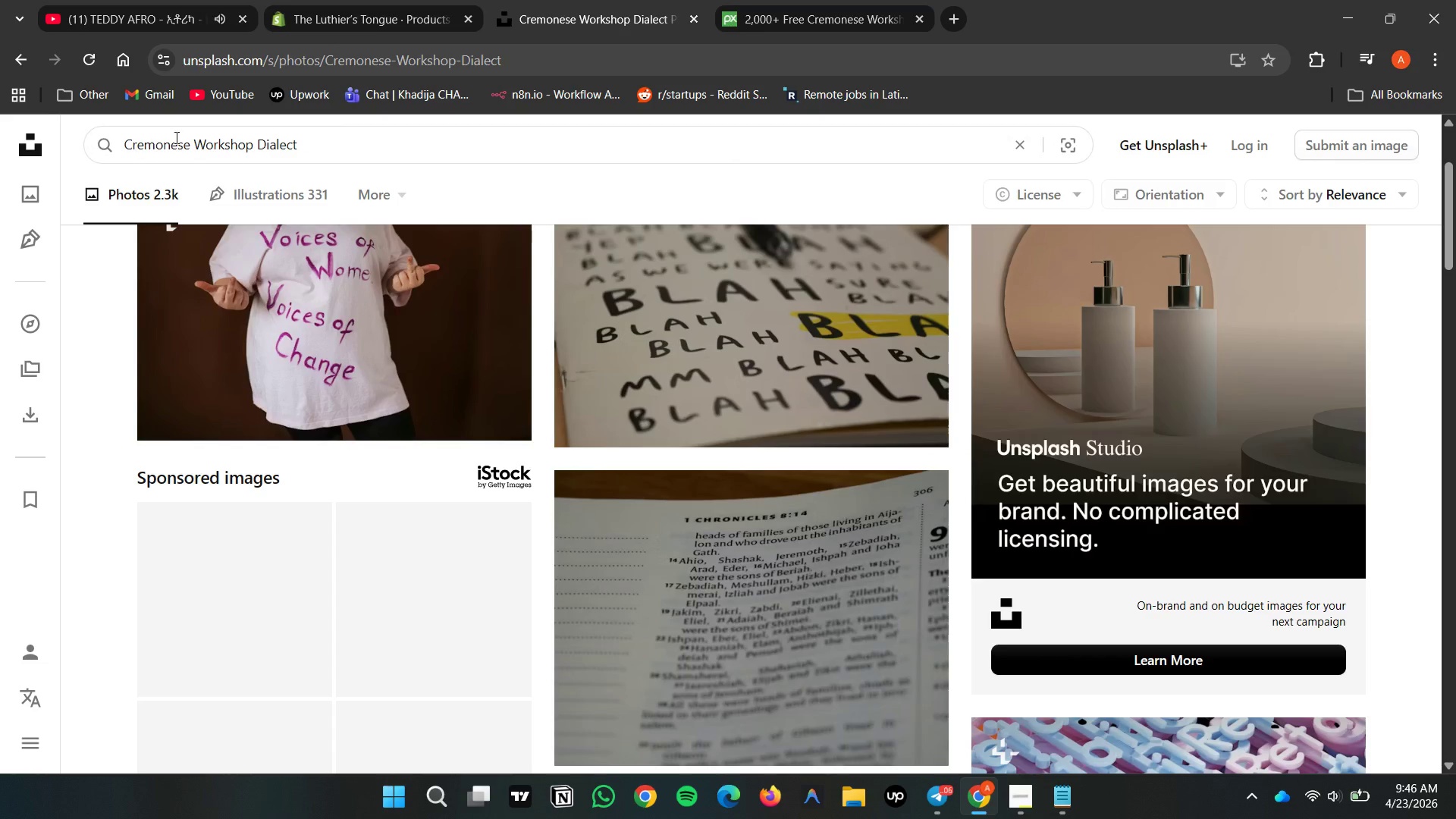 
left_click([196, 142])
 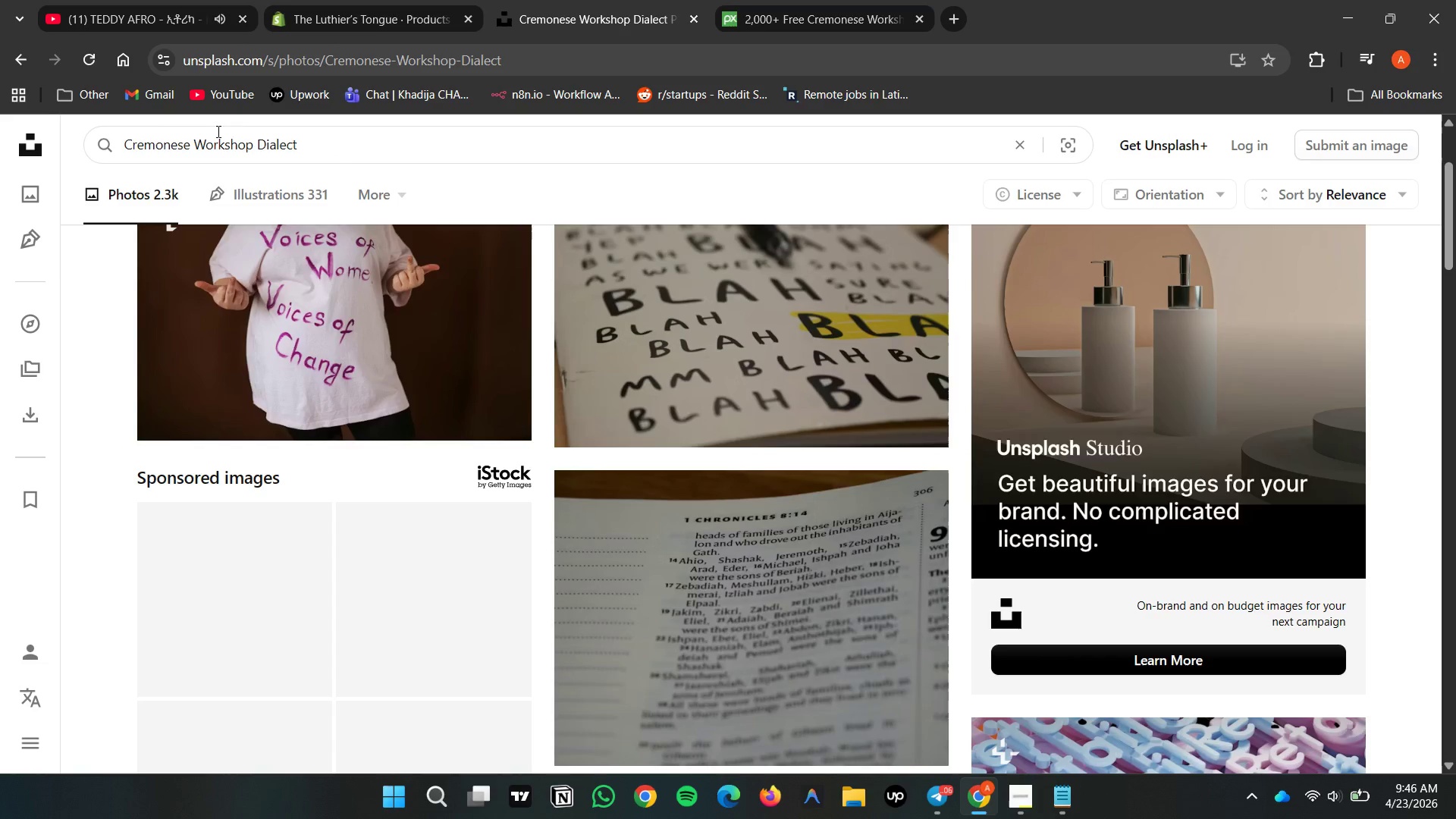 
hold_key(key=Backspace, duration=1.0)
 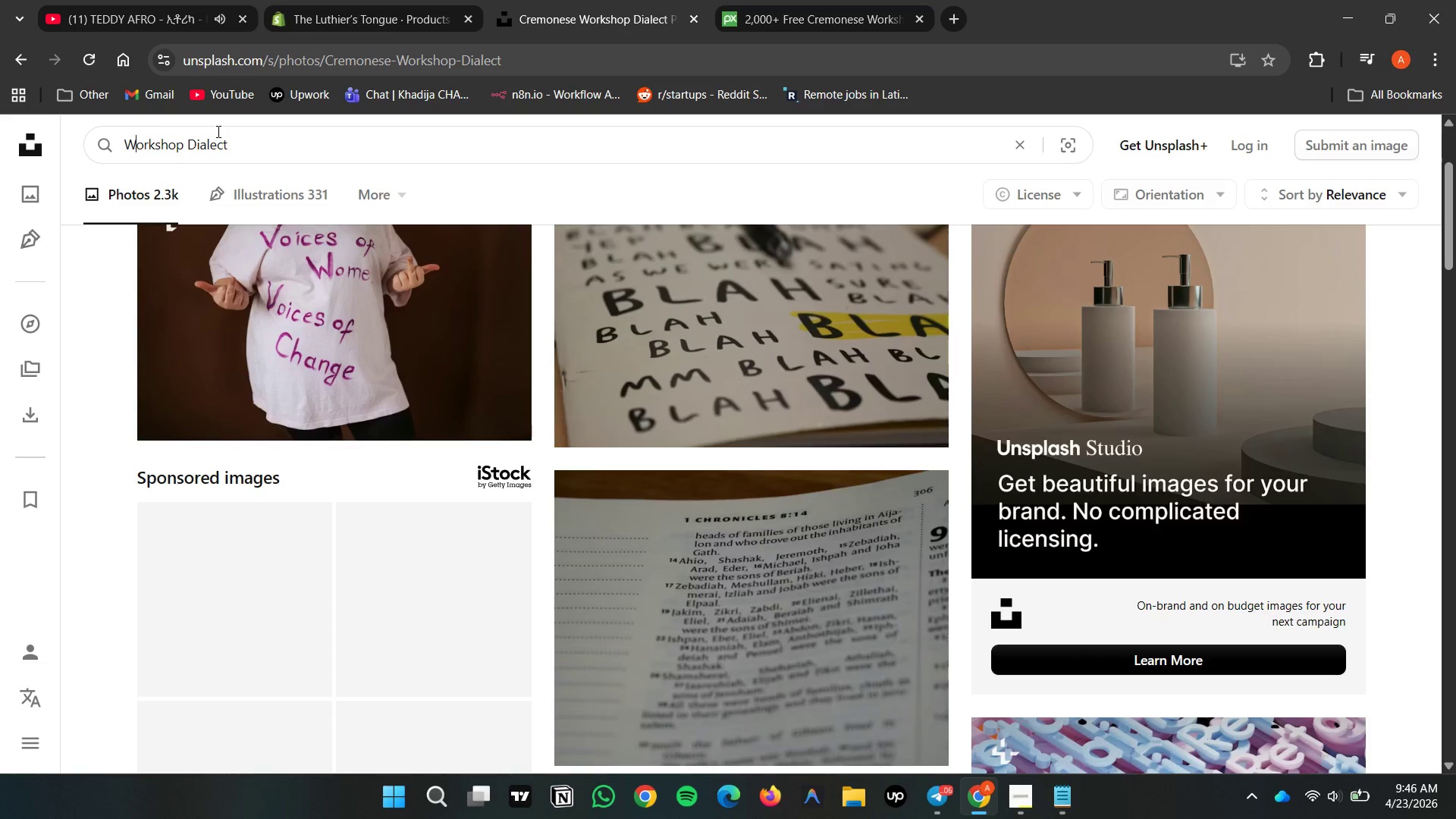 
hold_key(key=ArrowRight, duration=0.97)
 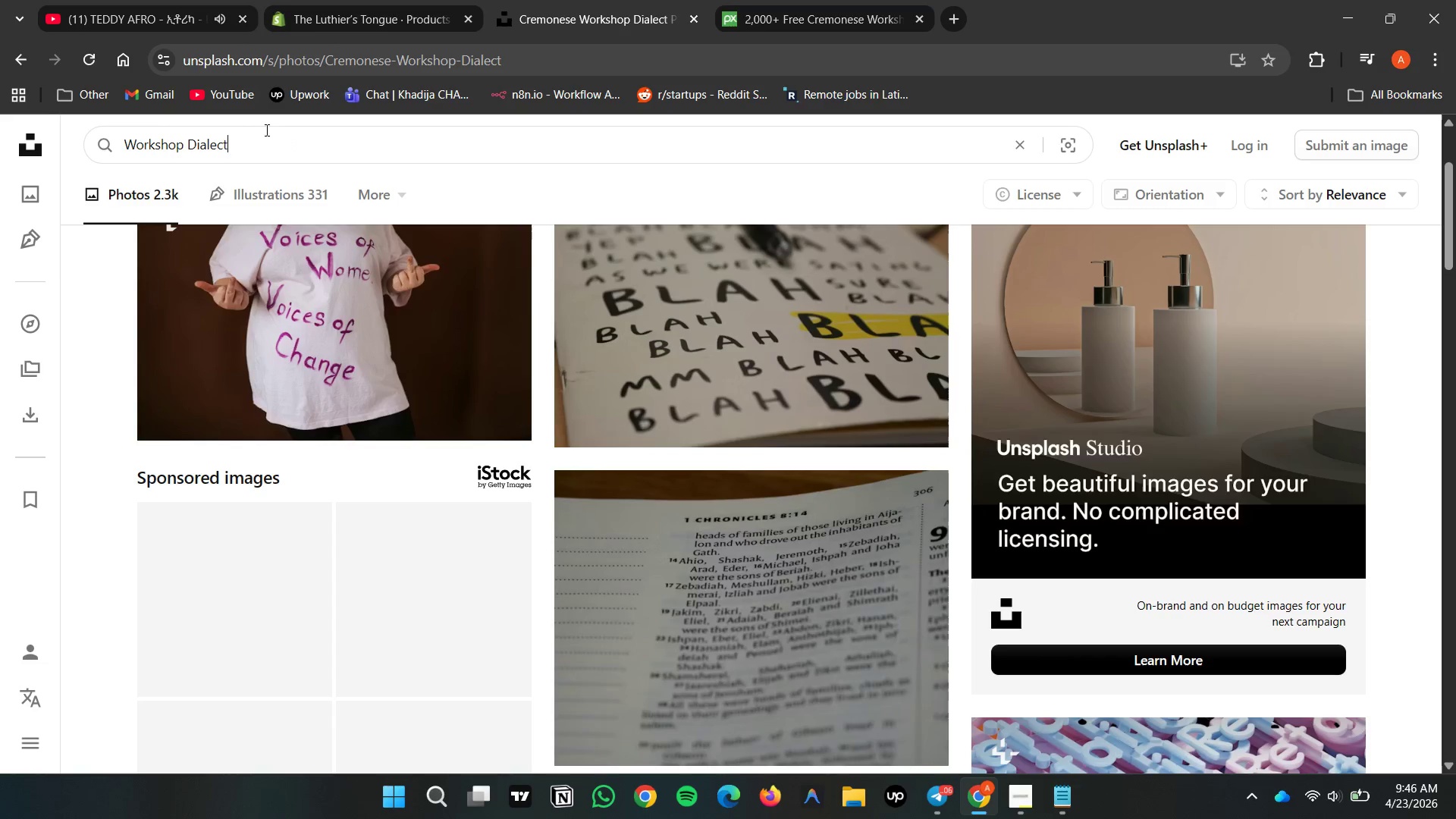 
left_click_drag(start_coordinate=[231, 145], to_coordinate=[187, 144])
 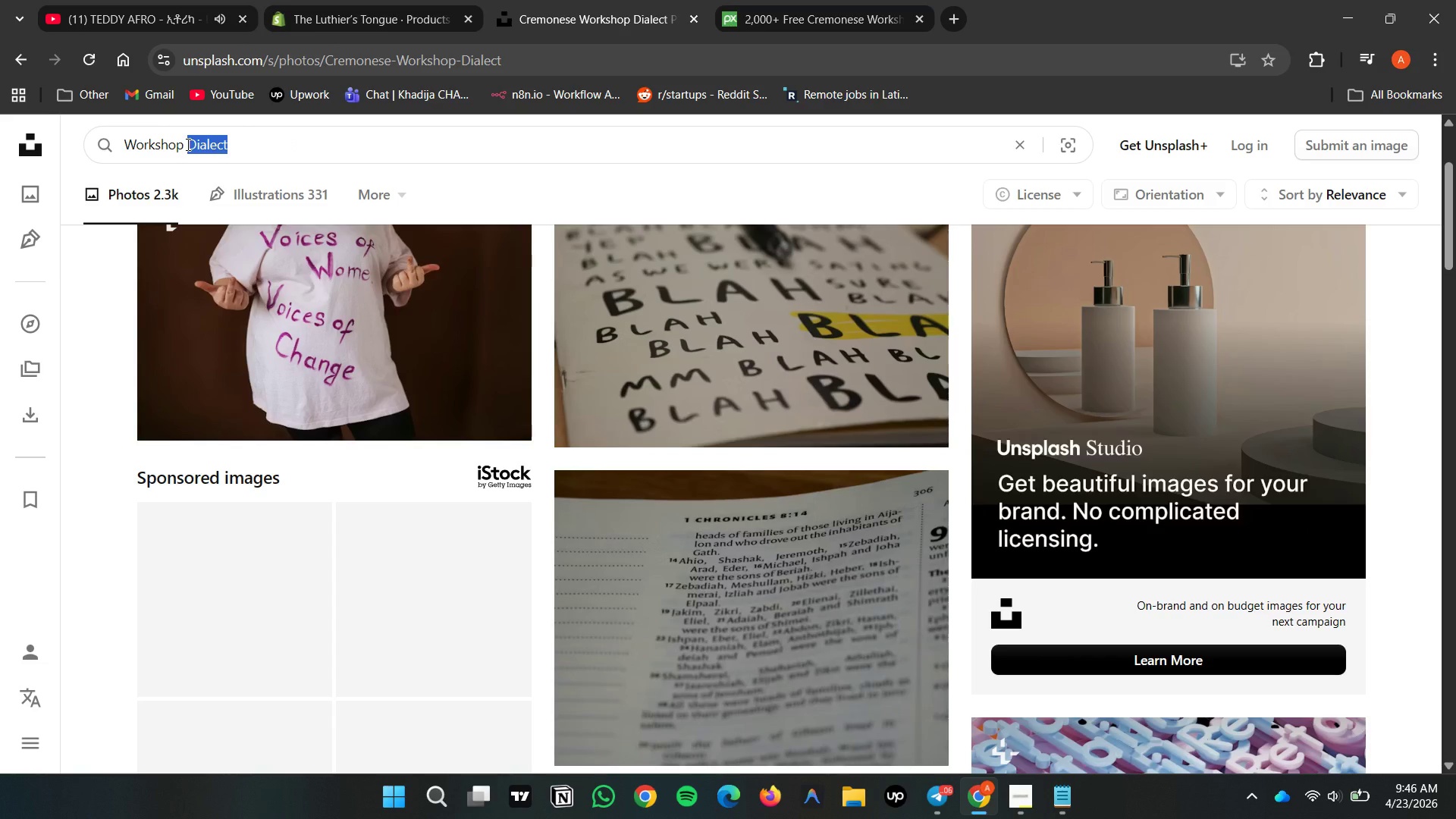 
key(Control+X)
 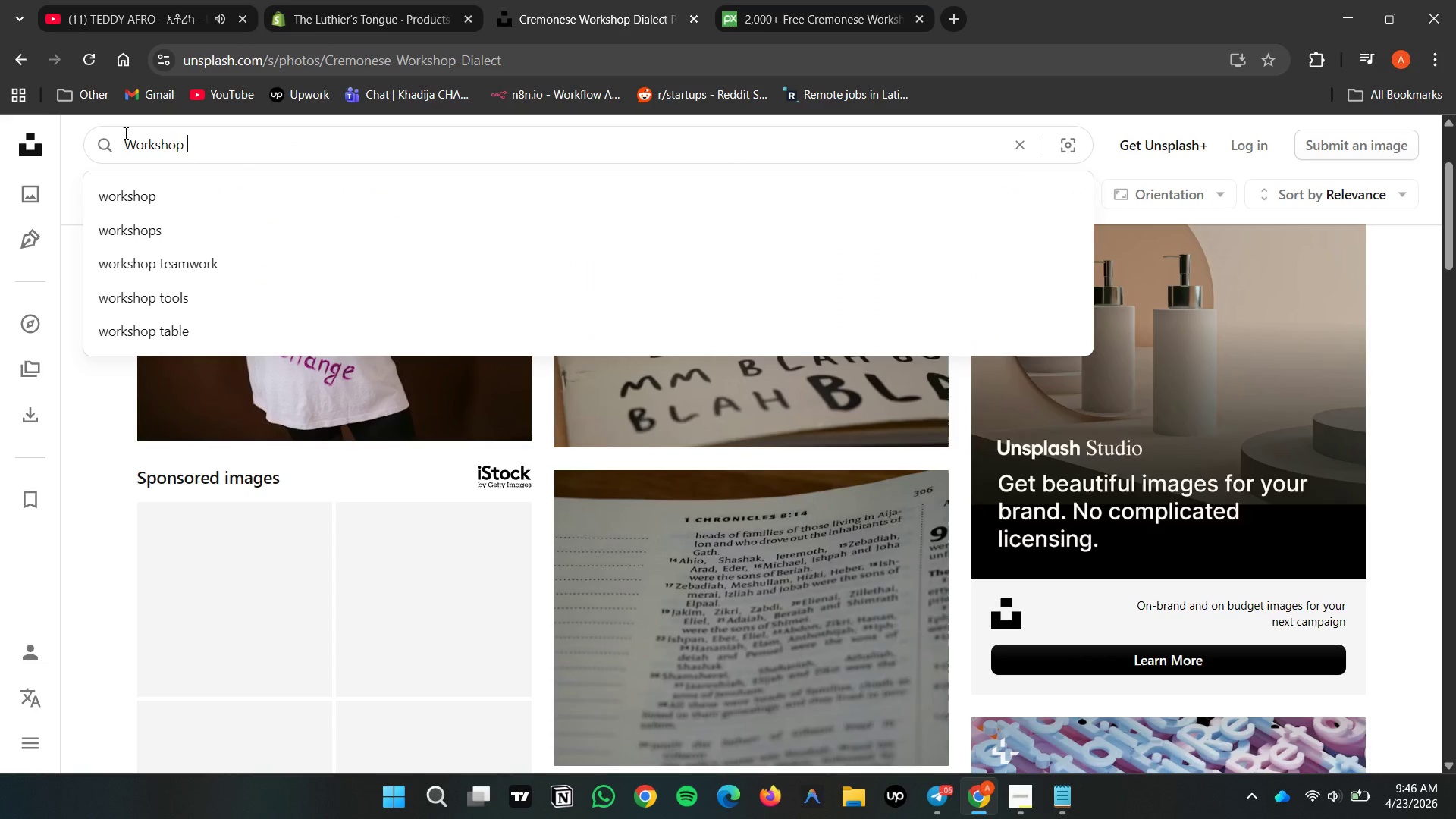 
left_click([124, 133])
 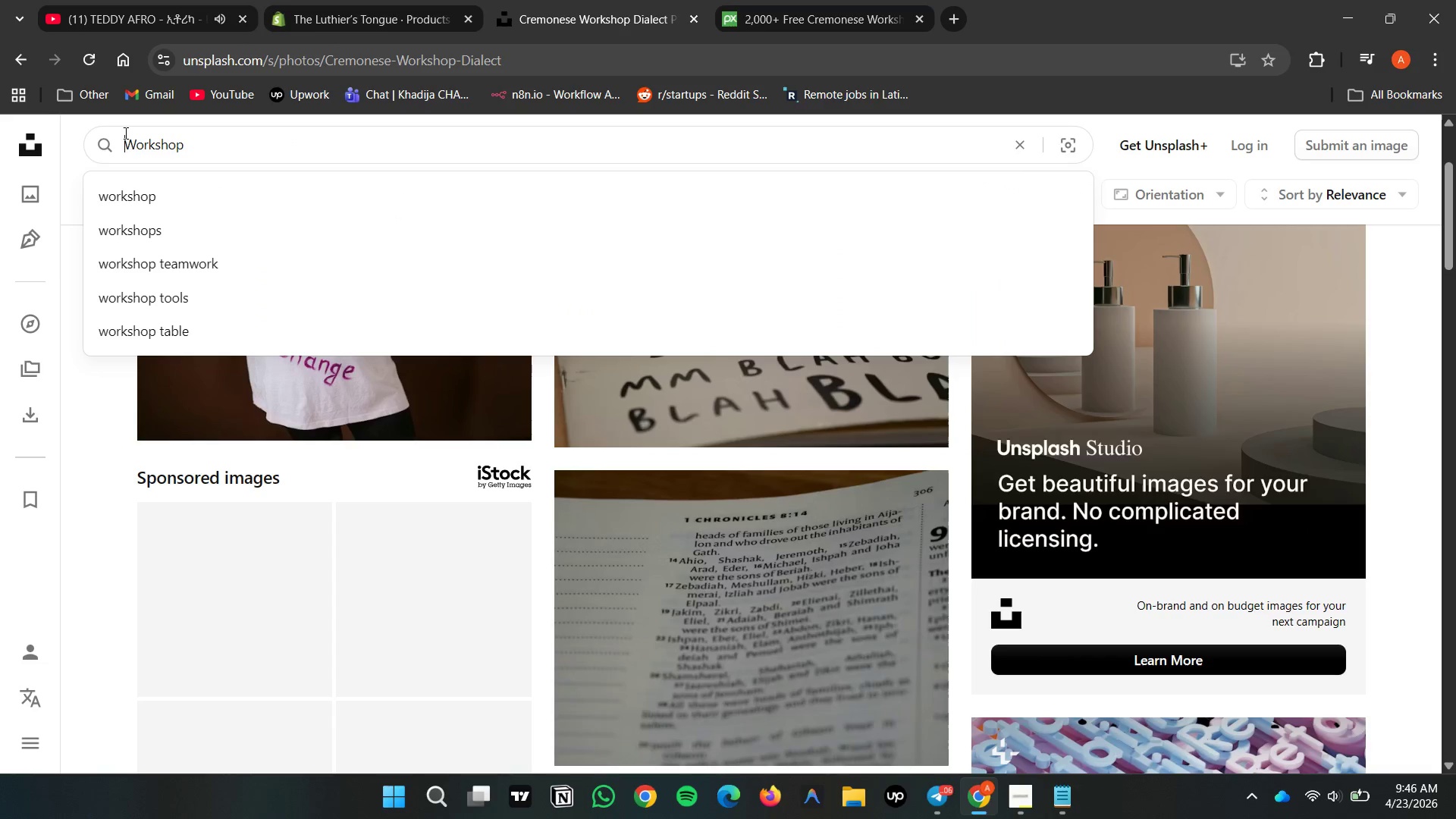 
key(Control+V)
 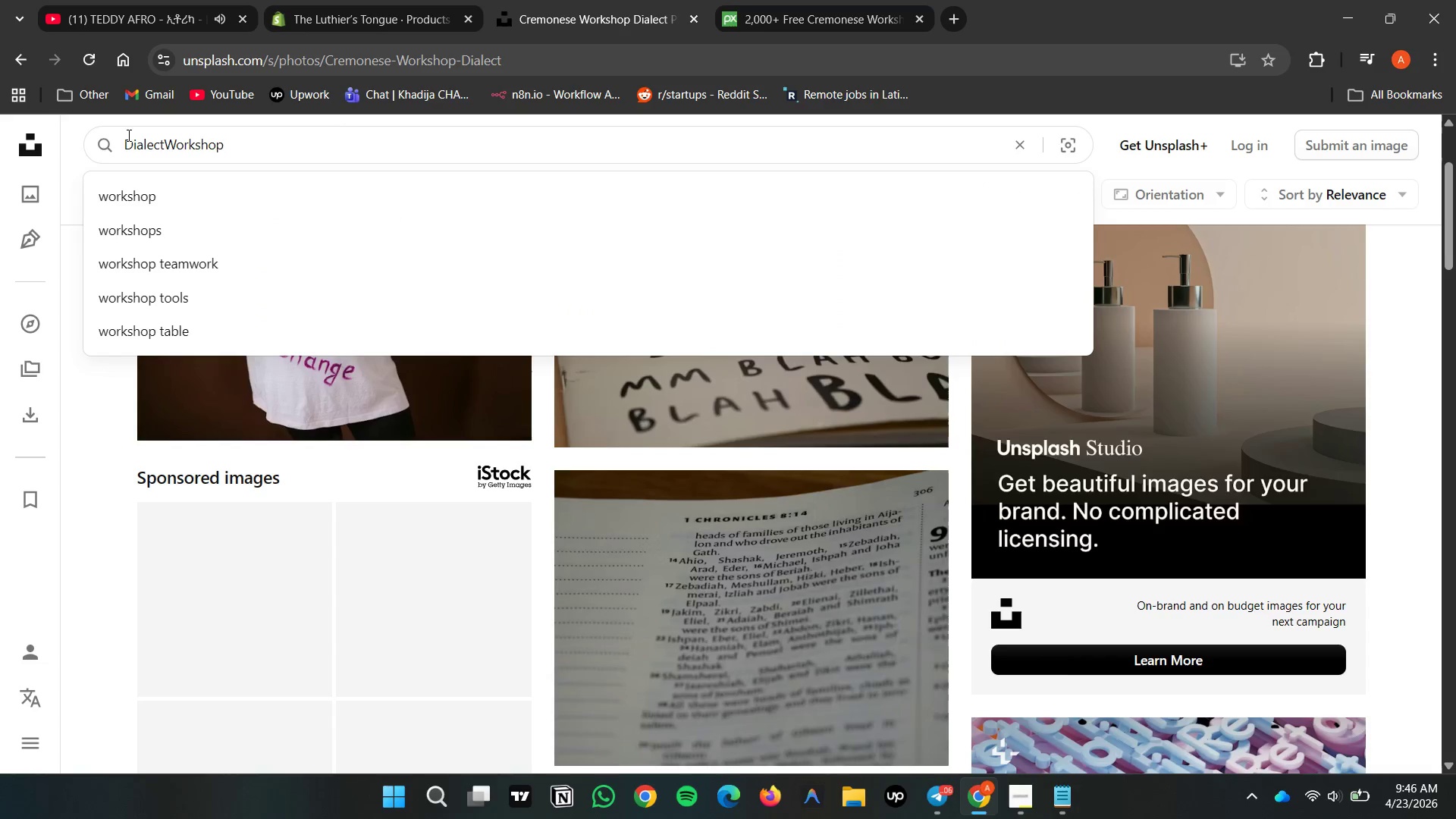 
key(Space)
 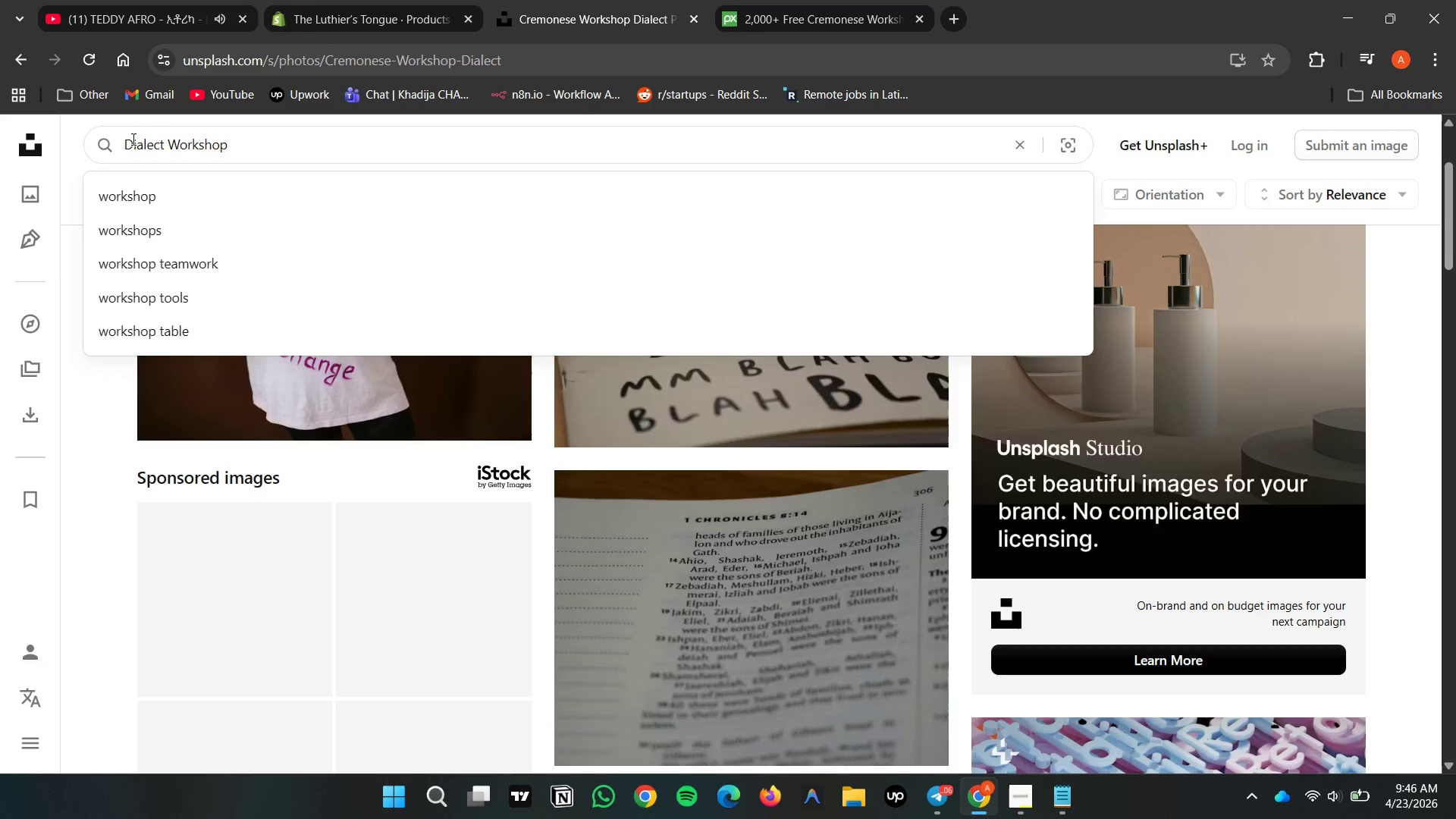 
key(Enter)
 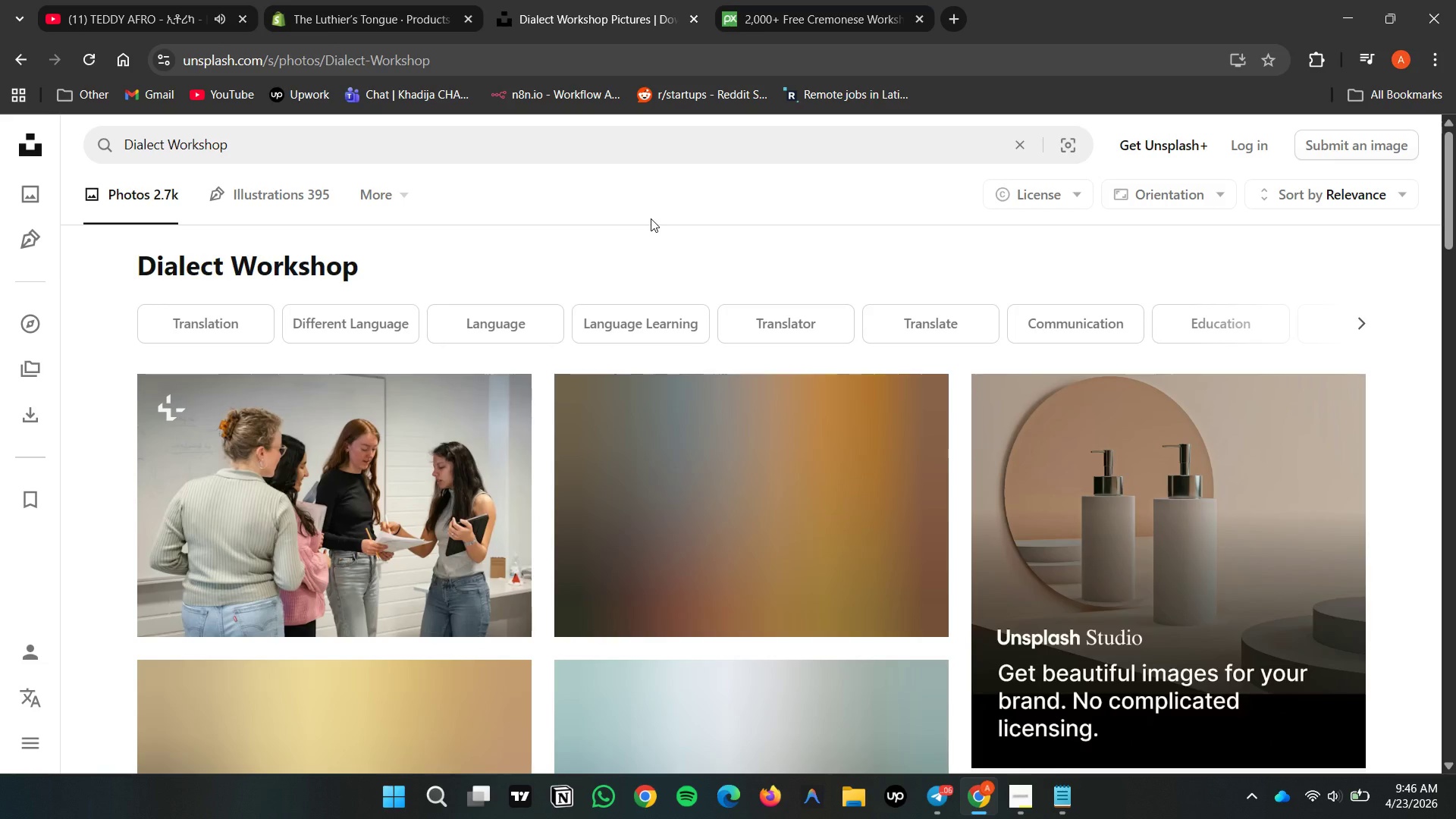 
wait(8.03)
 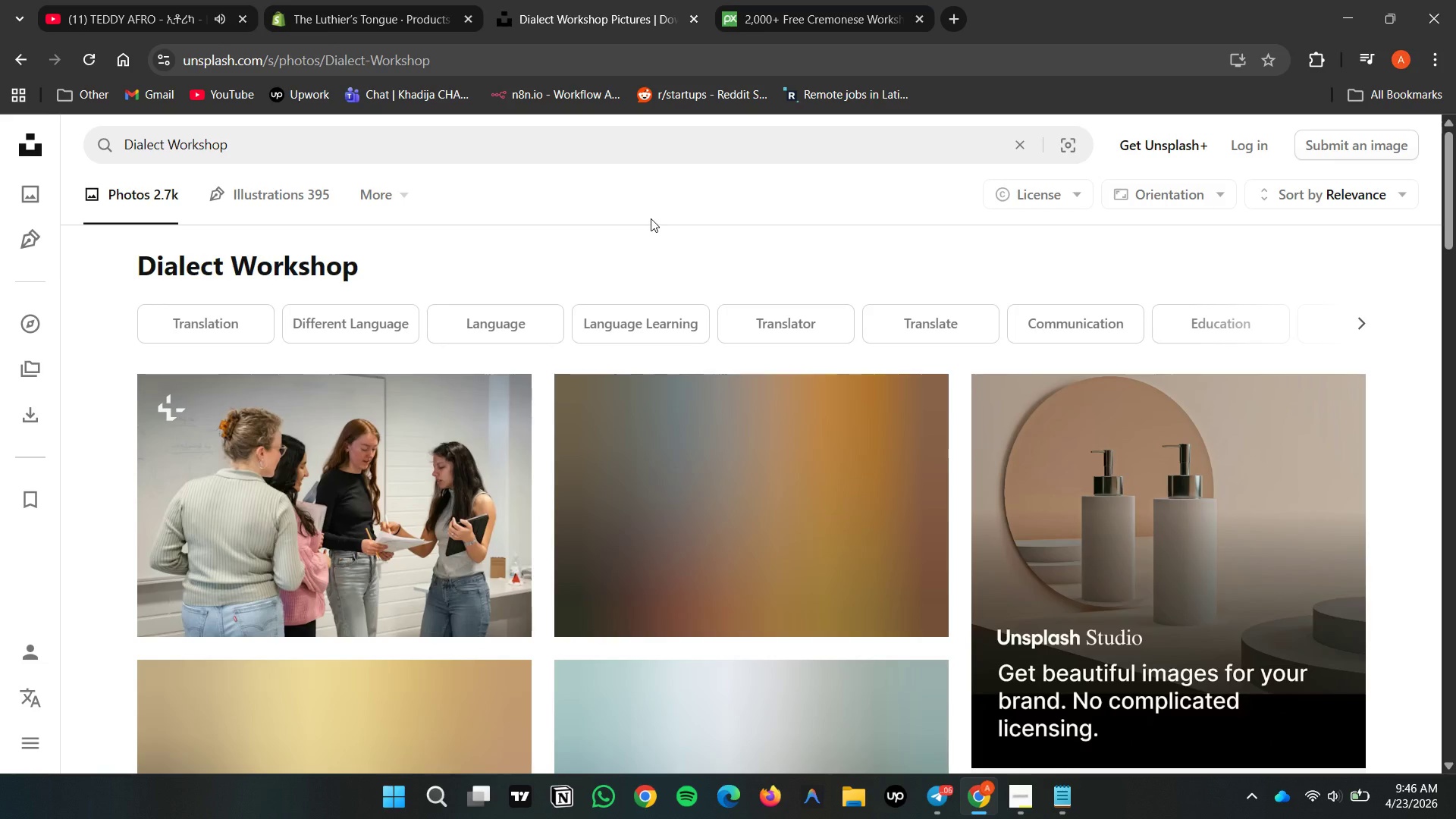 
scroll: coordinate [775, 516], scroll_direction: down, amount: 3.0
 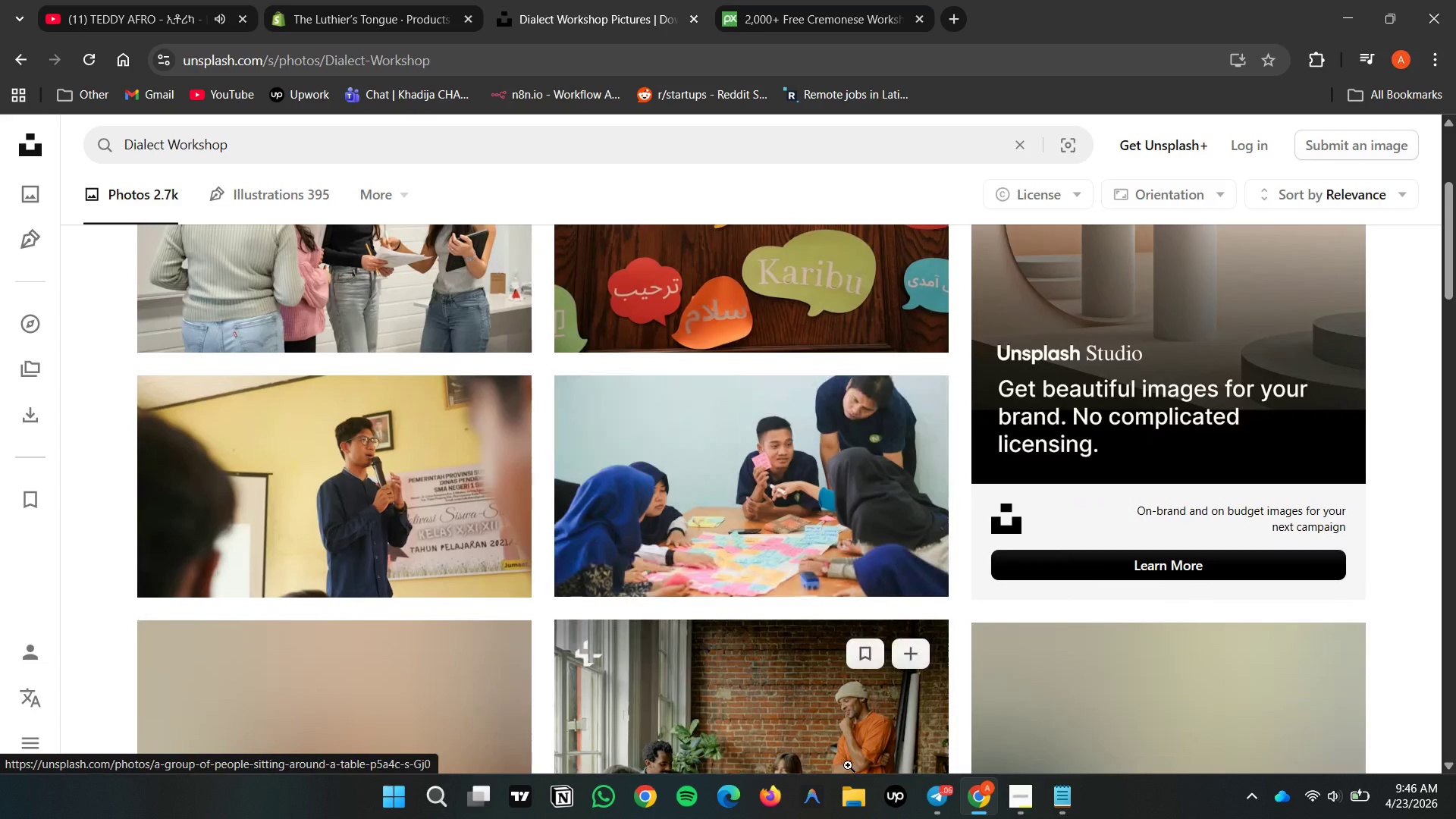 
mouse_move([328, 477])
 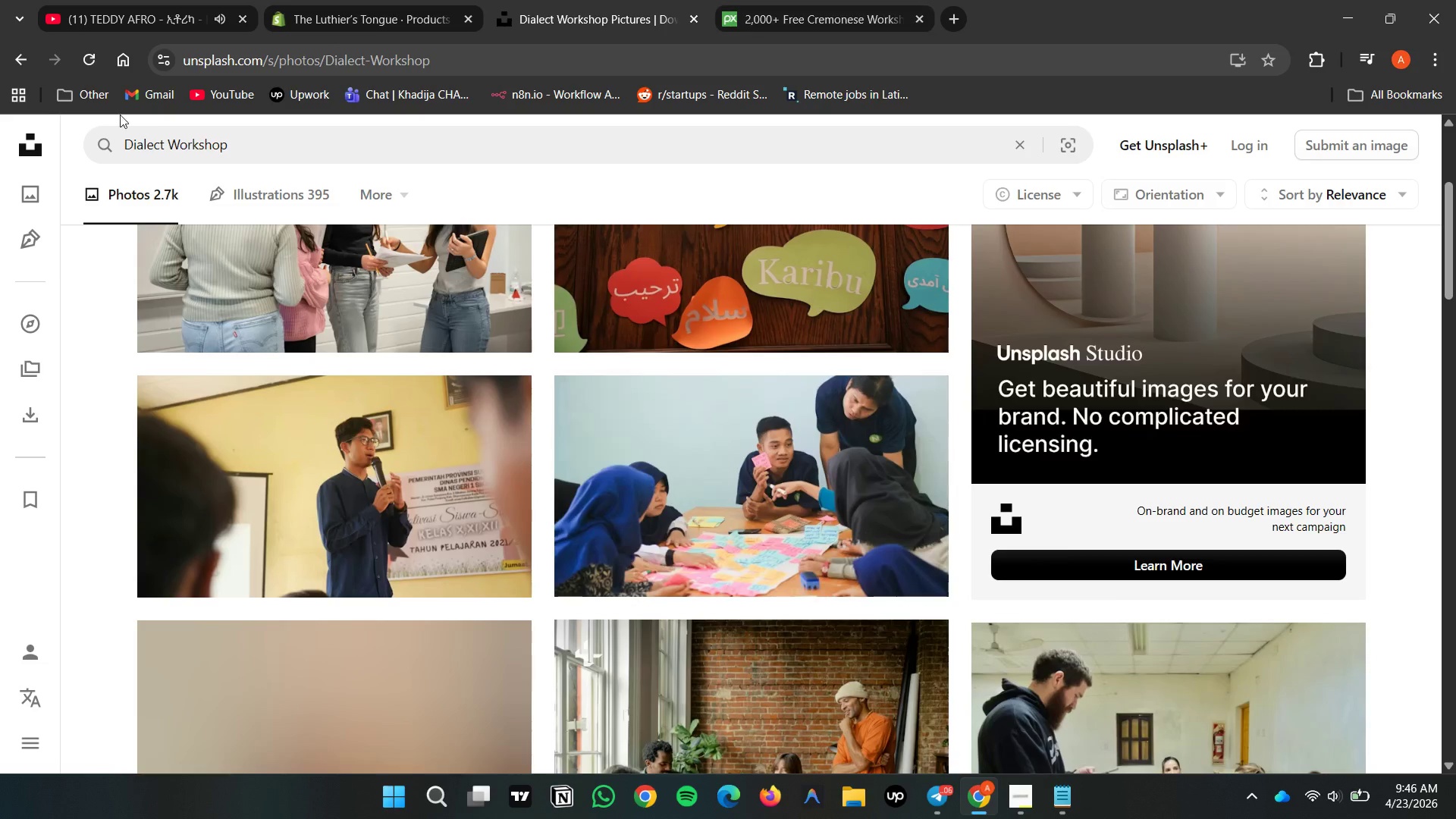 
left_click([185, 135])
 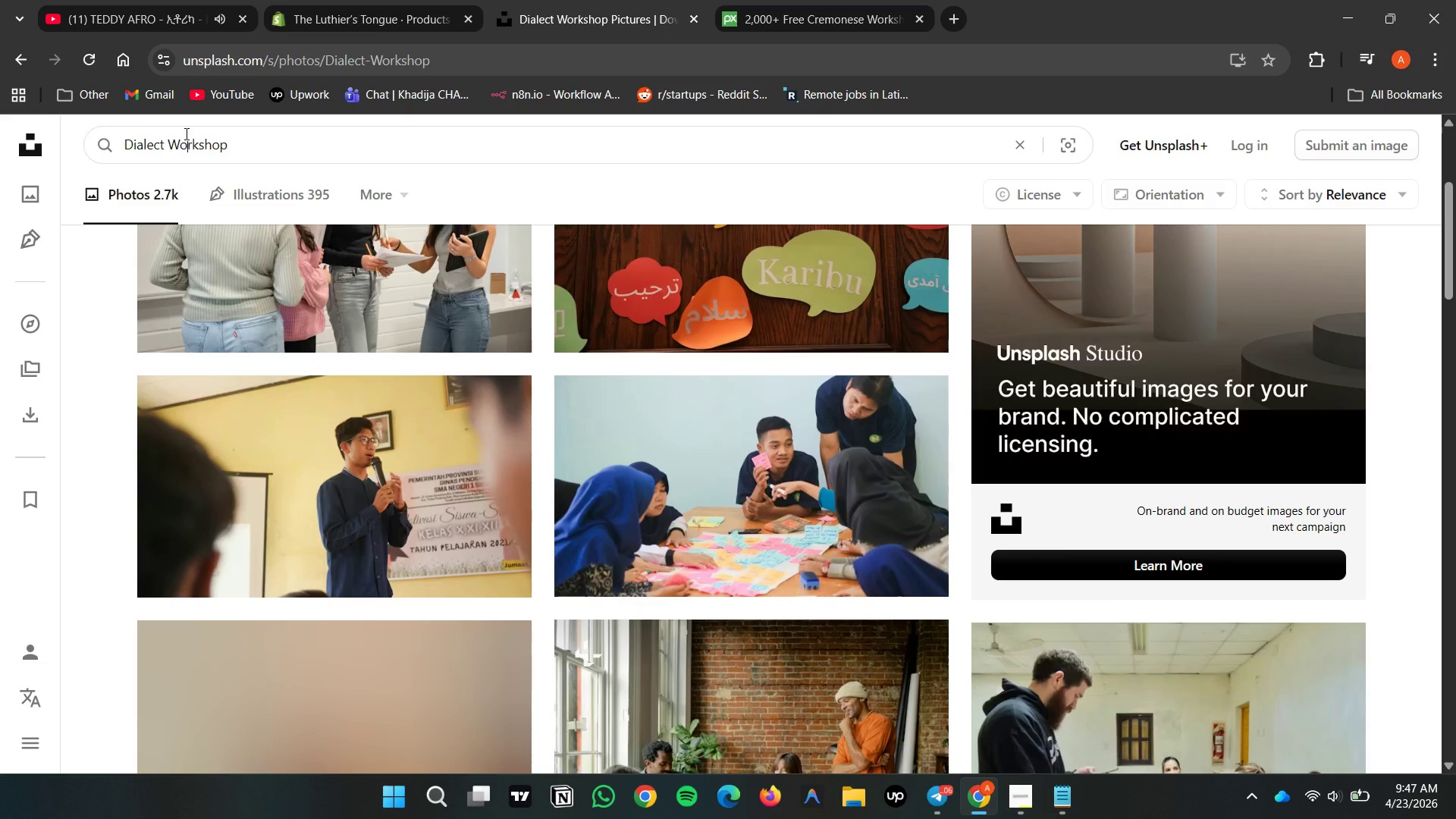 
key(Control+A)
 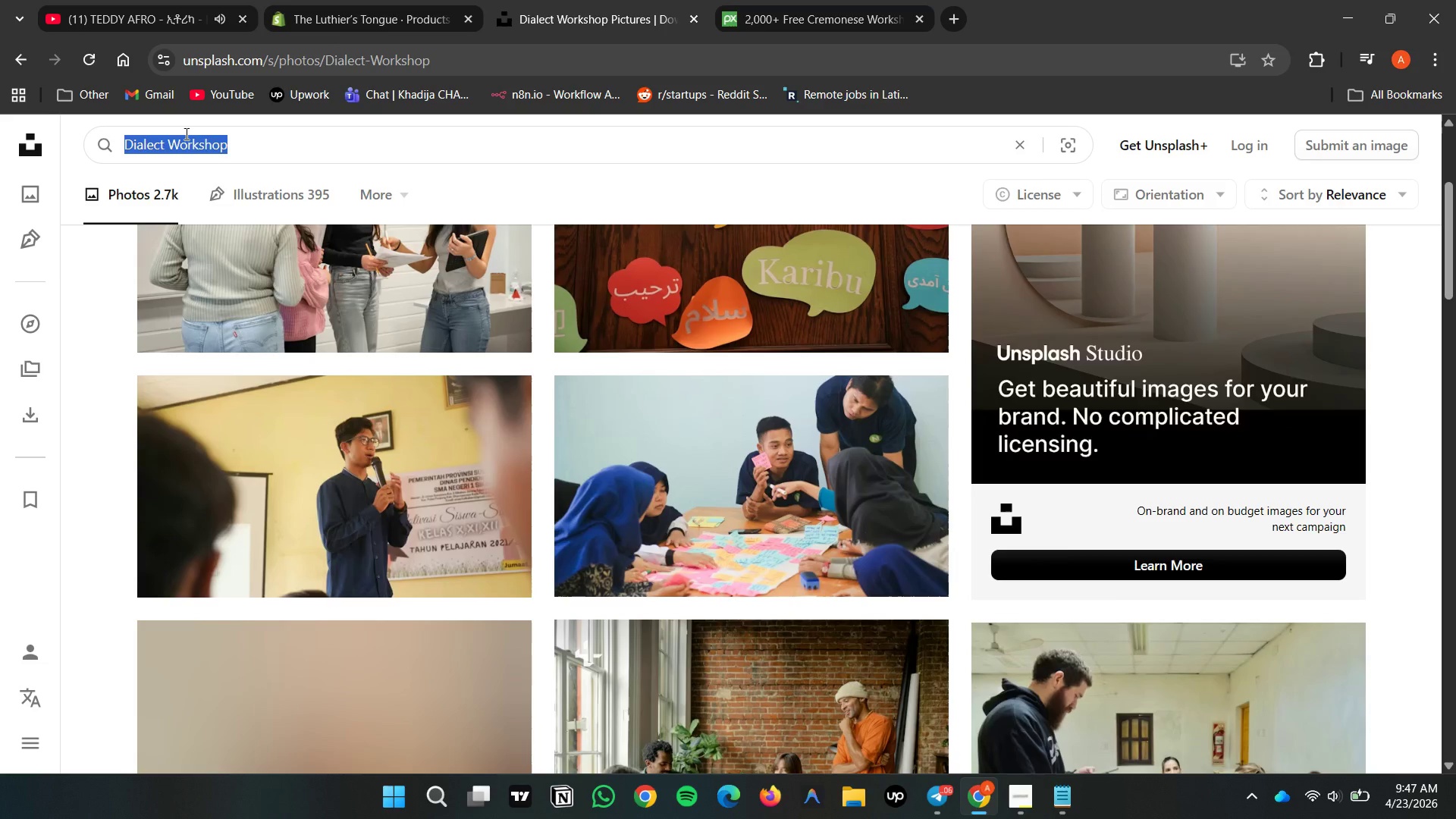 
key(Control+C)
 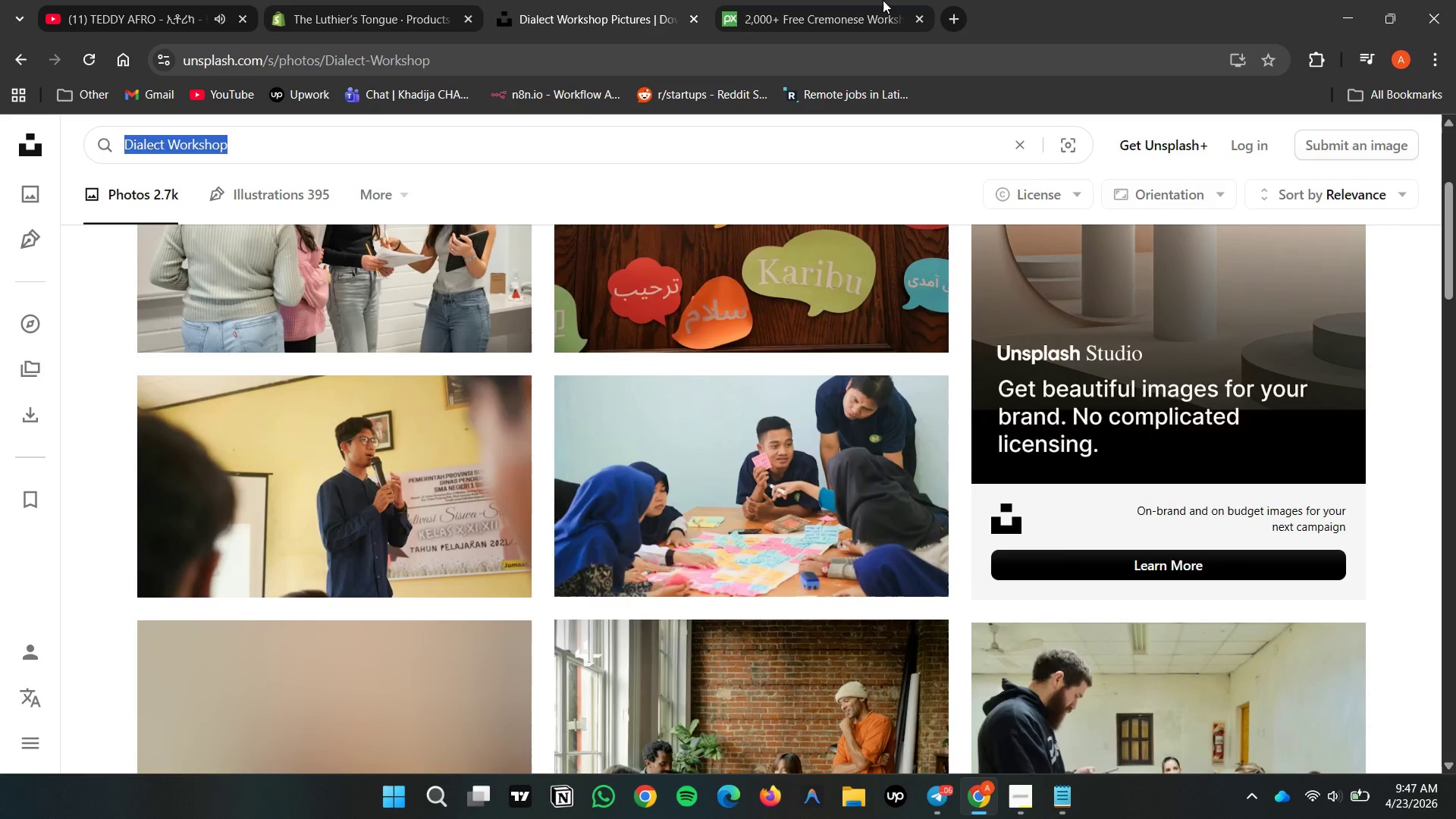 
left_click([886, 0])
 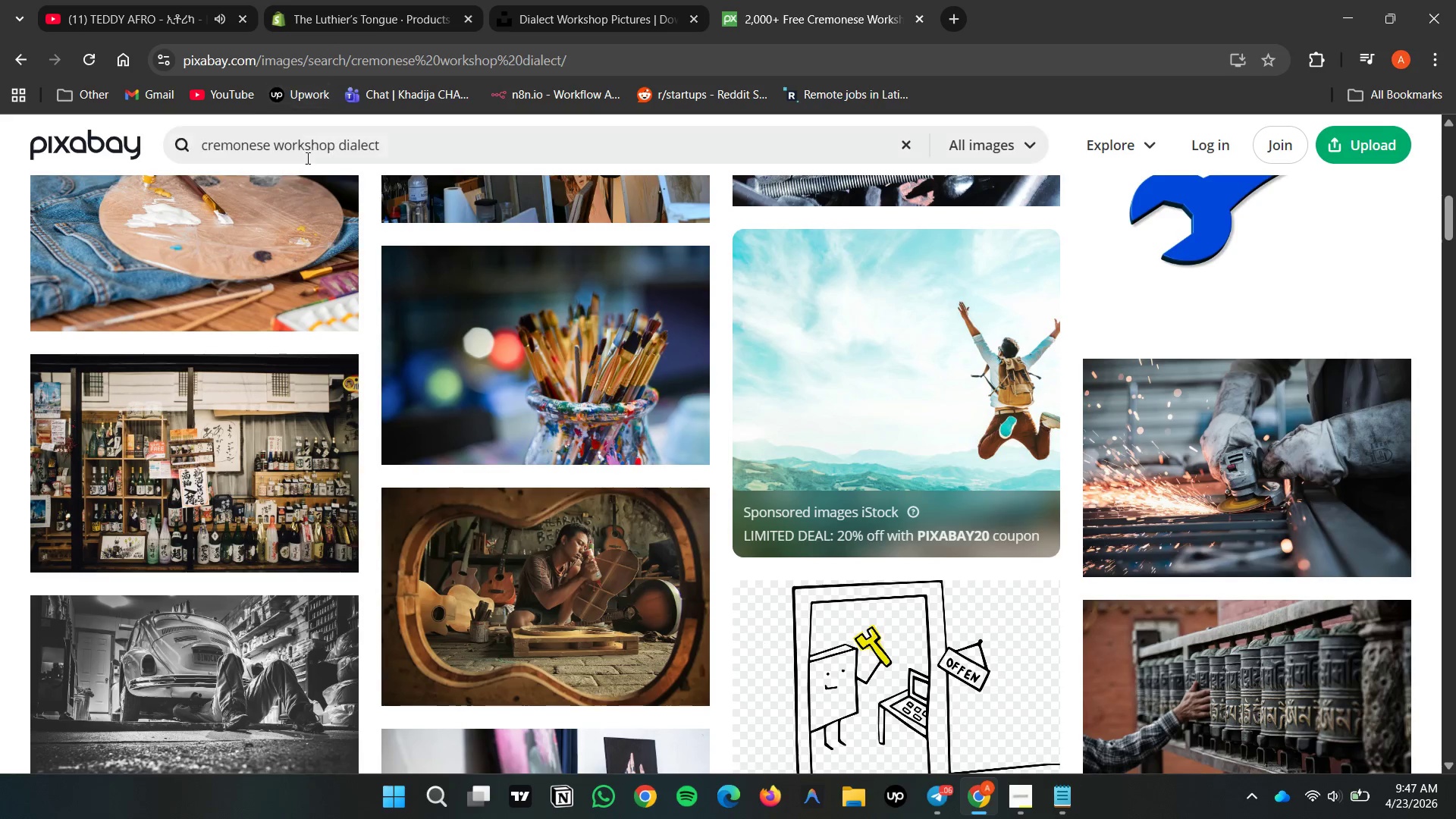 
left_click([306, 158])
 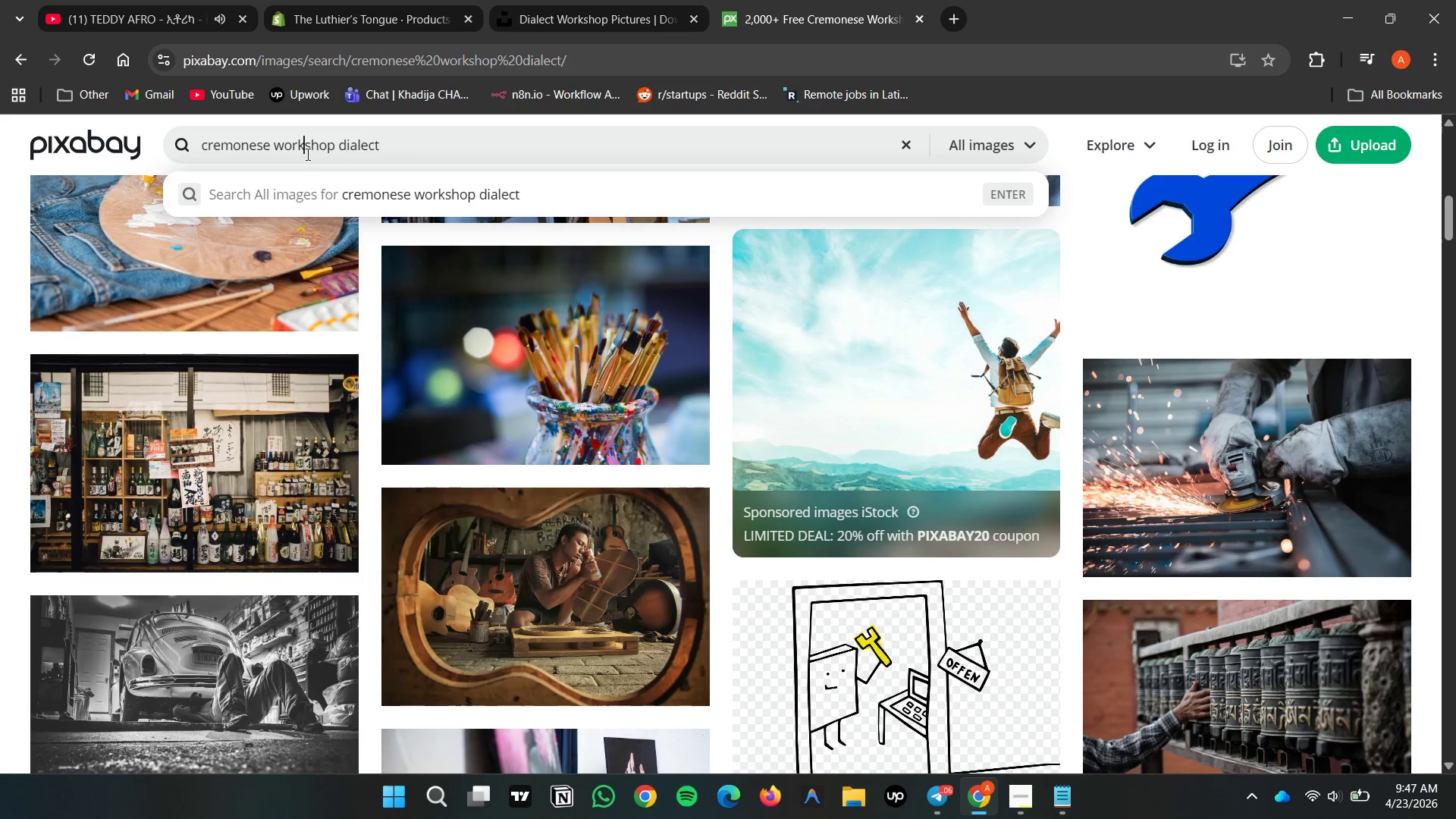 
key(Control+A)
 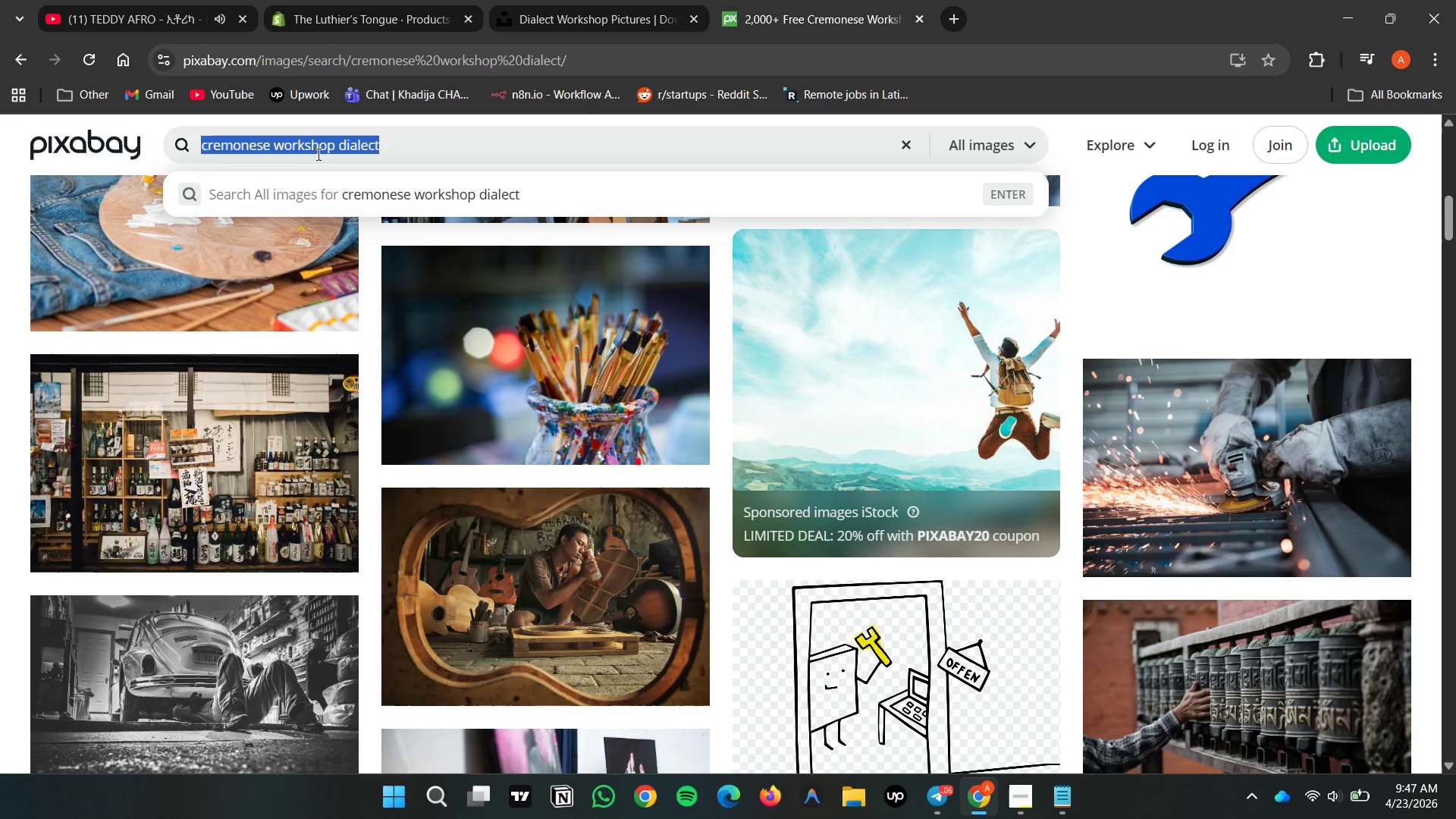 
key(Control+V)
 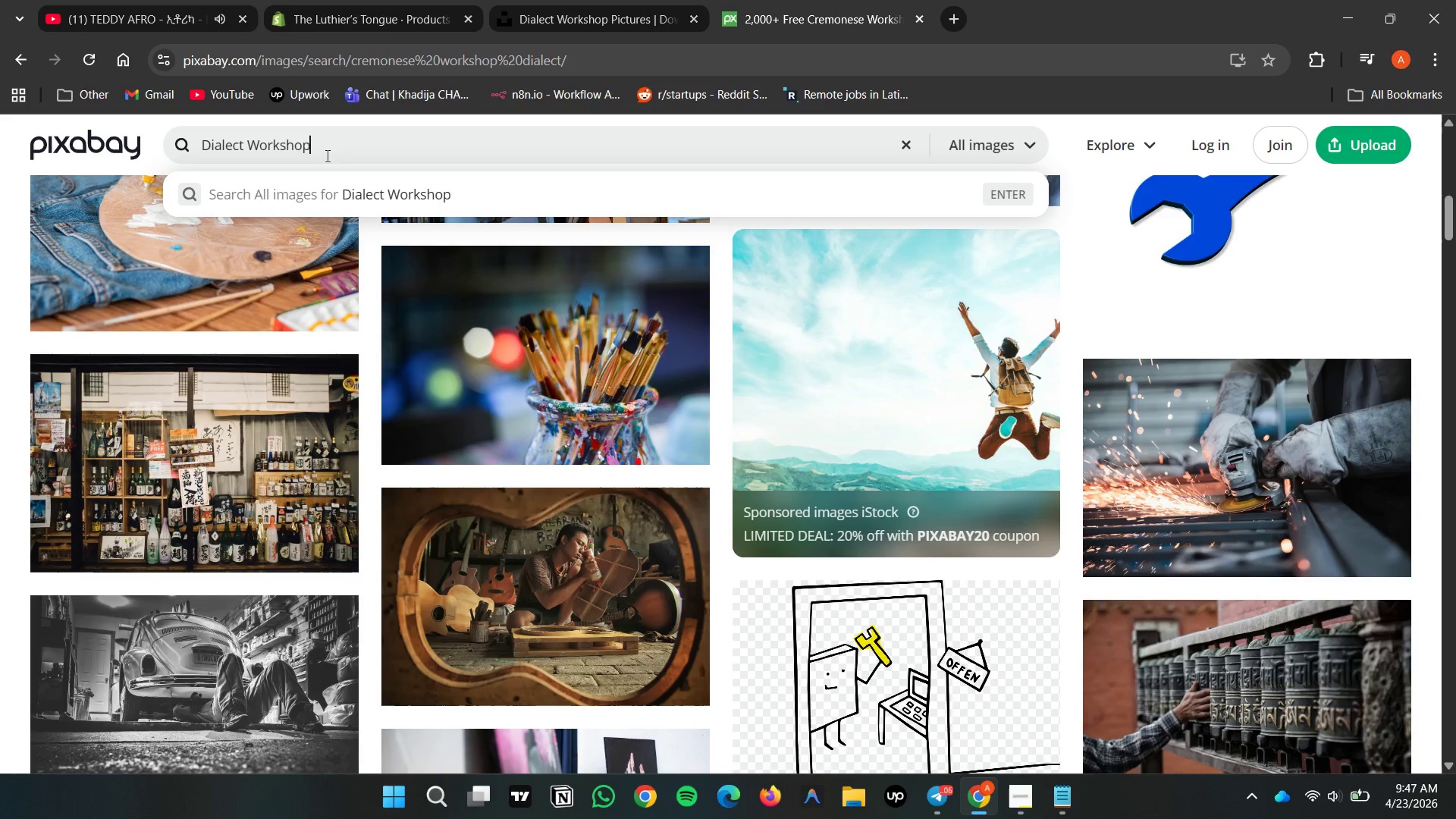 
key(Enter)
 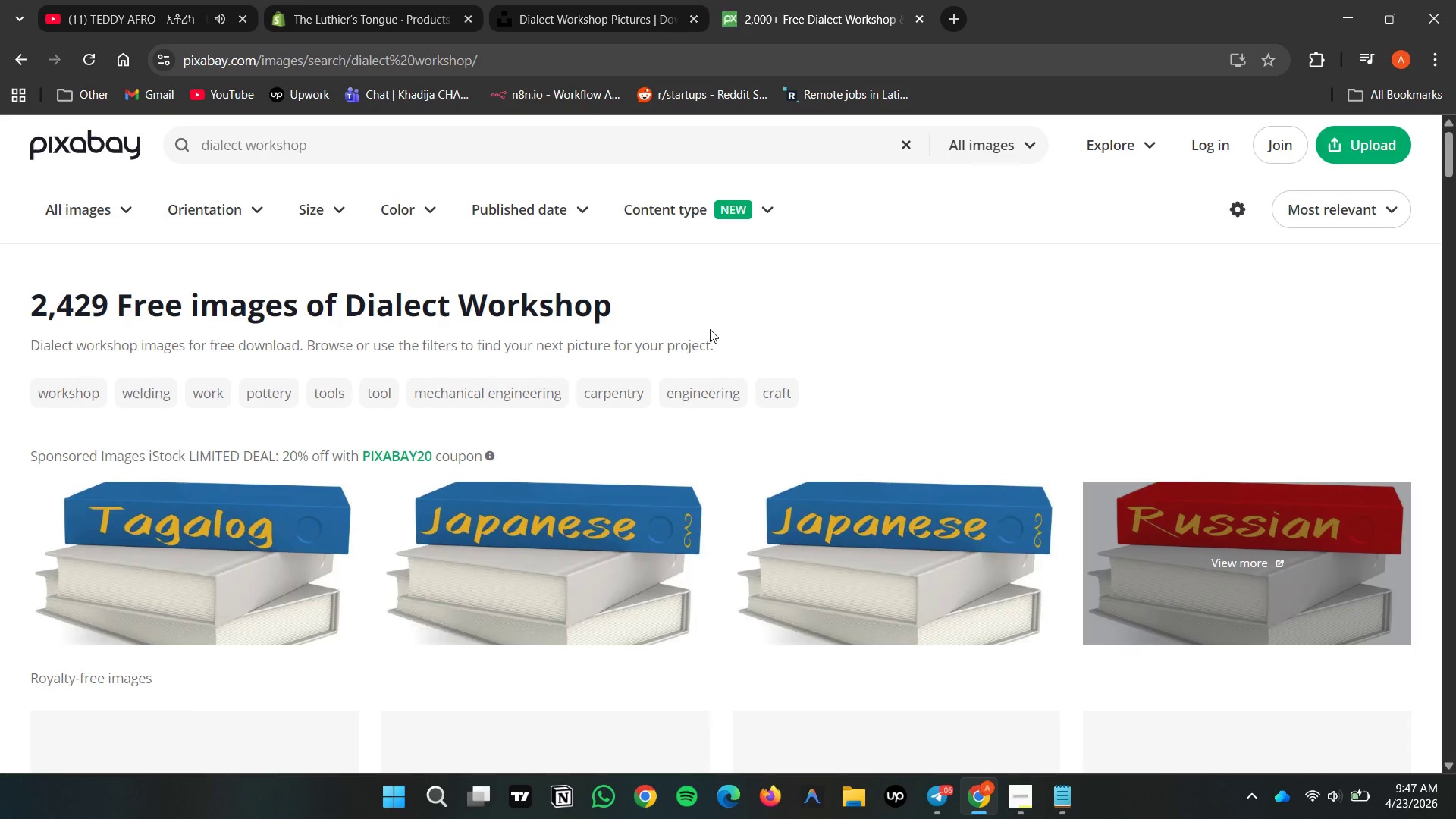 
wait(5.47)
 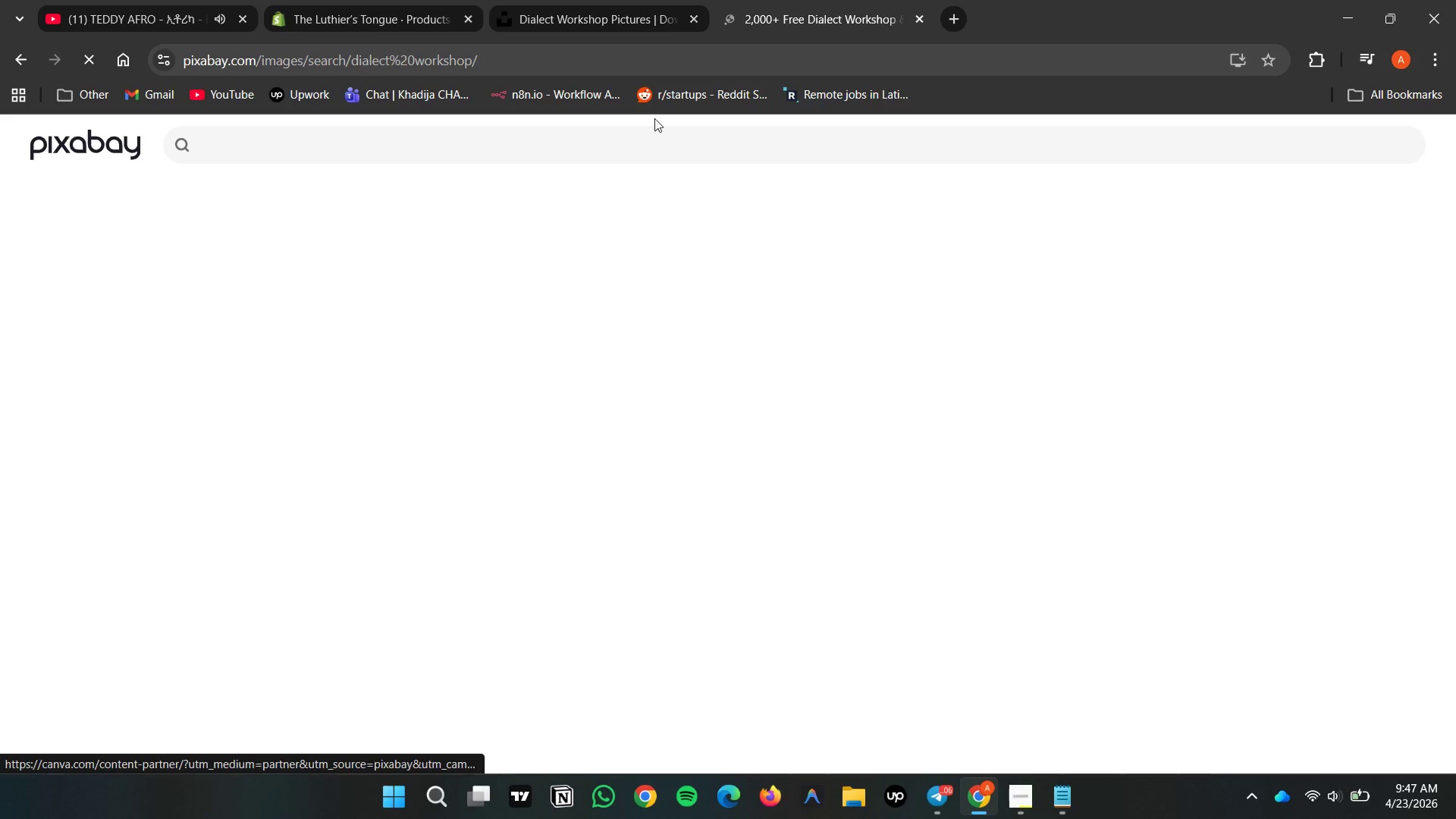 
scroll: coordinate [710, 329], scroll_direction: down, amount: 9.0
 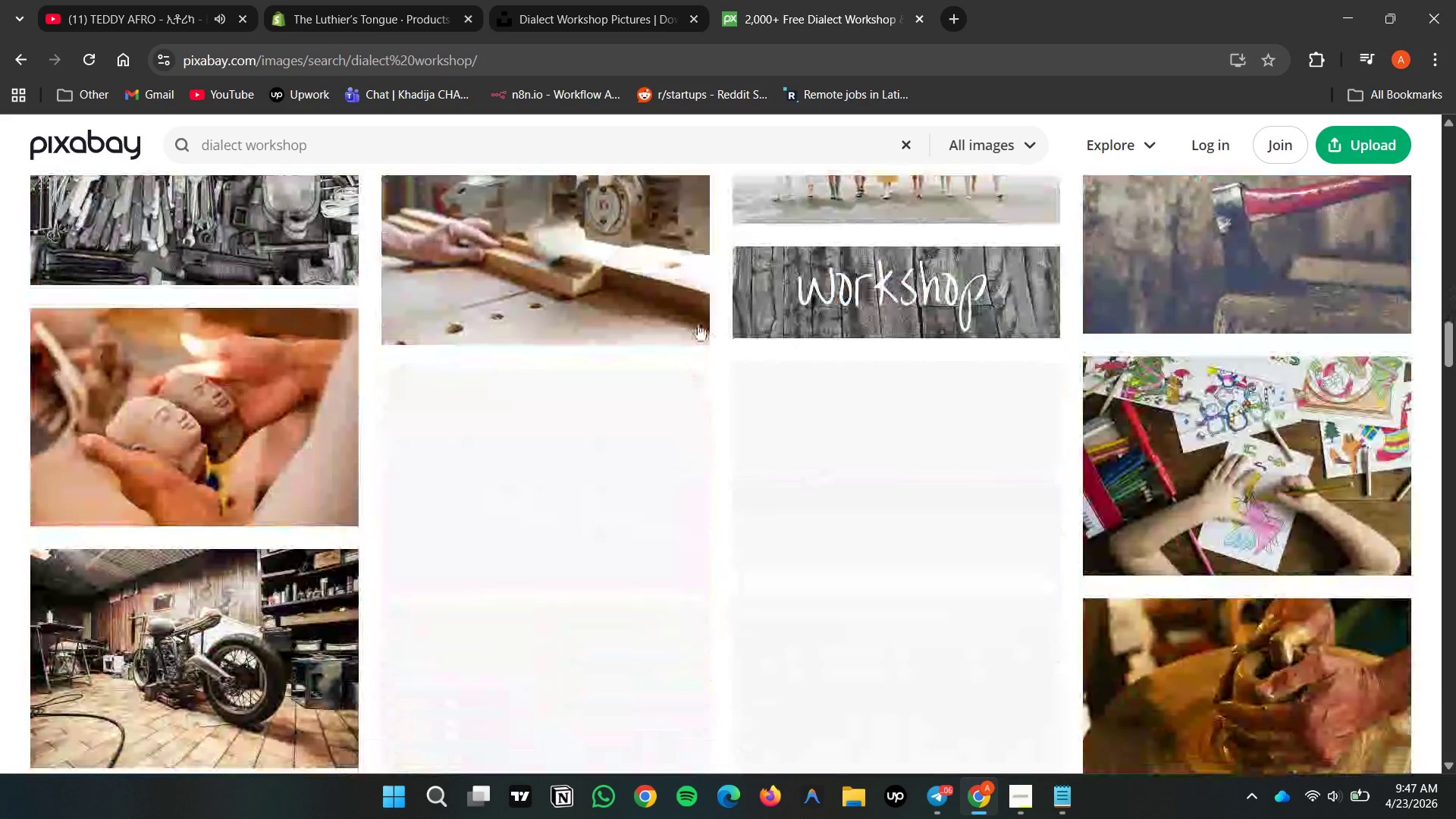 
left_click([678, 0])
 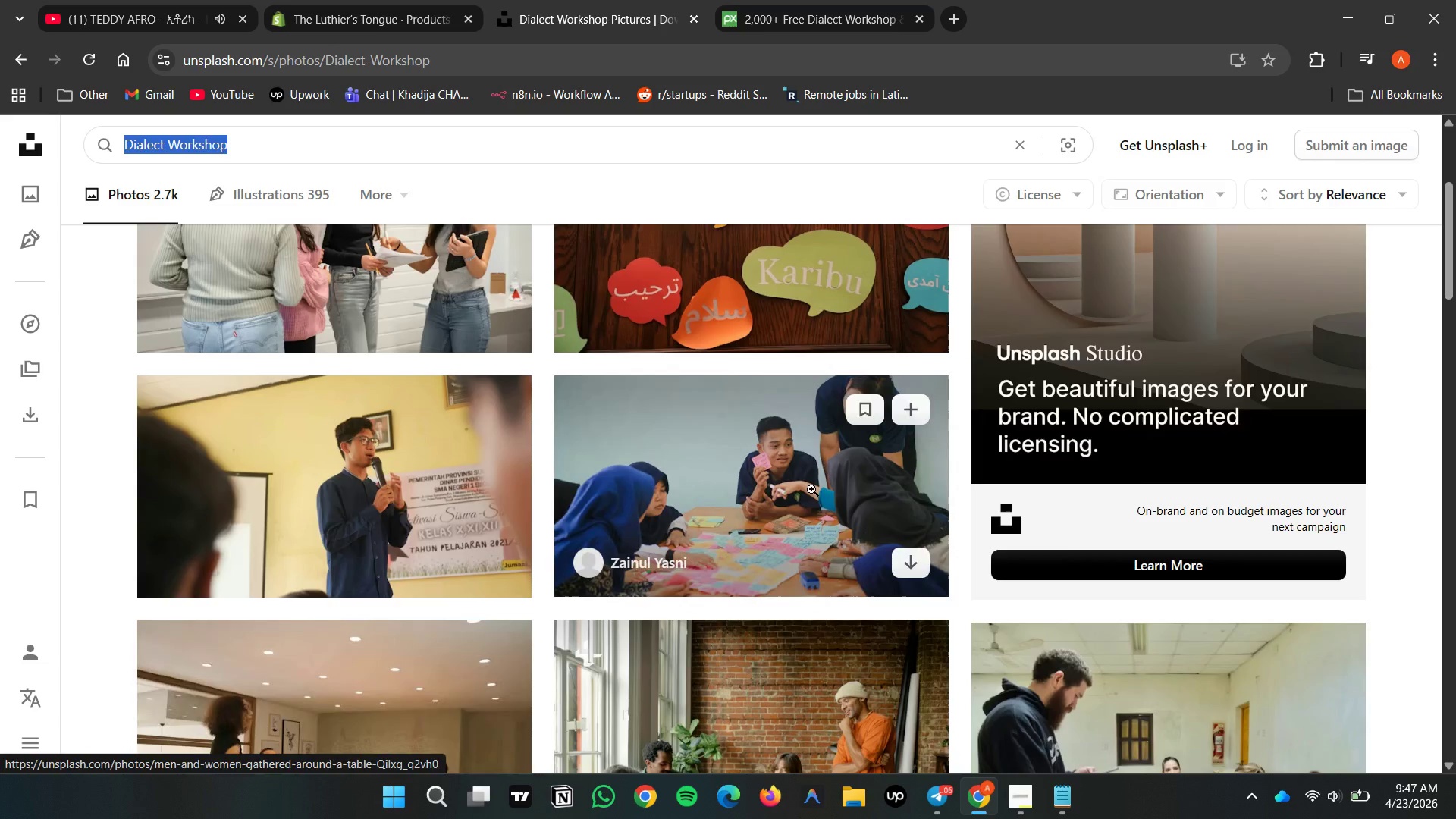 
left_click([919, 565])
 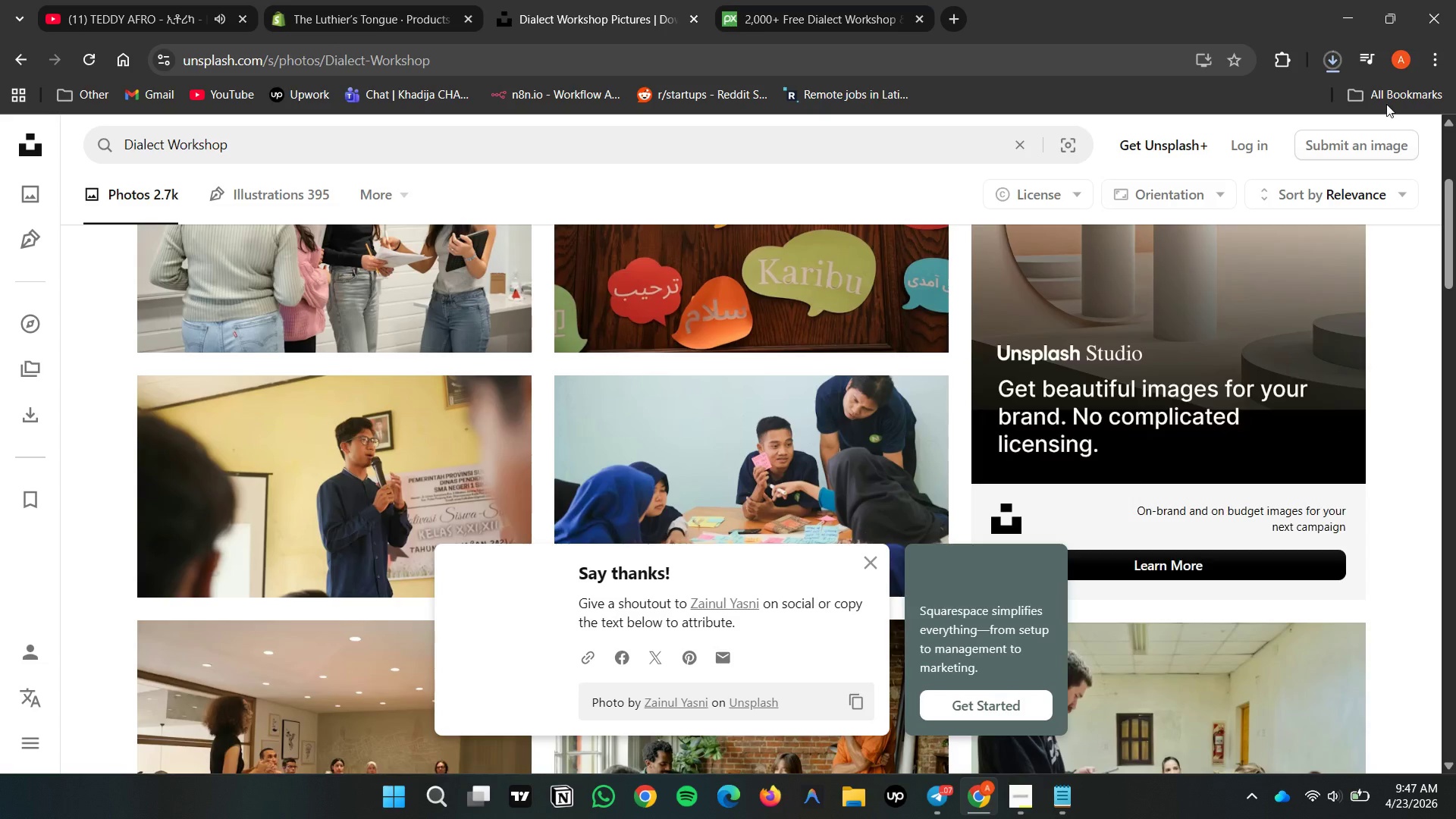 
left_click([1333, 61])
 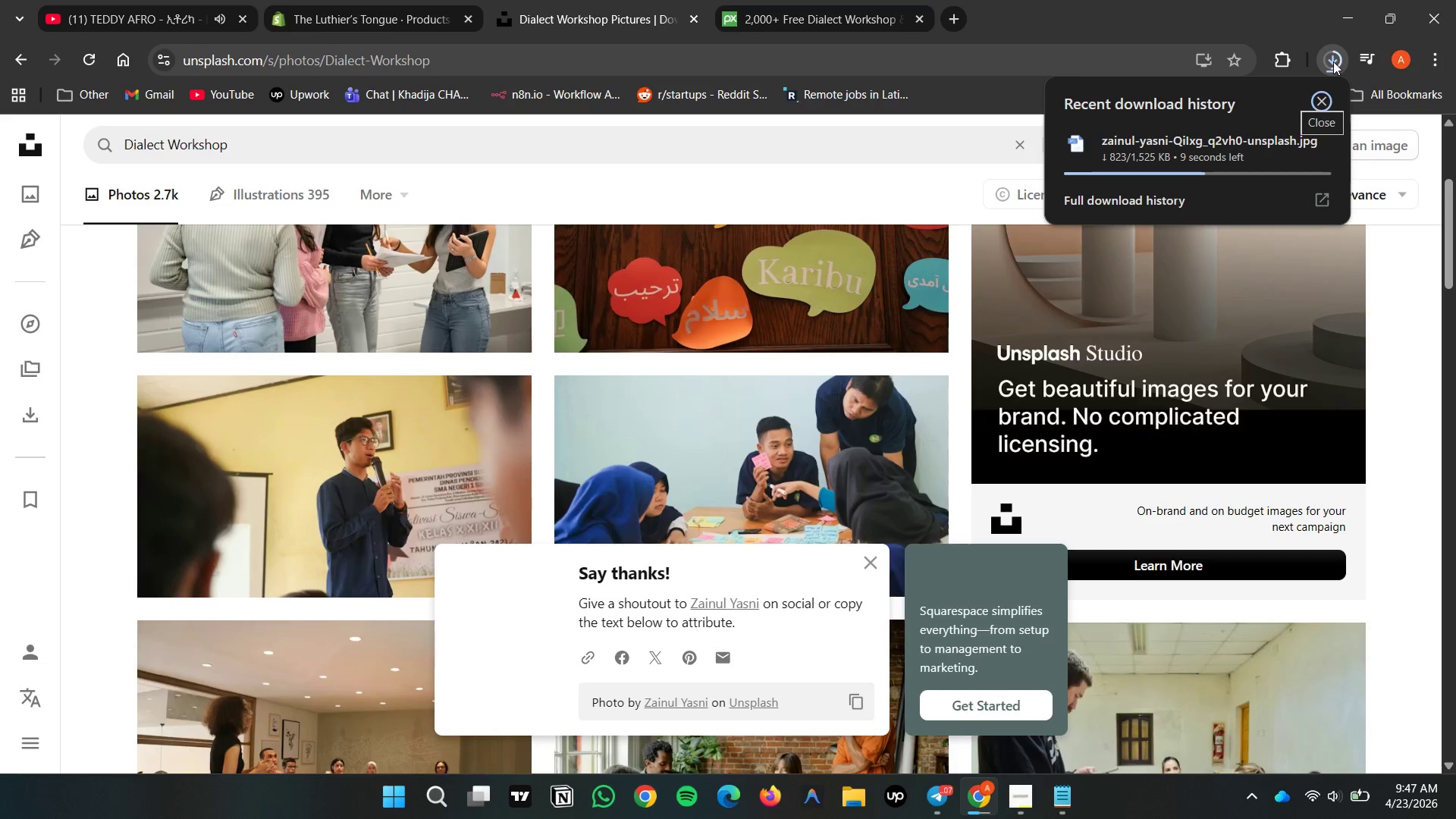 
wait(13.42)
 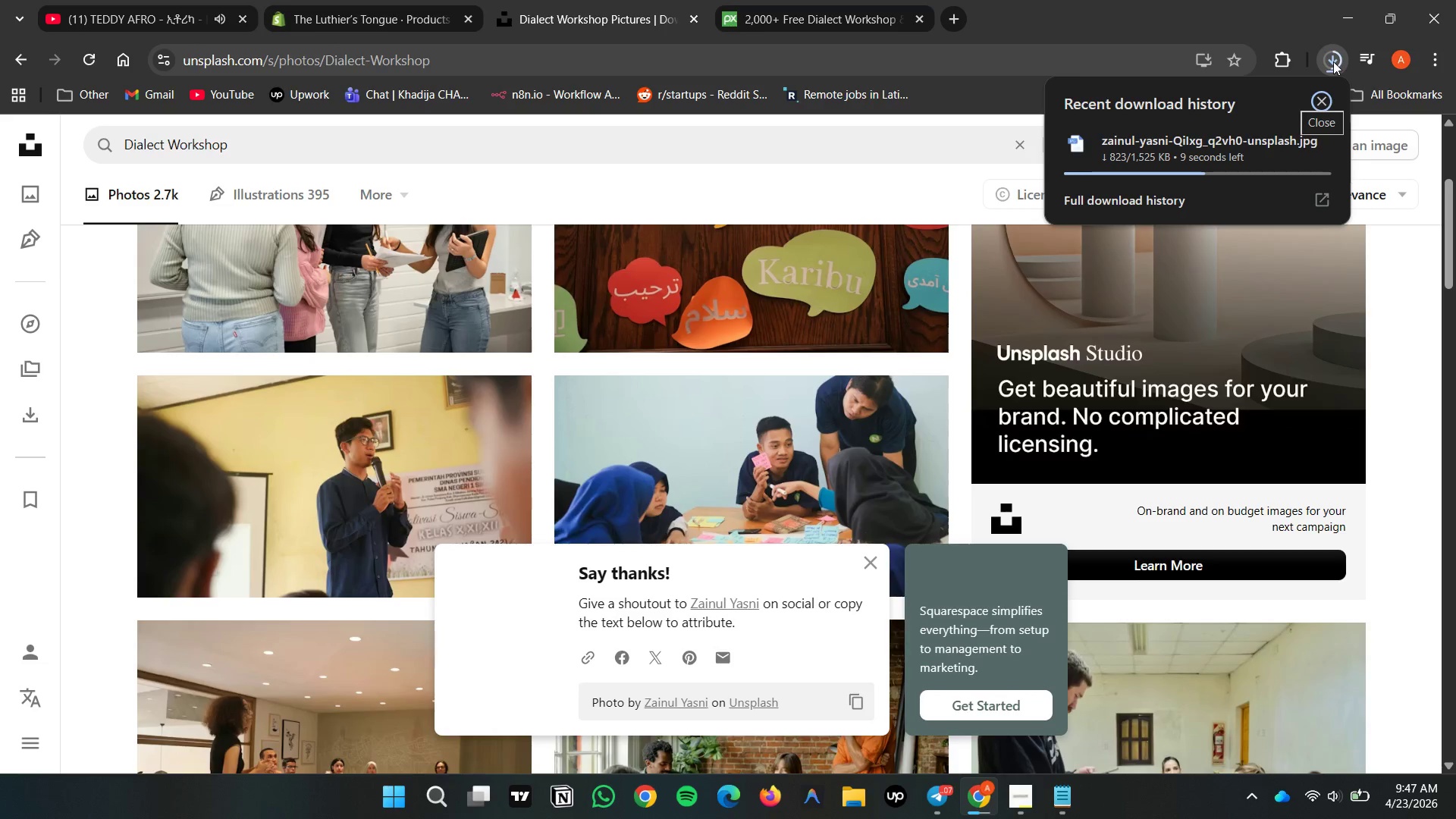 
left_click([395, 10])
 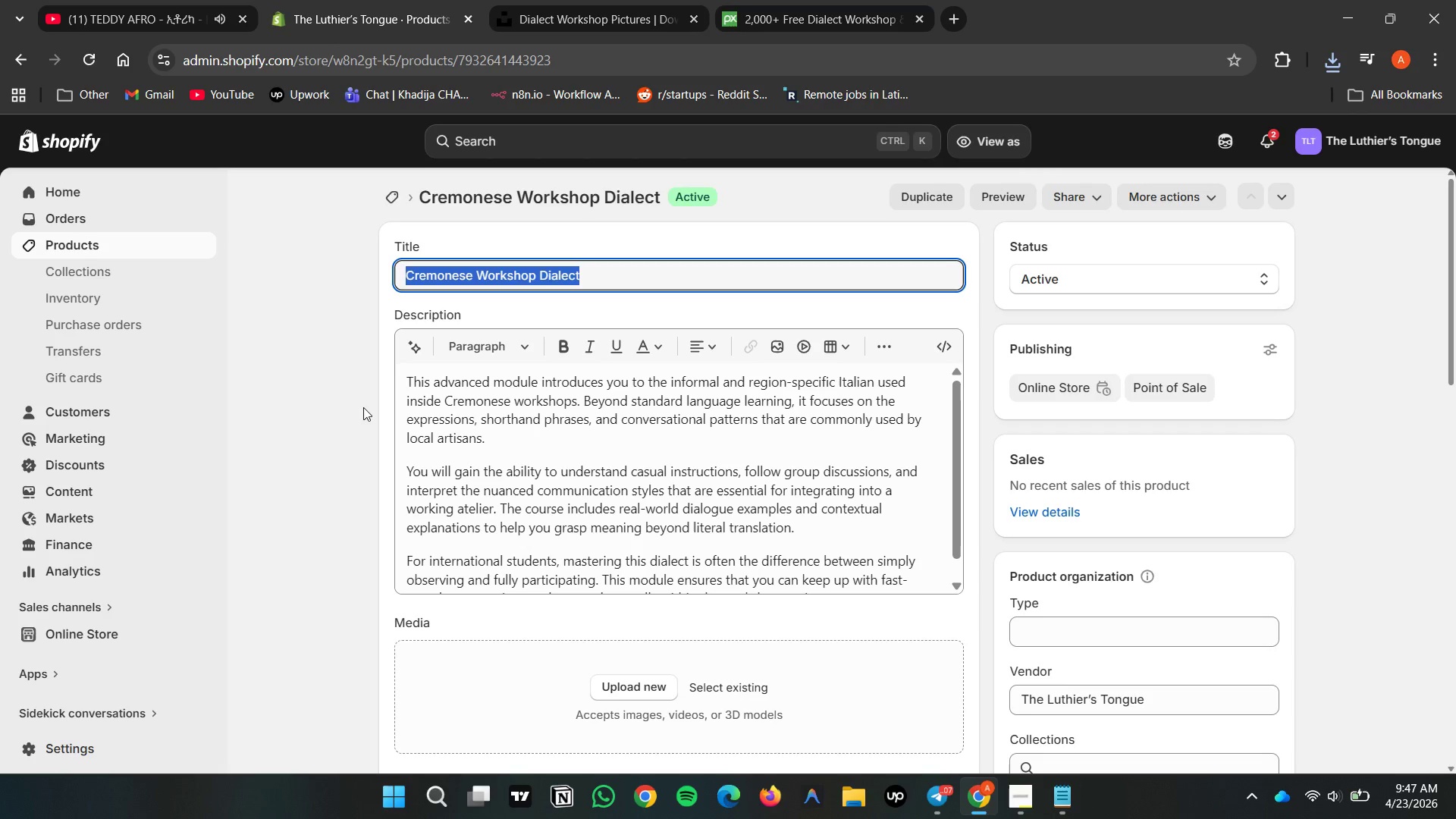 
left_click([347, 404])
 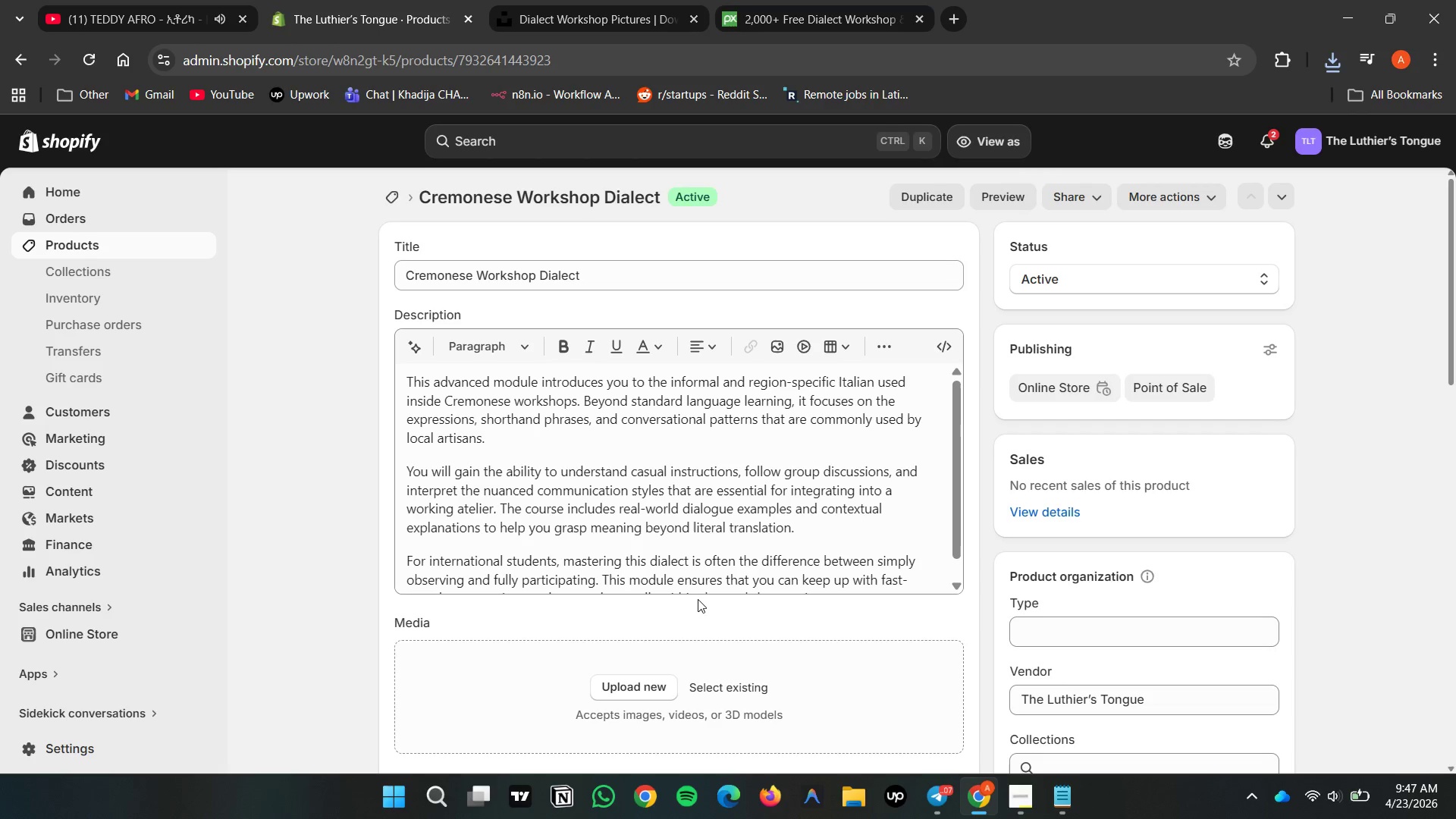 
scroll: coordinate [704, 596], scroll_direction: down, amount: 2.0
 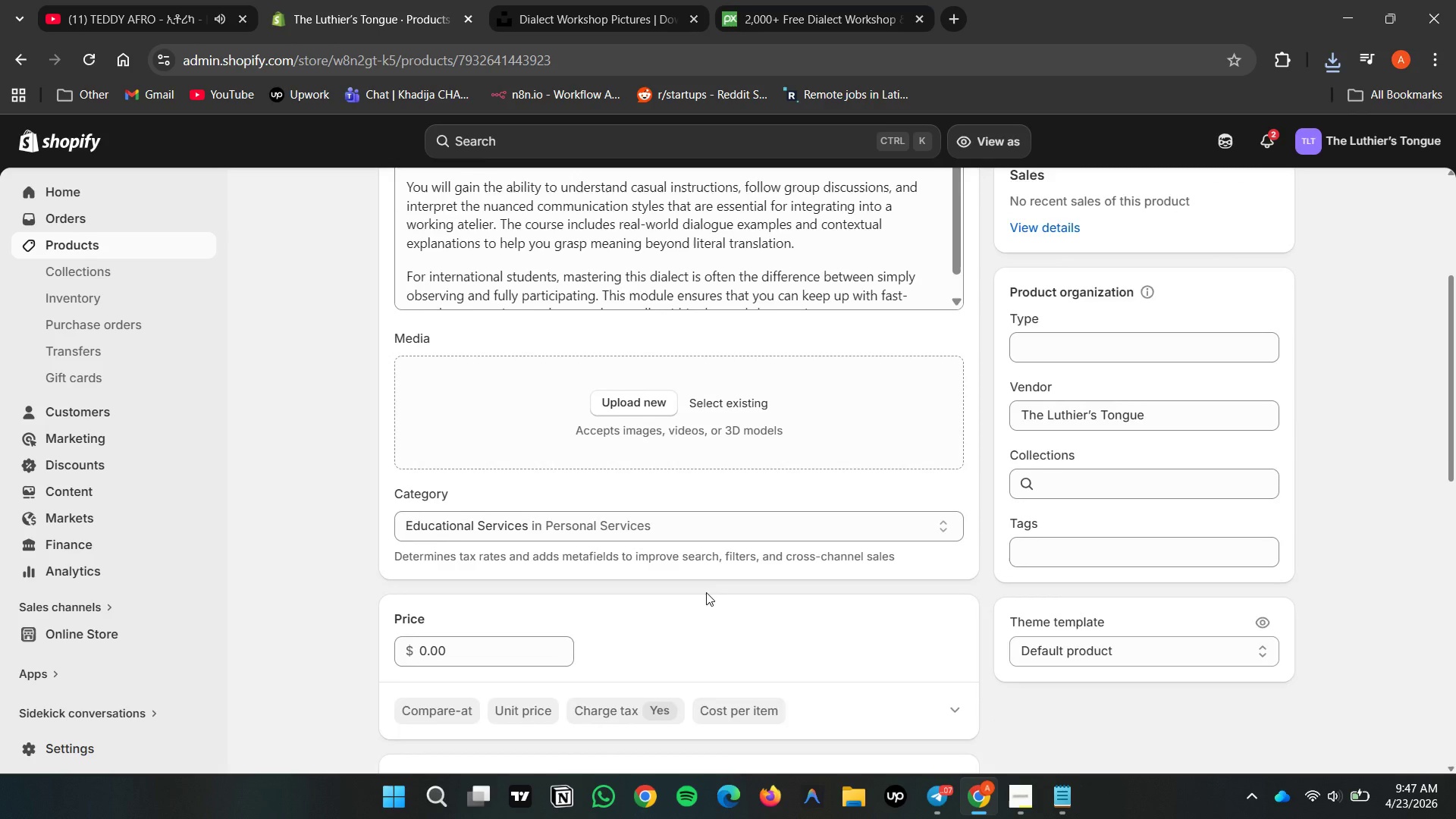 
scroll: coordinate [706, 592], scroll_direction: up, amount: 1.0
 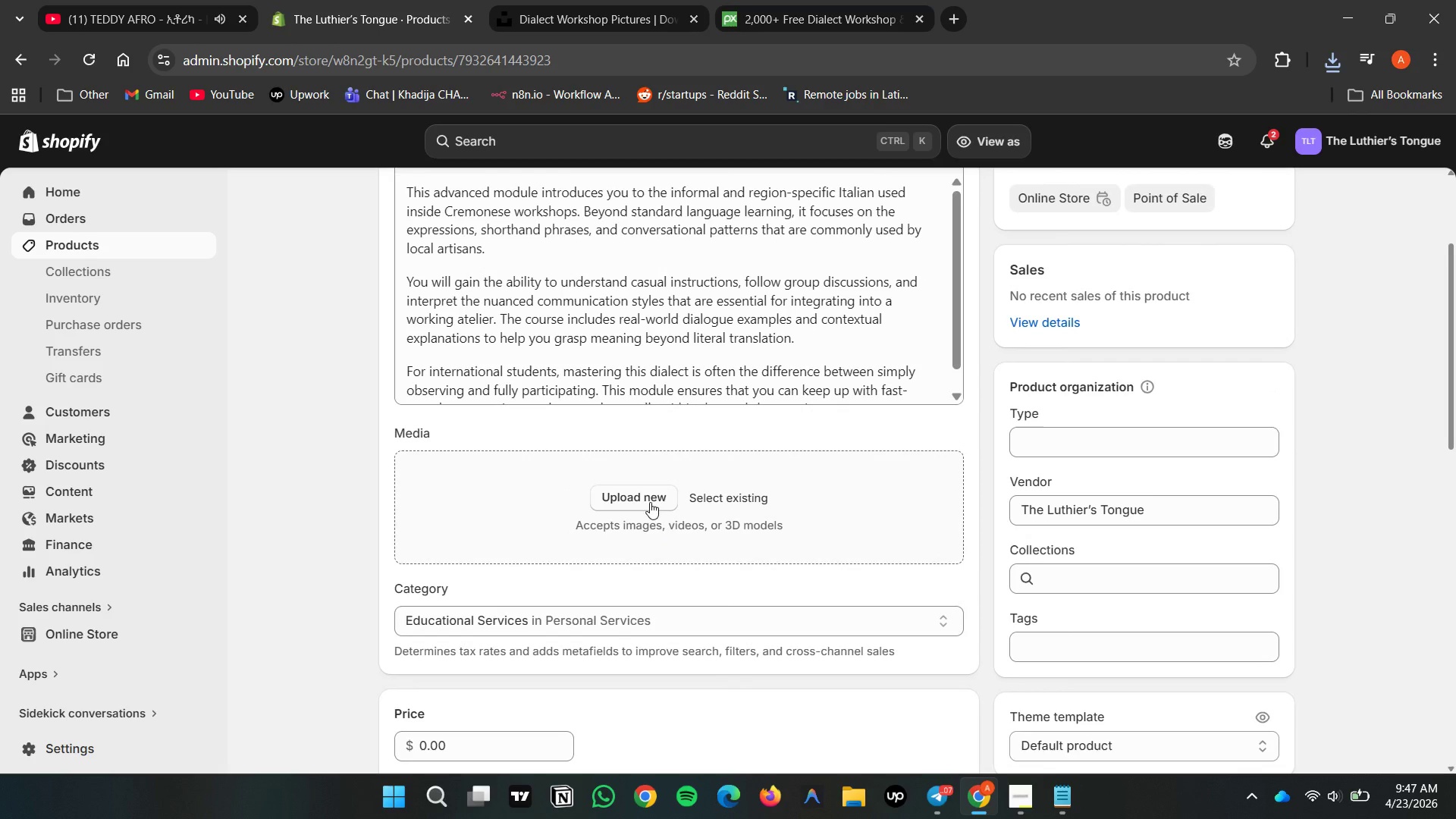 
left_click([649, 500])
 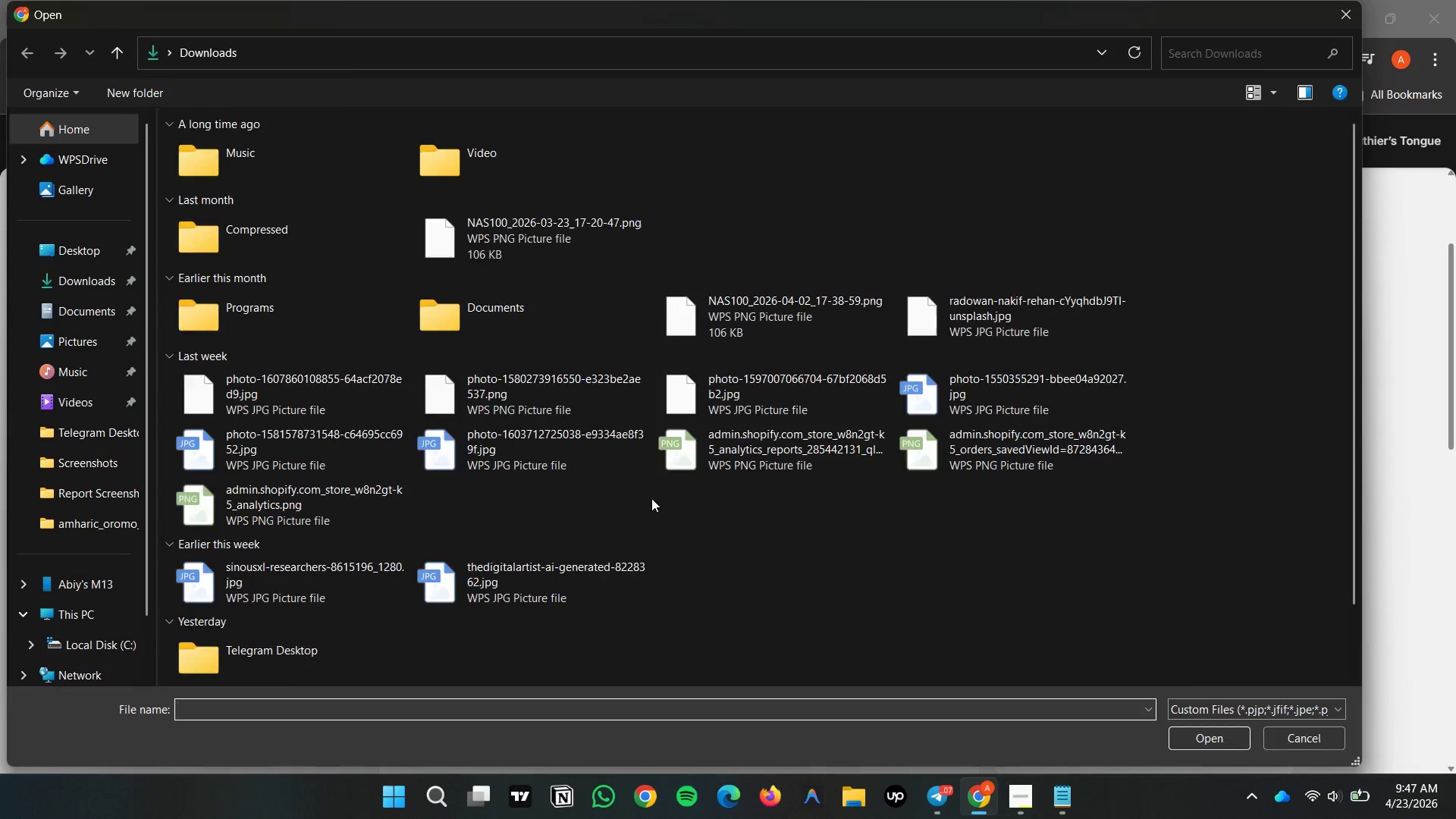 
scroll: coordinate [715, 555], scroll_direction: up, amount: 3.0
 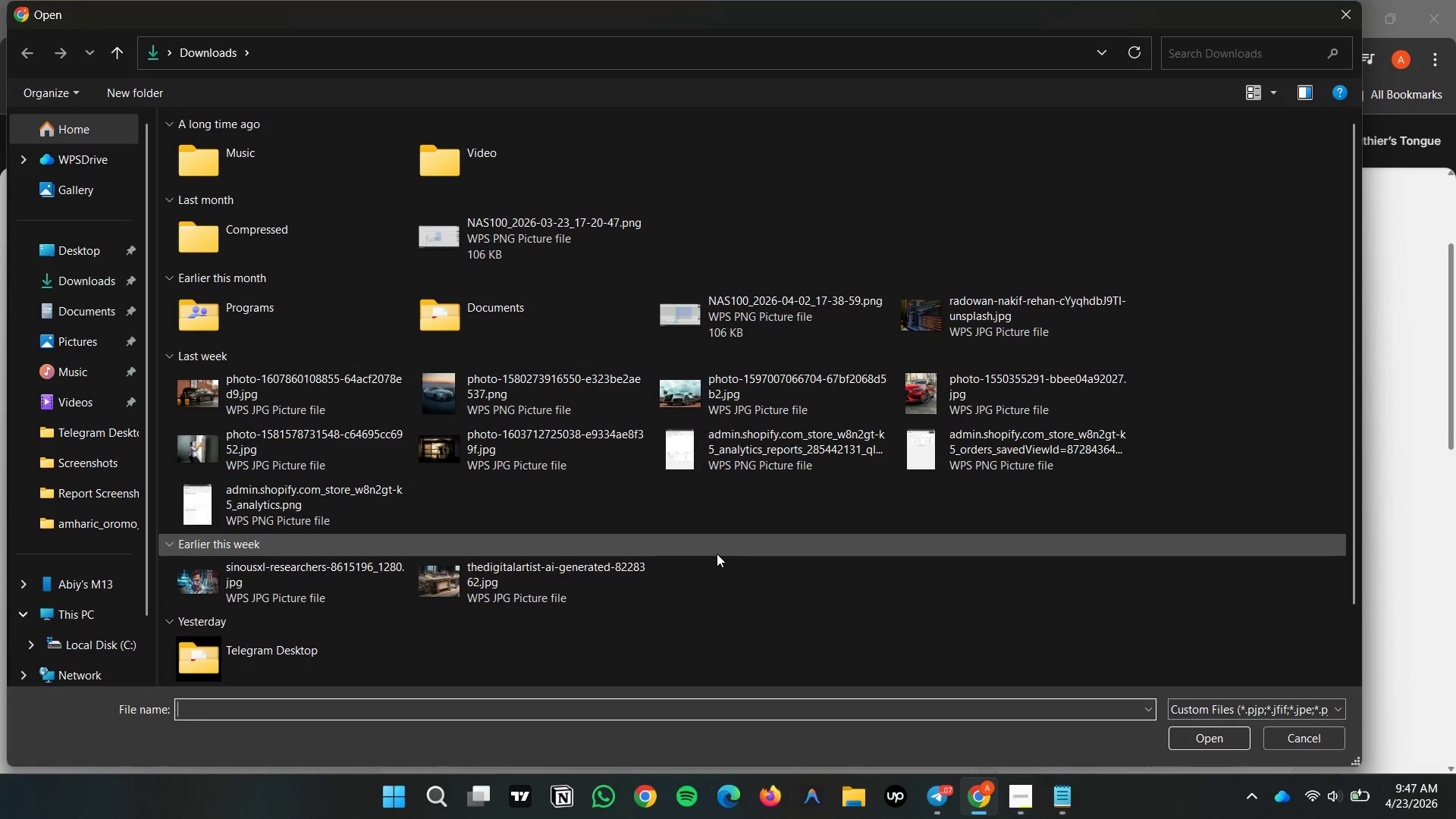 
scroll: coordinate [718, 552], scroll_direction: down, amount: 8.0
 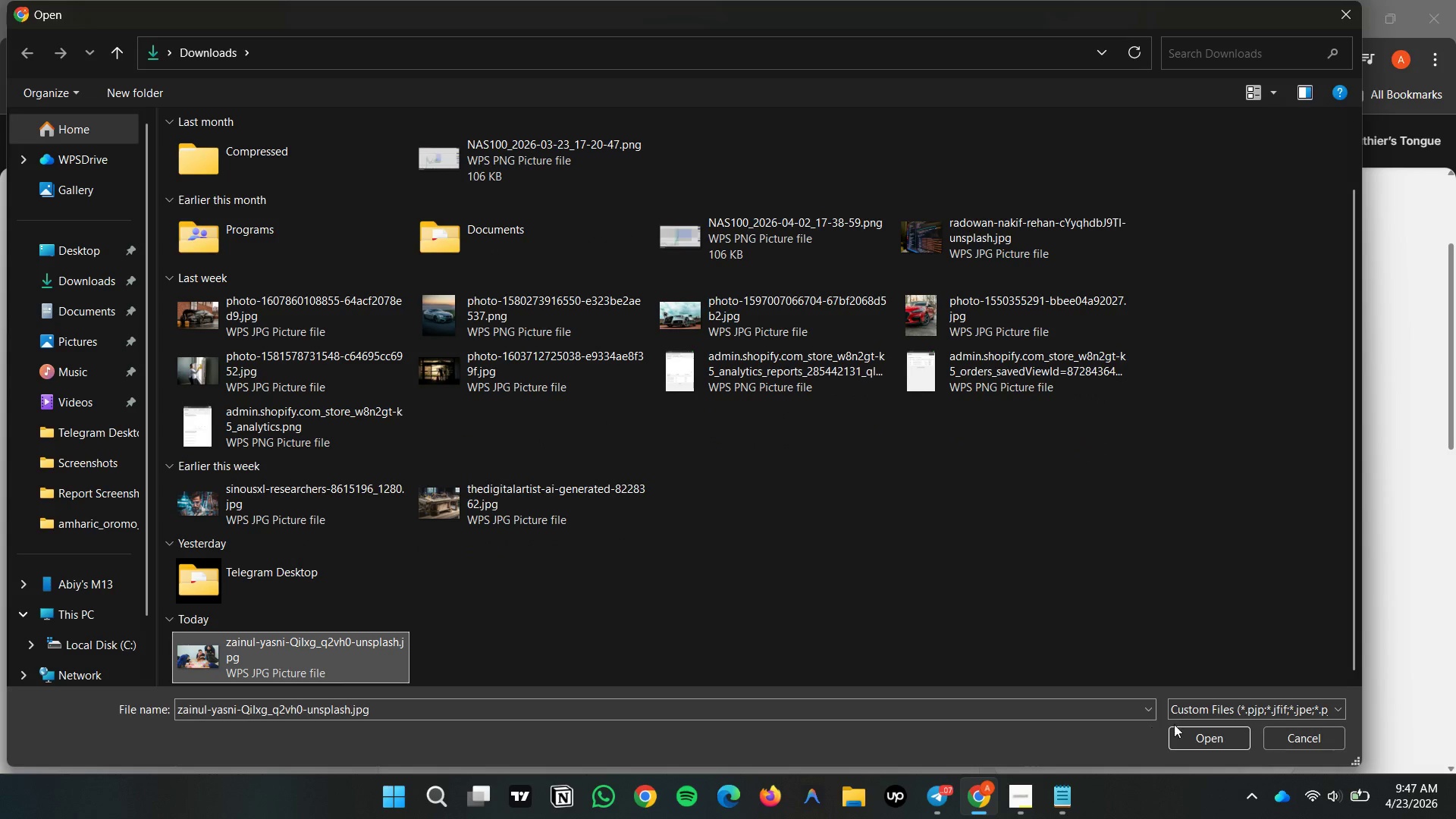 
left_click([1202, 731])
 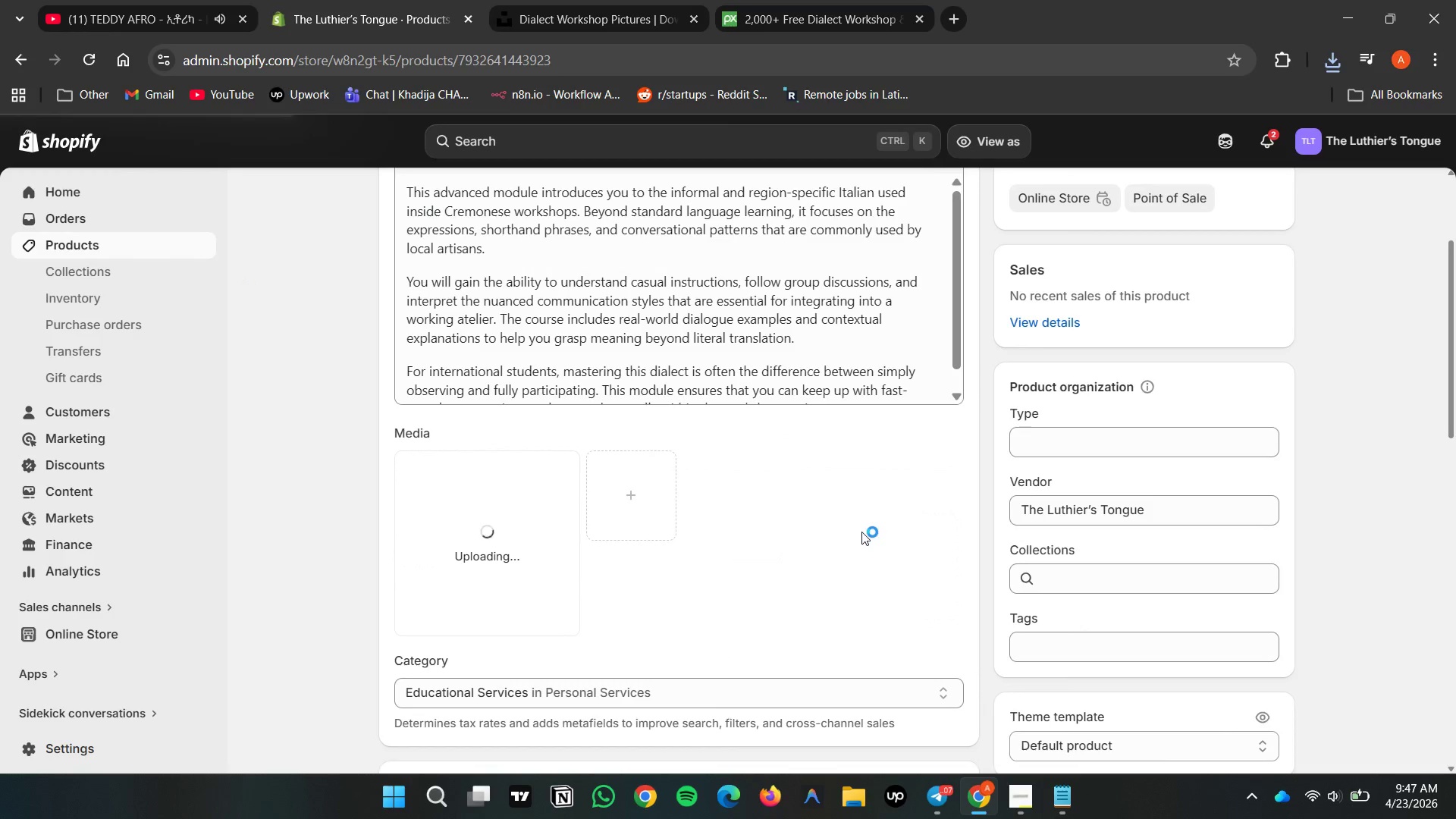 
scroll: coordinate [867, 610], scroll_direction: up, amount: 6.0
 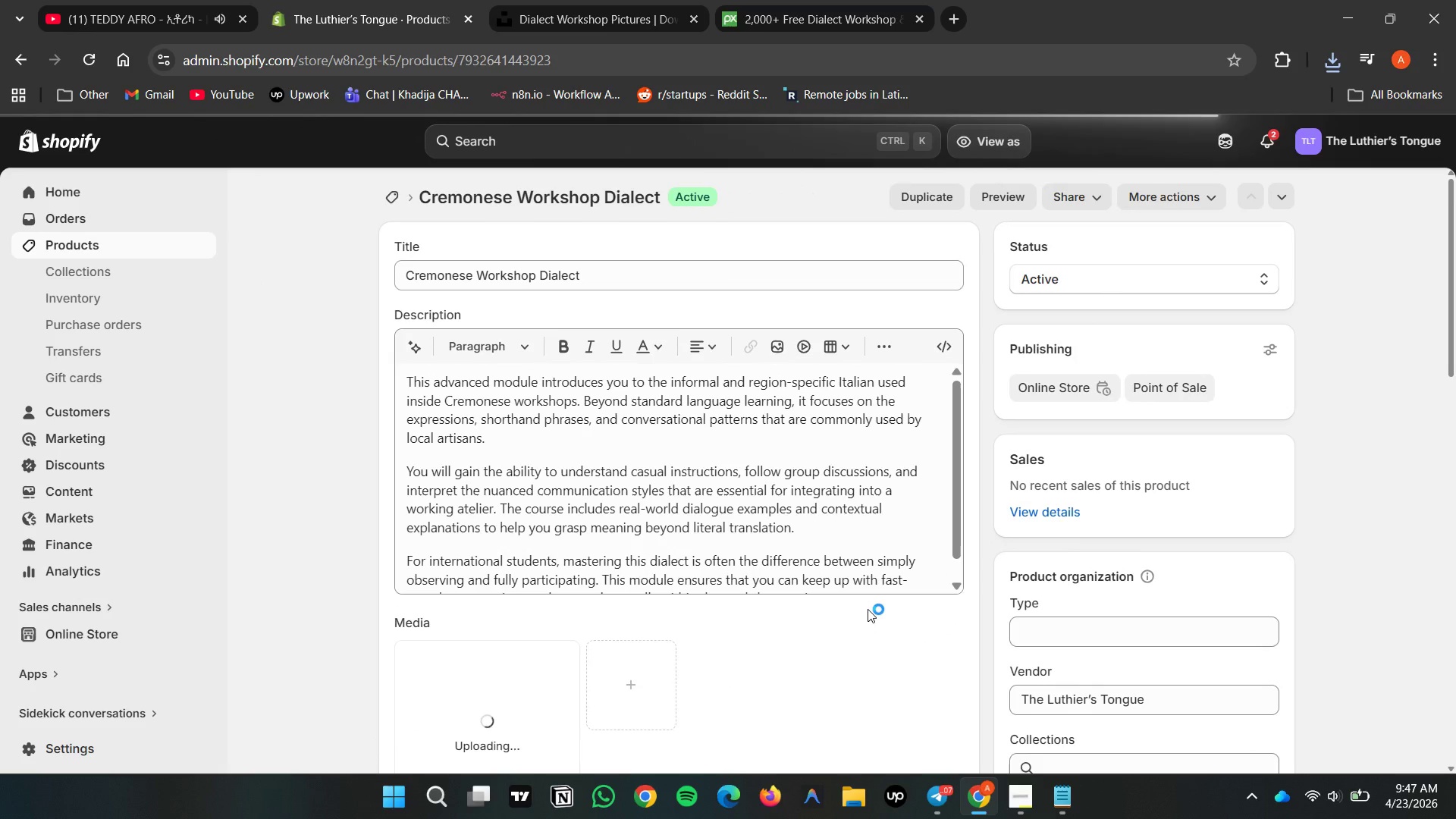 
scroll: coordinate [868, 607], scroll_direction: down, amount: 7.0
 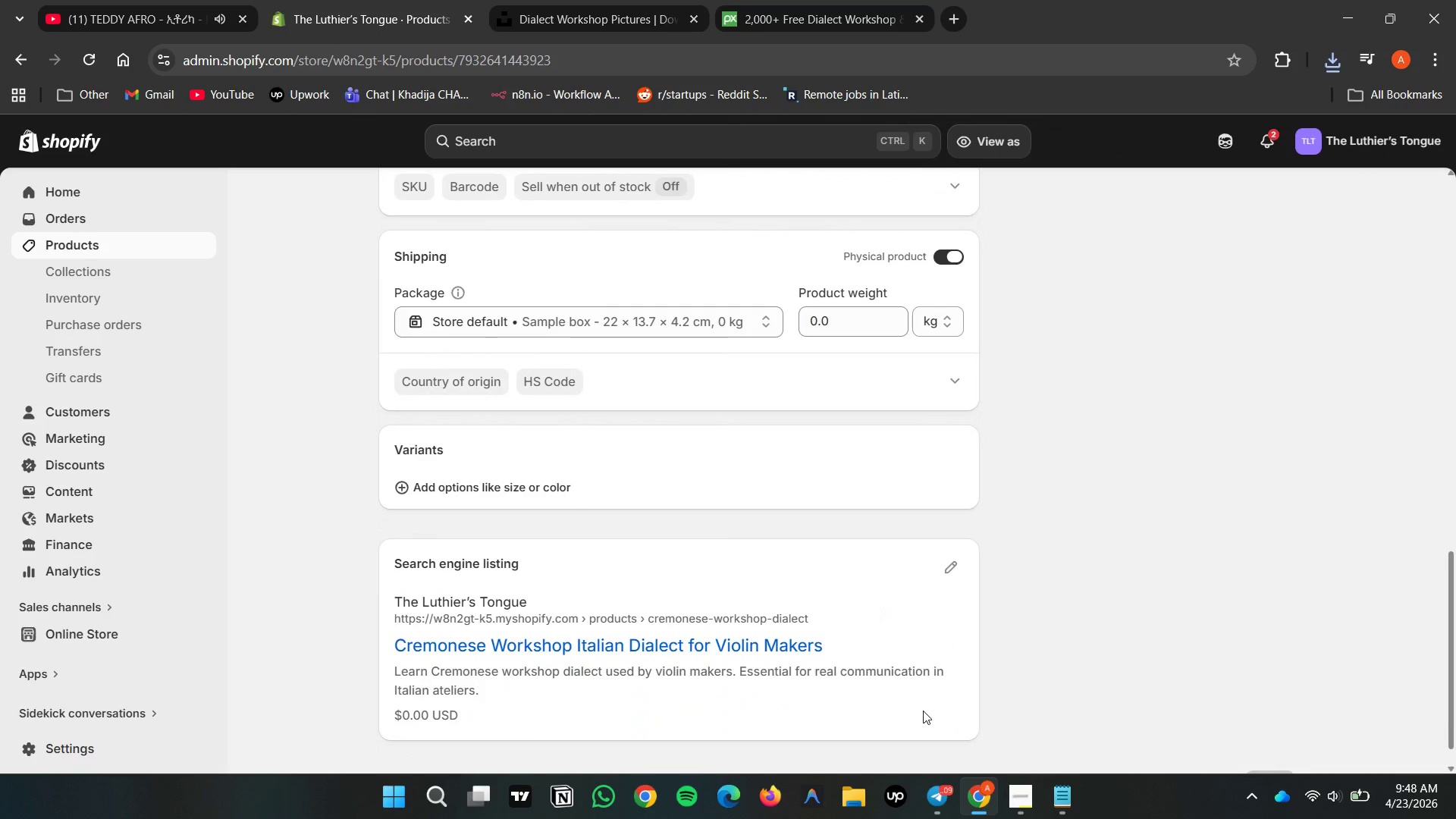 
wait(7.19)
 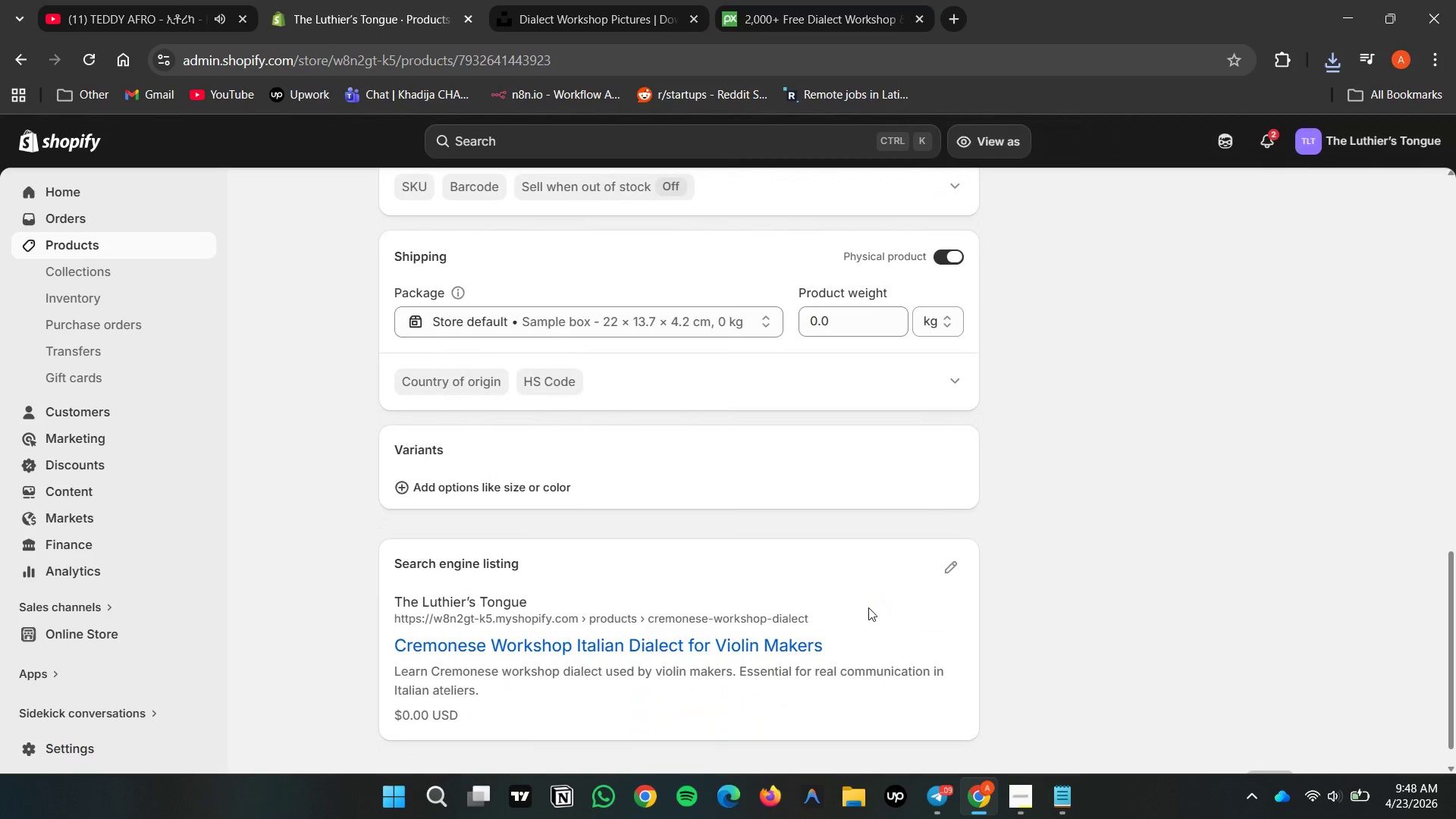 
scroll: coordinate [761, 664], scroll_direction: down, amount: 1.0
 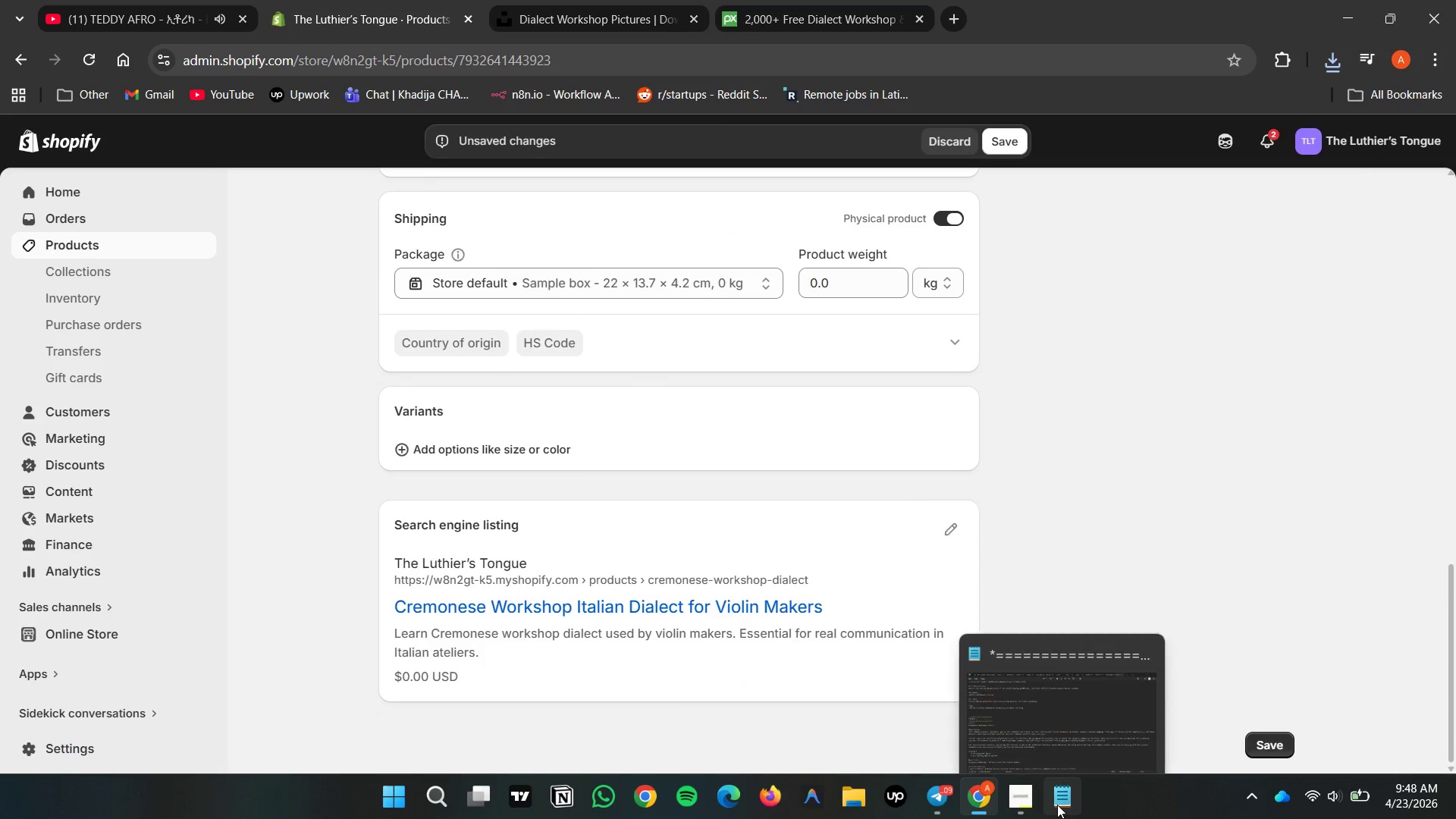 
scroll: coordinate [808, 634], scroll_direction: up, amount: 14.0
 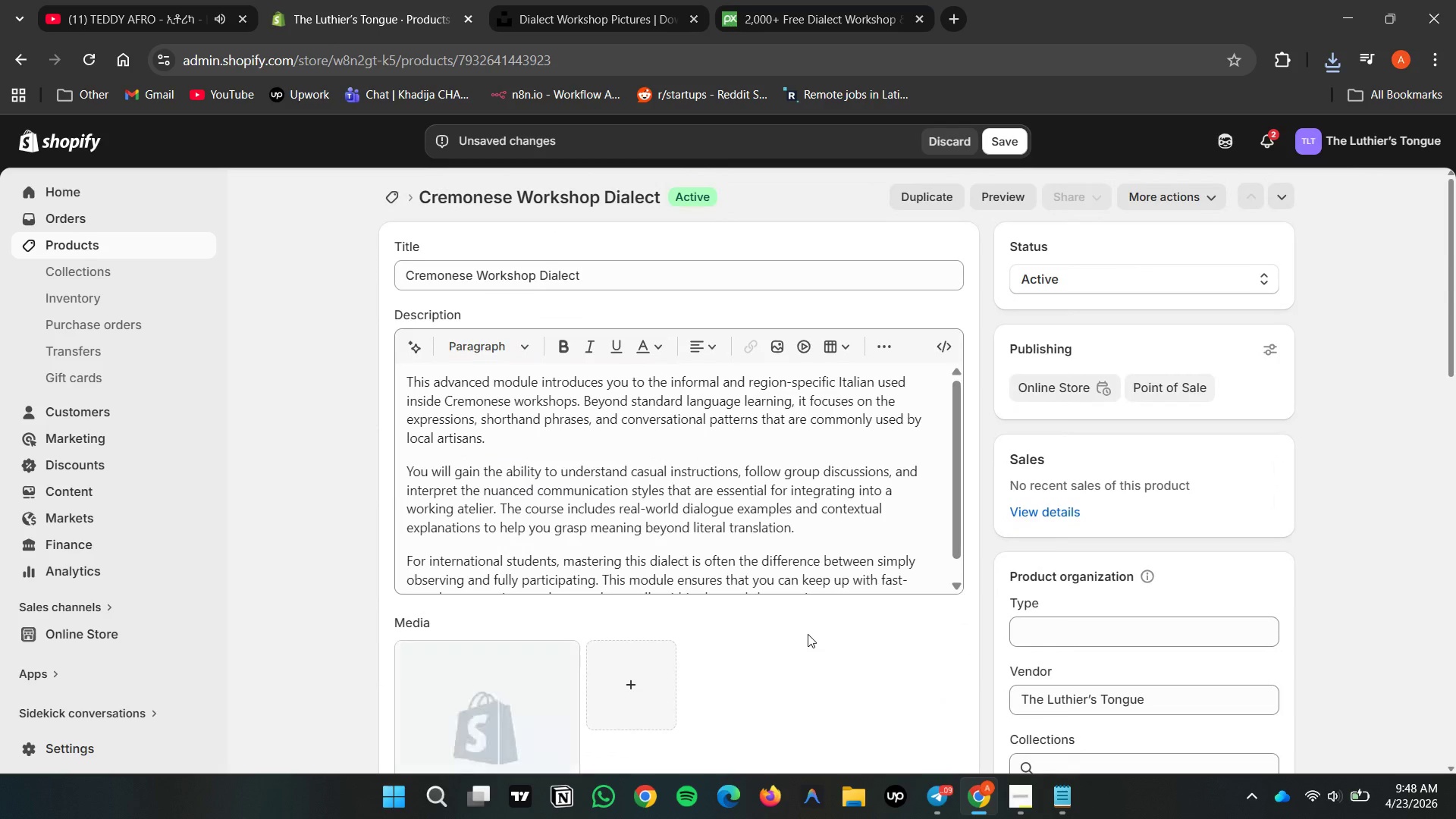 
scroll: coordinate [808, 634], scroll_direction: down, amount: 1.0
 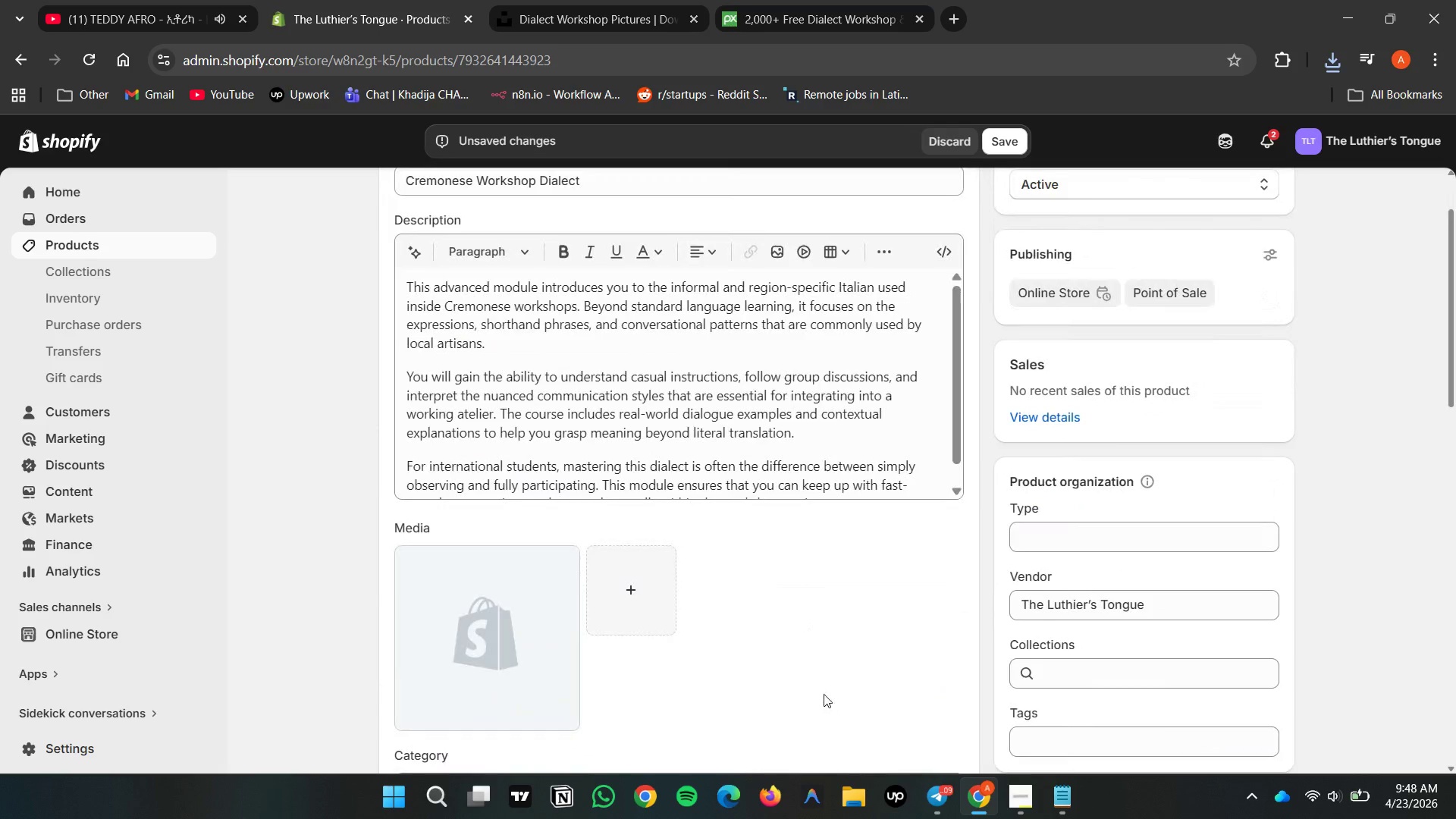 
scroll: coordinate [735, 519], scroll_direction: up, amount: 4.0
 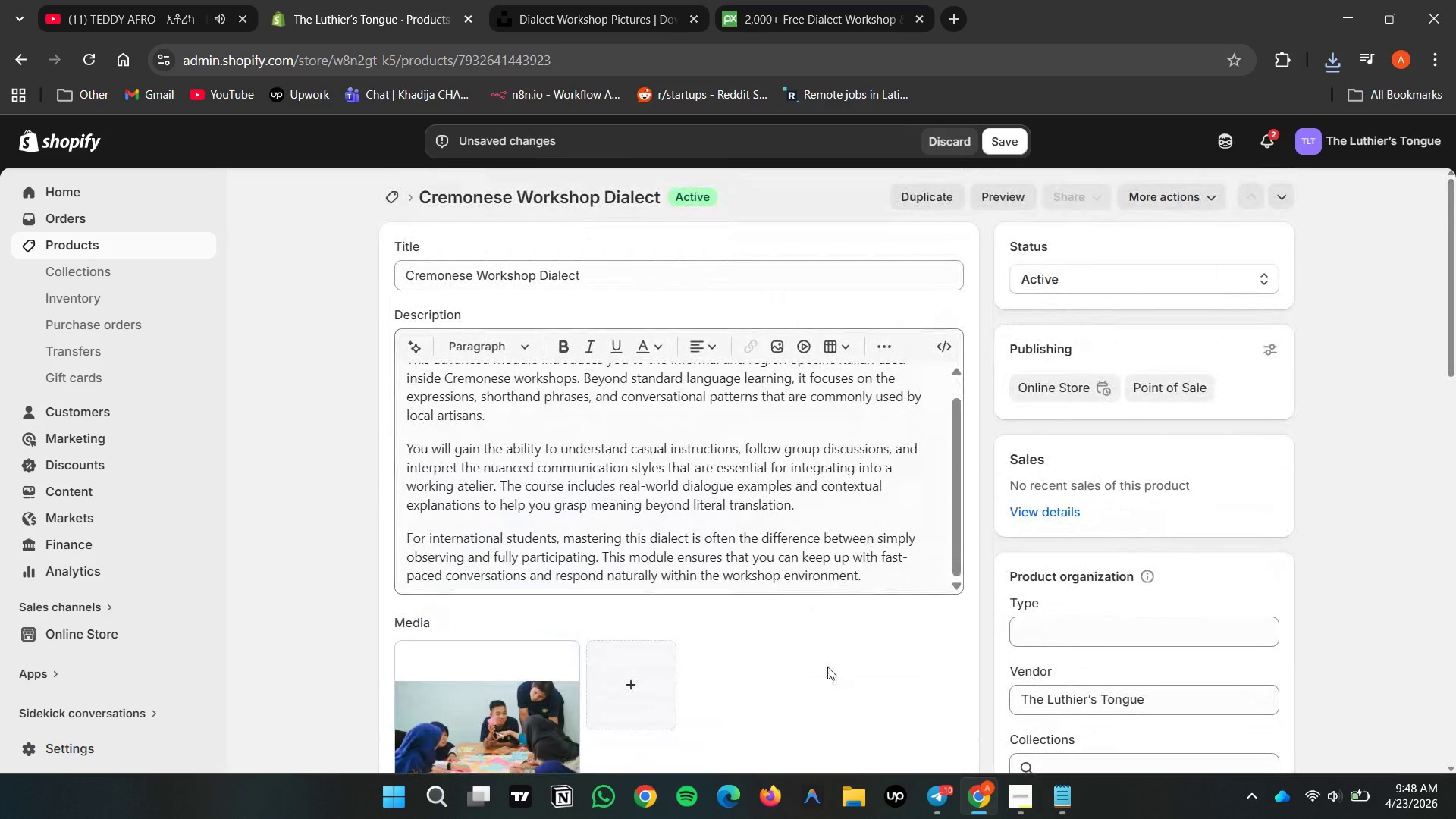 
scroll: coordinate [831, 661], scroll_direction: none, amount: 0.0
 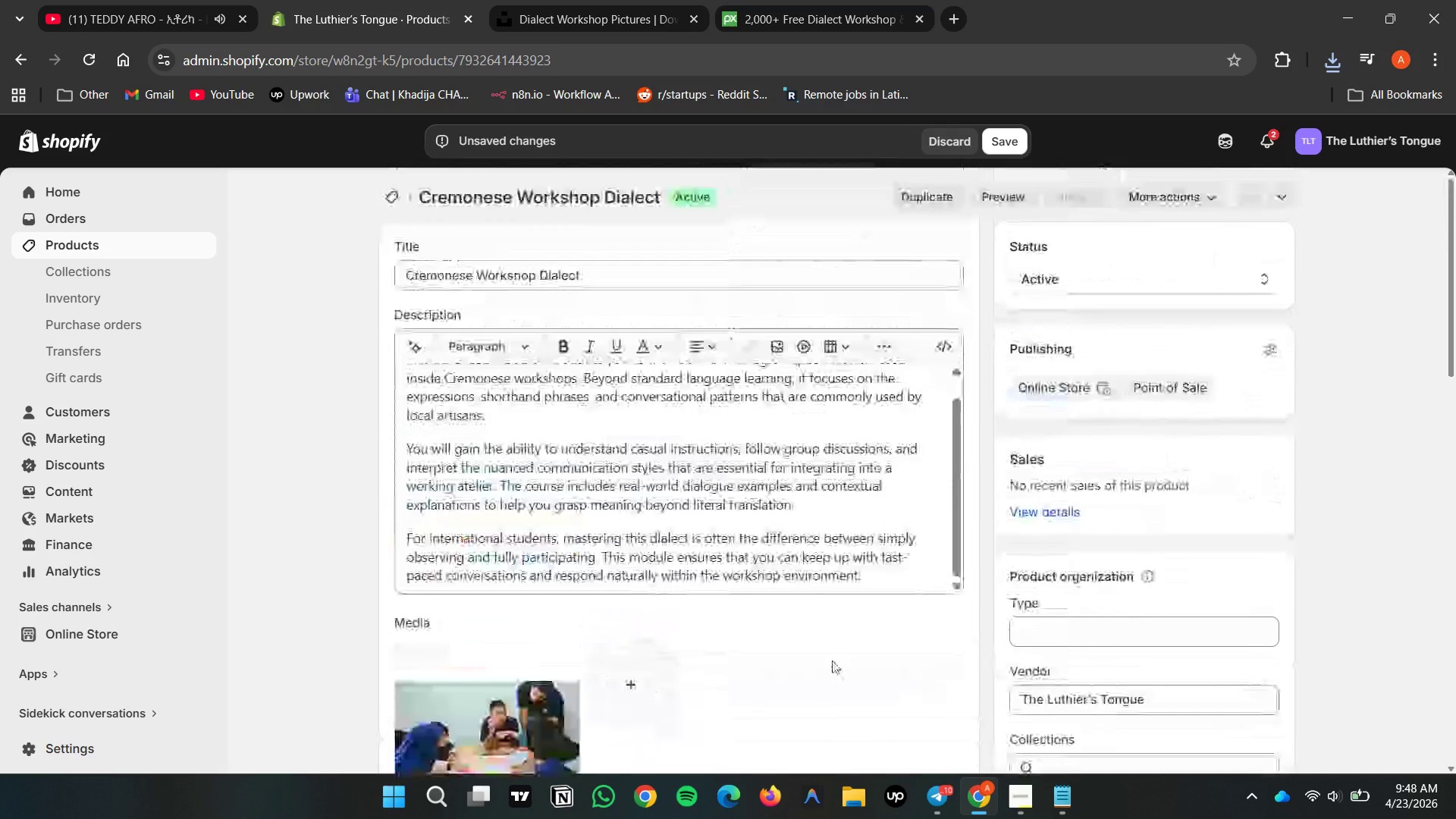 
scroll: coordinate [833, 659], scroll_direction: down, amount: 4.0
 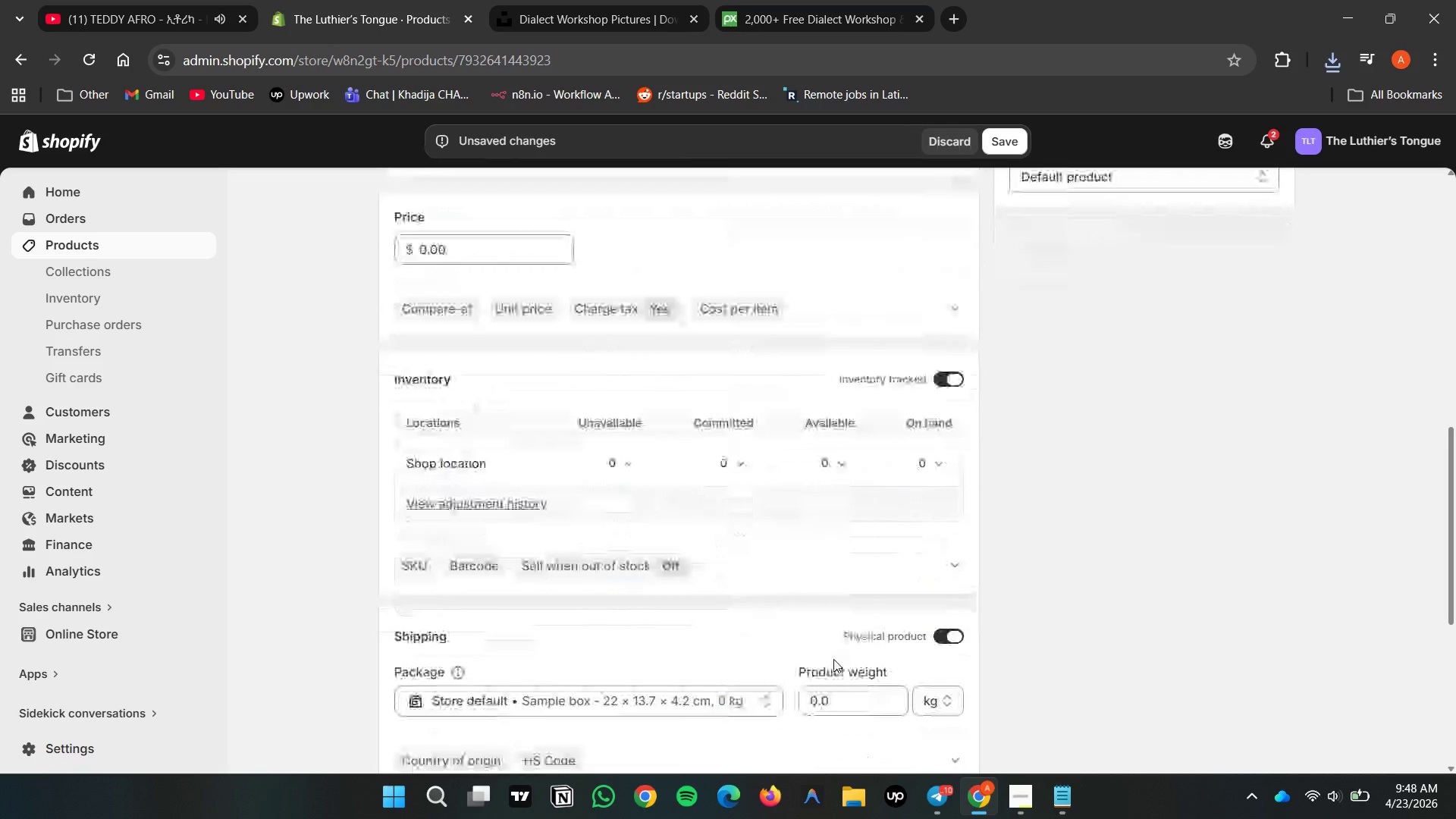 
left_click([1065, 803])
 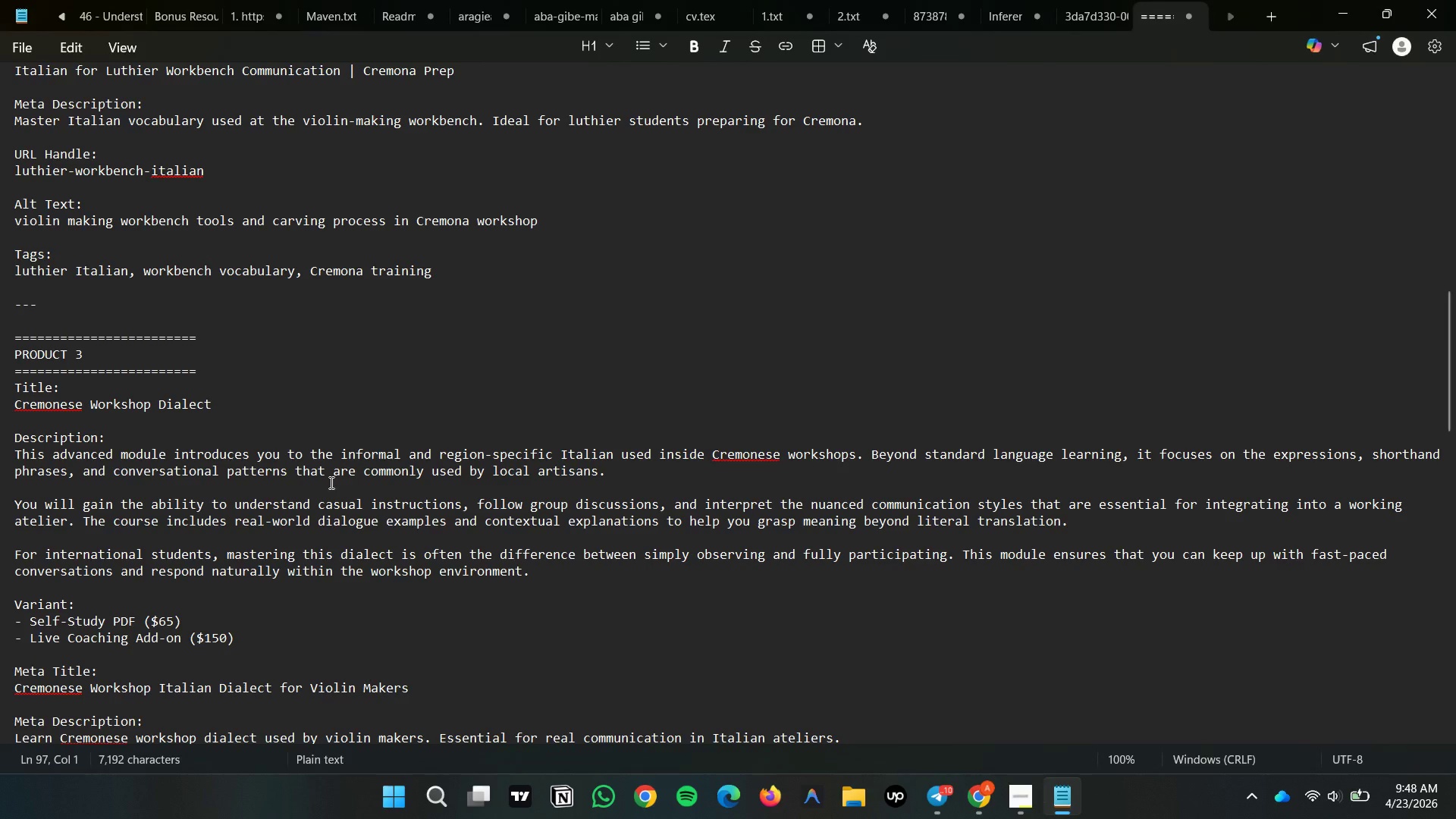 
scroll: coordinate [328, 486], scroll_direction: down, amount: 1.0
 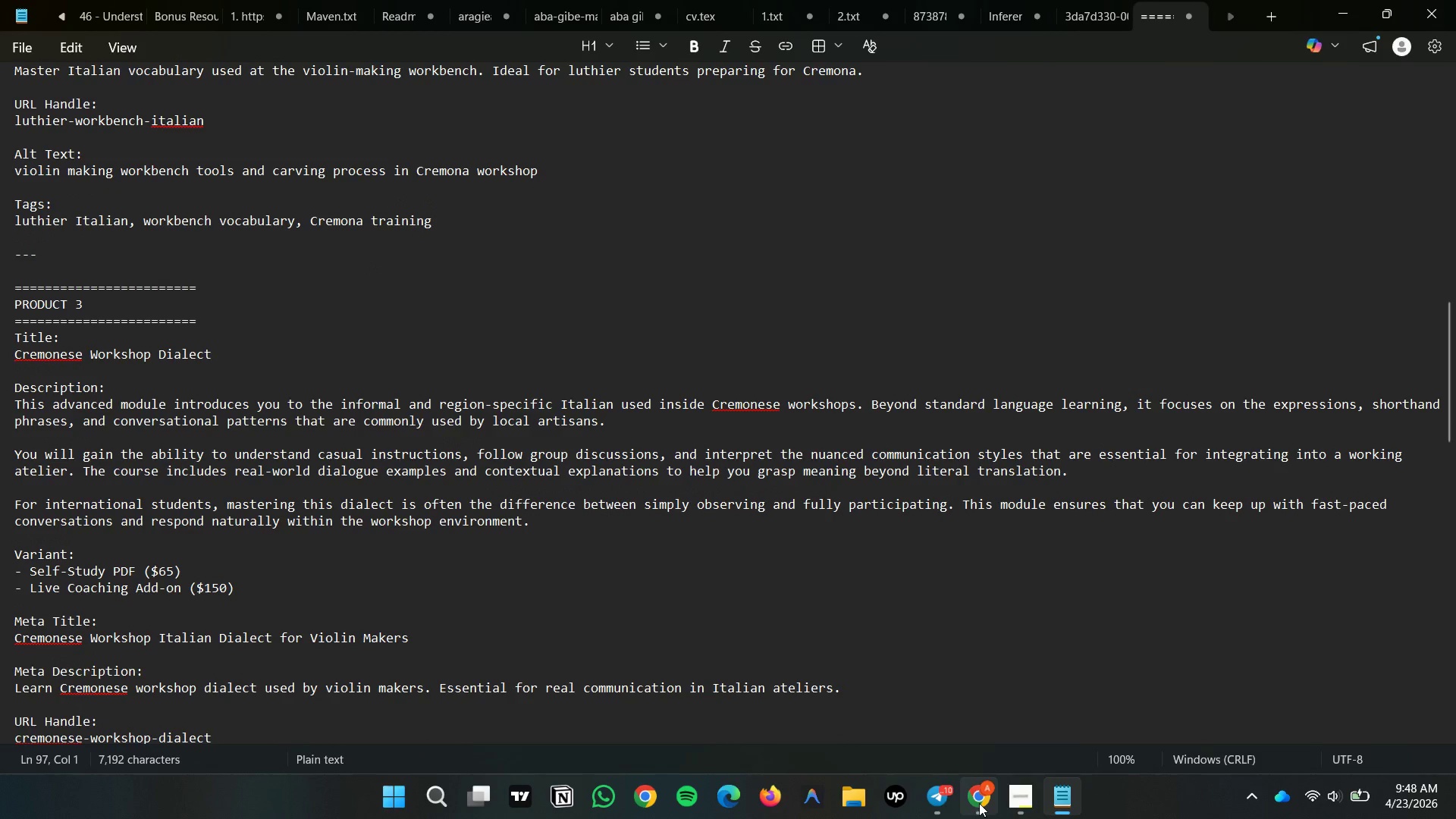 
left_click([979, 803])
 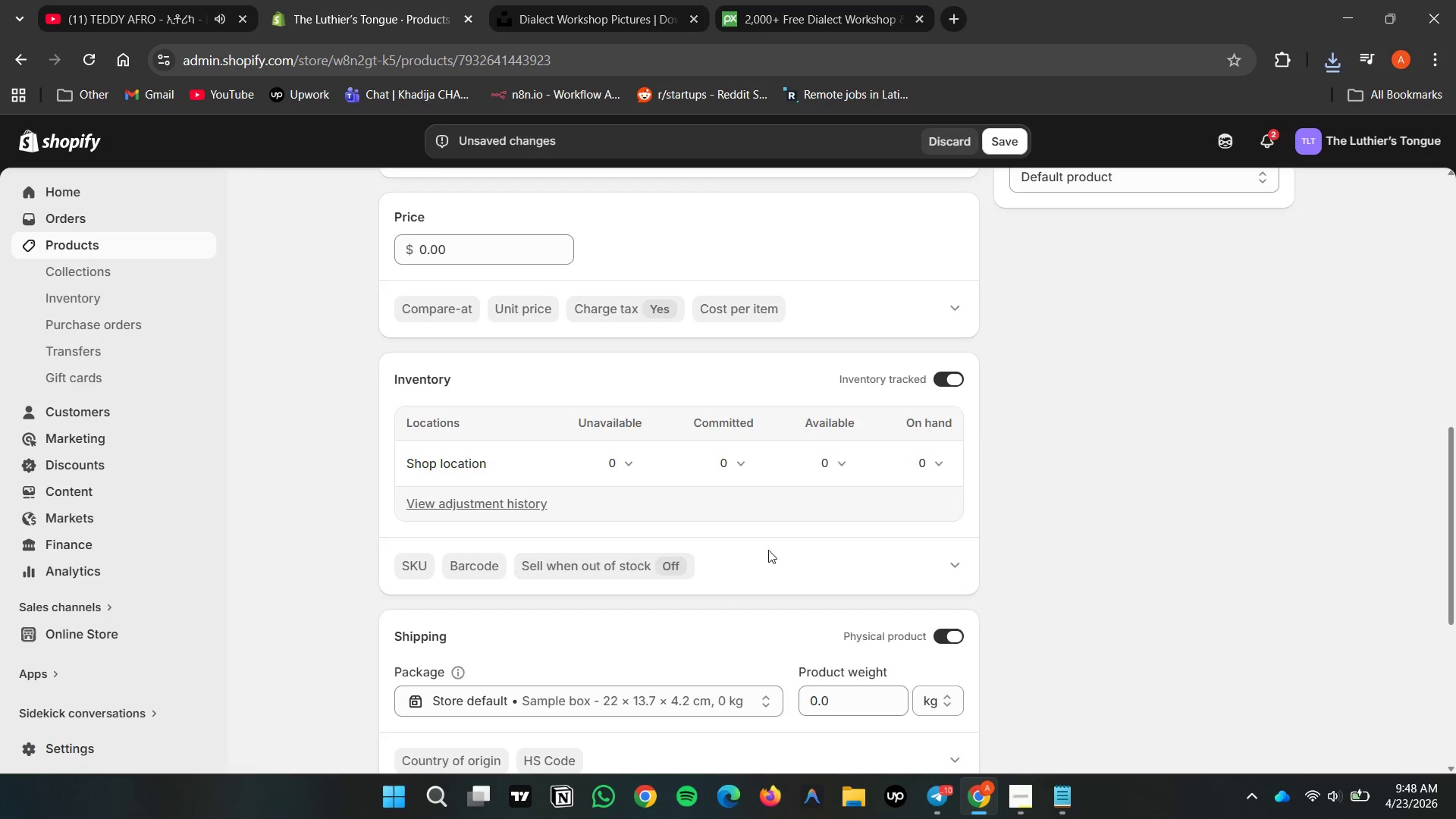 
scroll: coordinate [667, 679], scroll_direction: down, amount: 3.0
 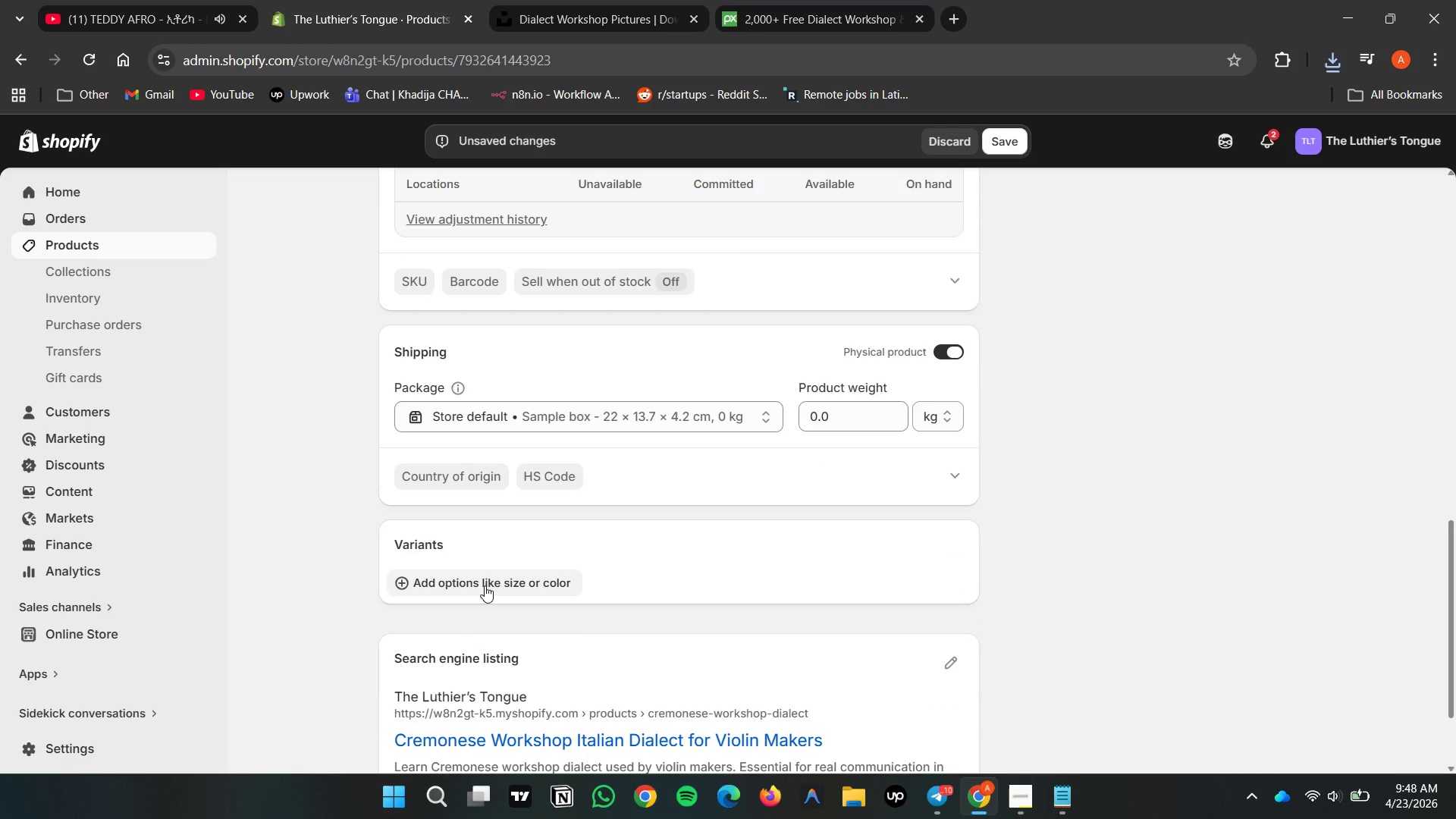 
left_click([485, 585])
 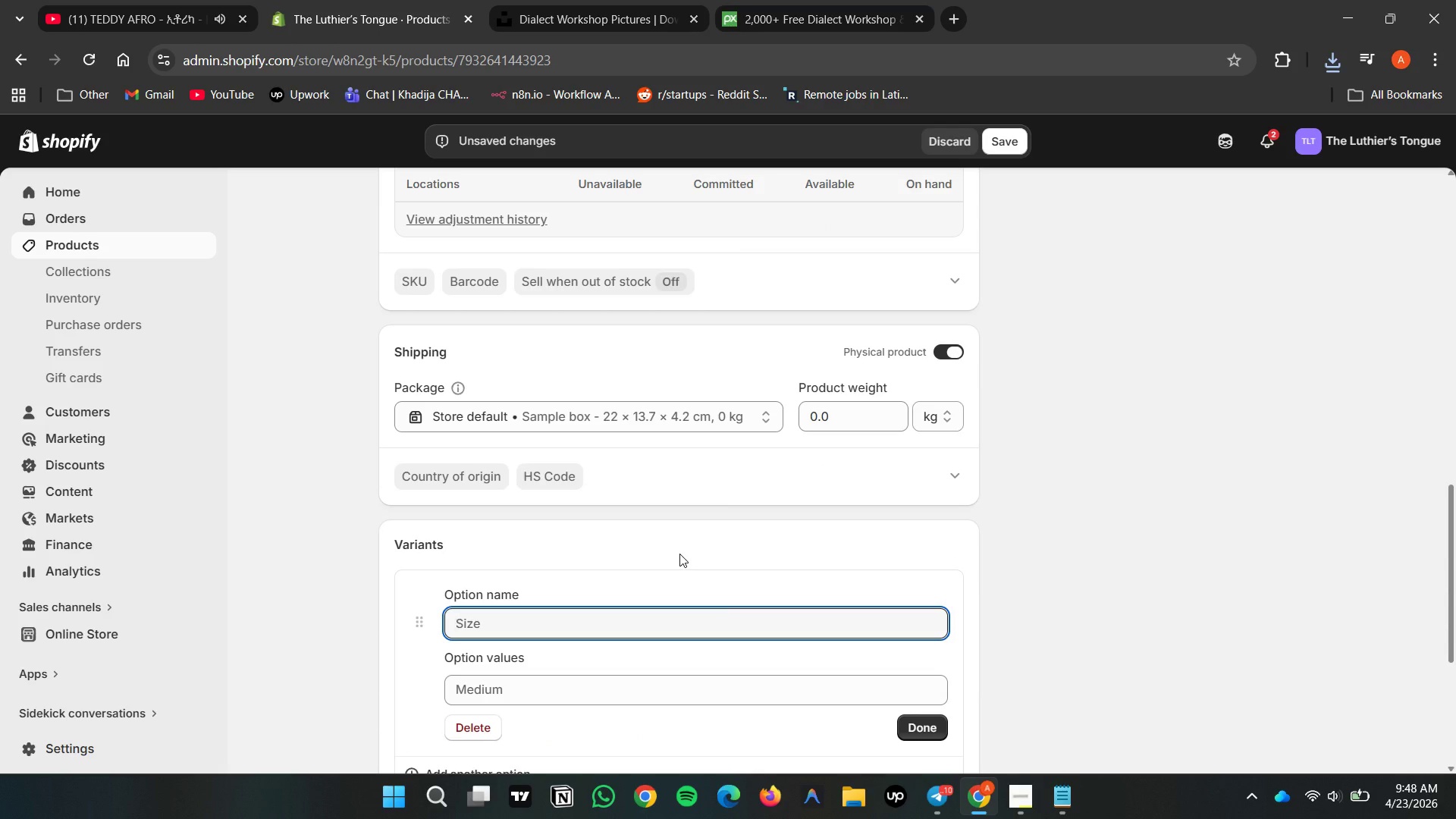 
scroll: coordinate [683, 552], scroll_direction: down, amount: 1.0
 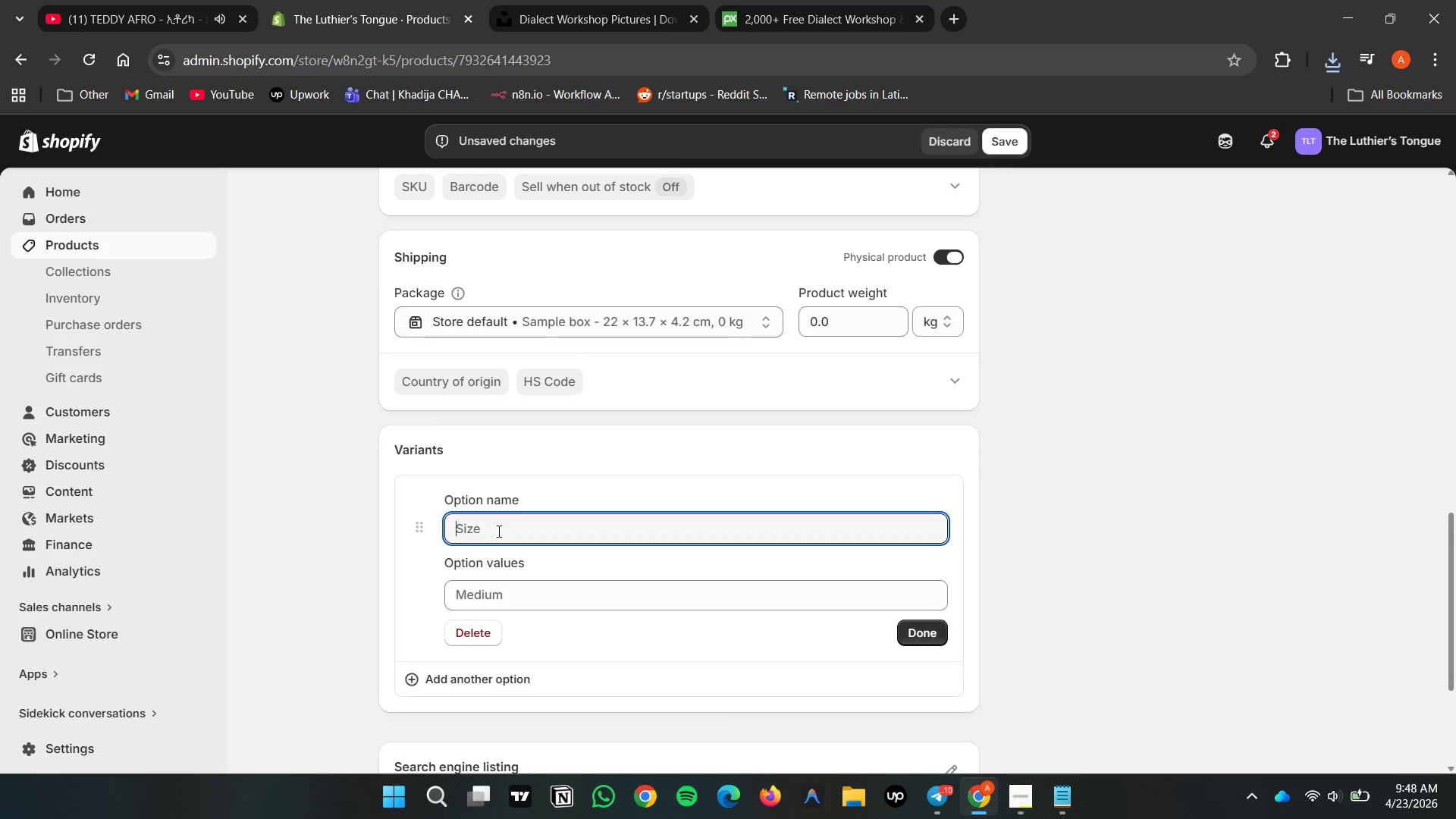 
left_click([472, 526])
 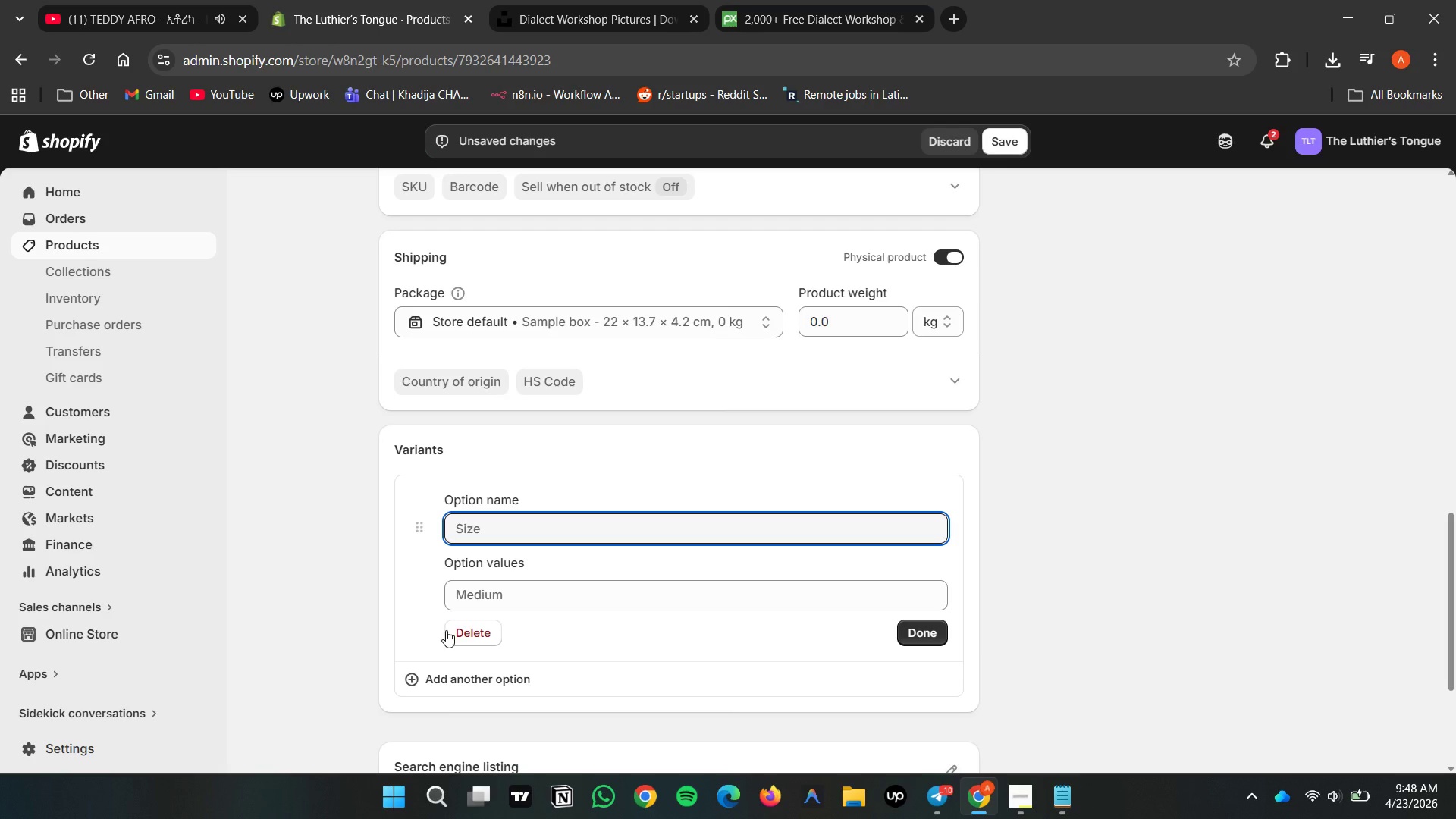 
left_click([410, 682])
 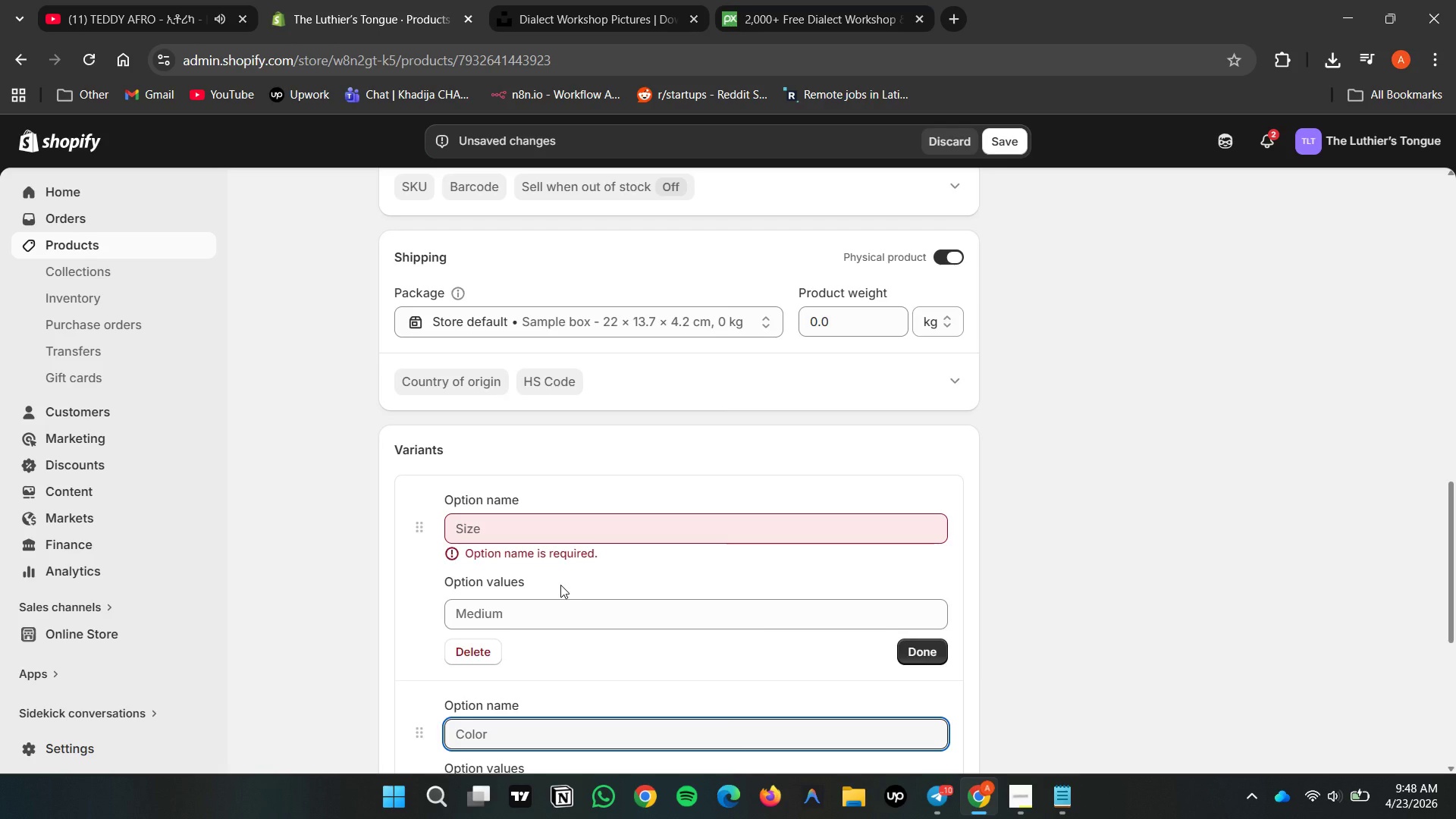 
scroll: coordinate [635, 576], scroll_direction: down, amount: 1.0
 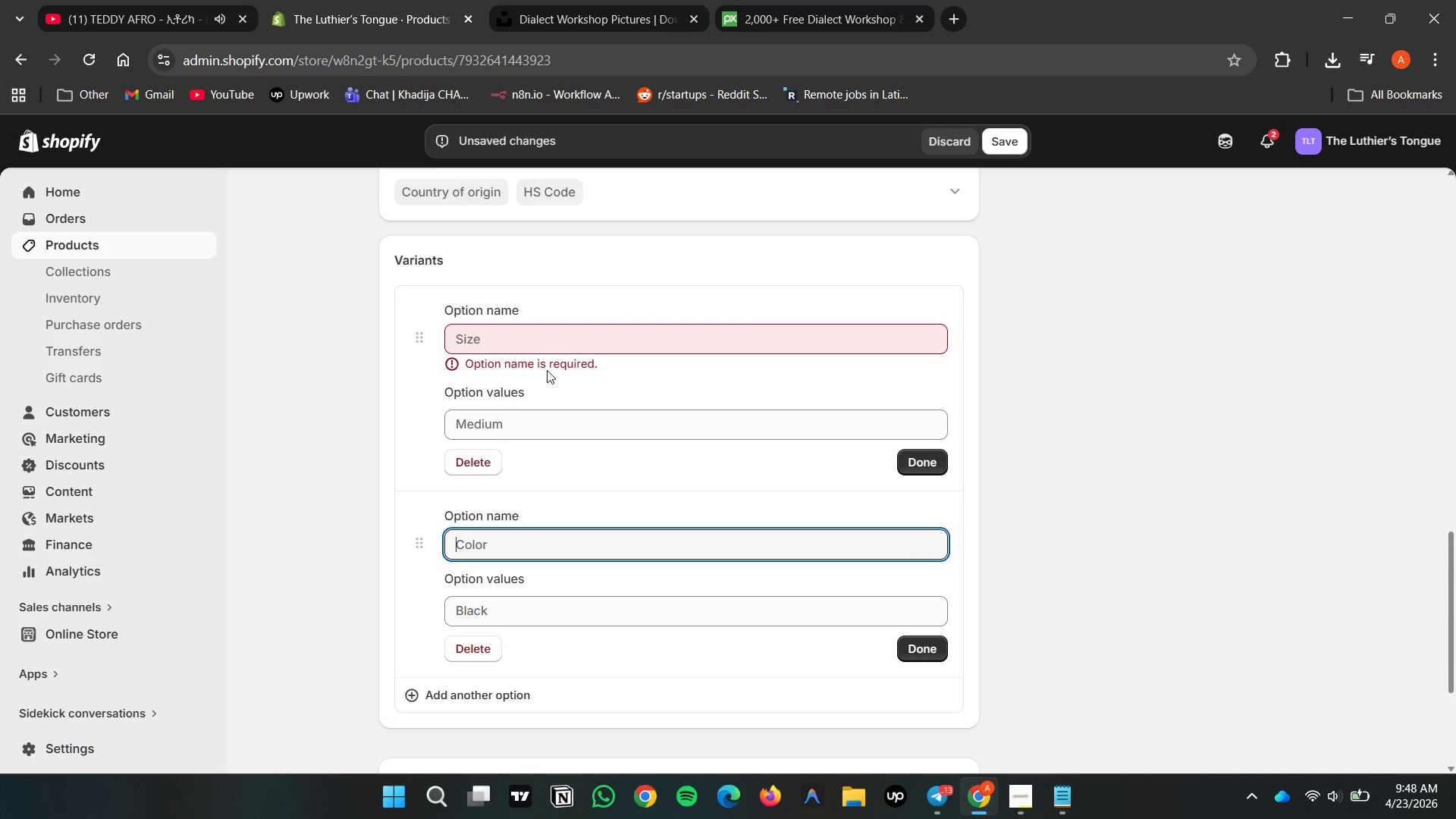 
left_click([551, 340])
 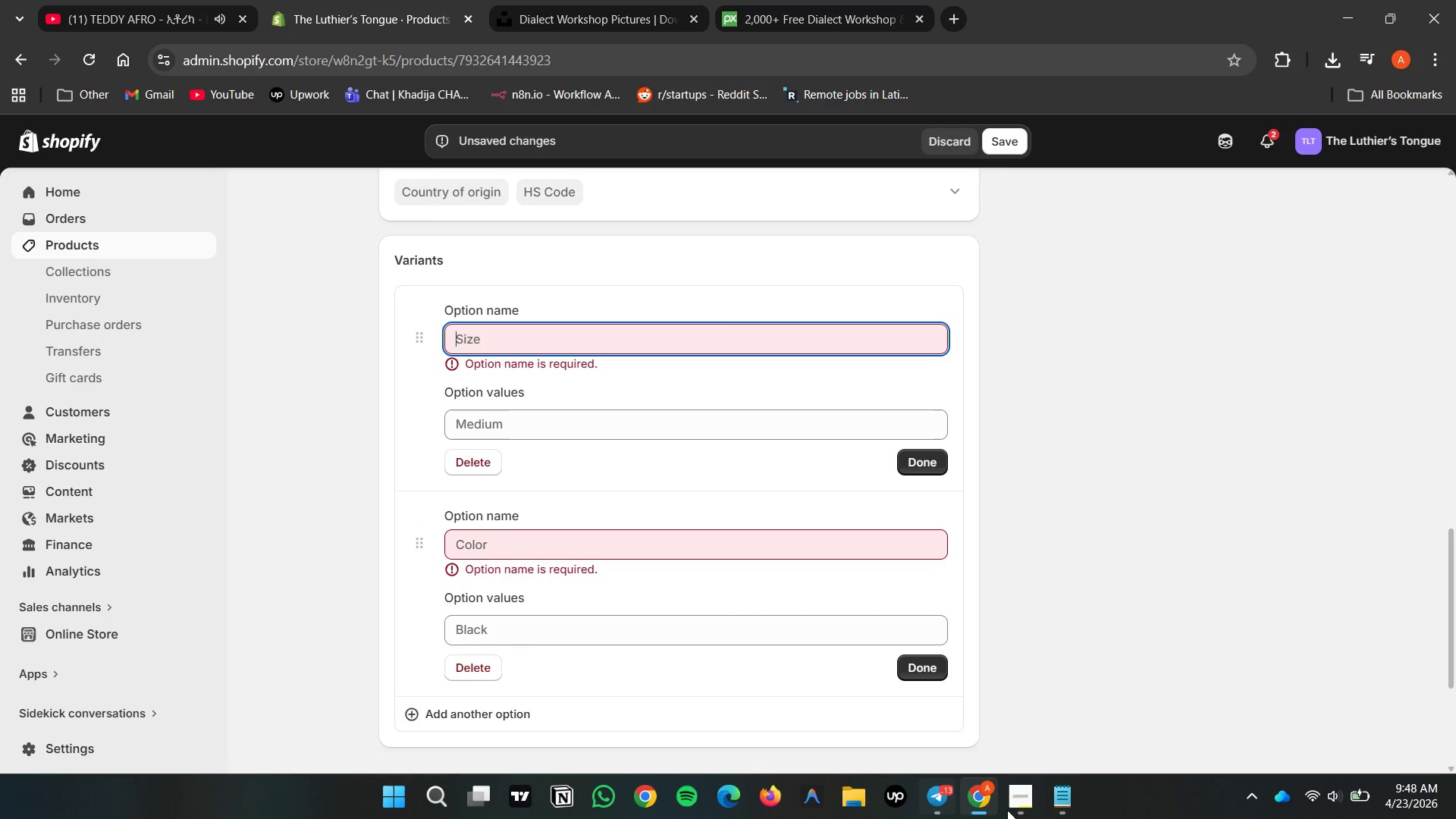 
left_click([1059, 808])
 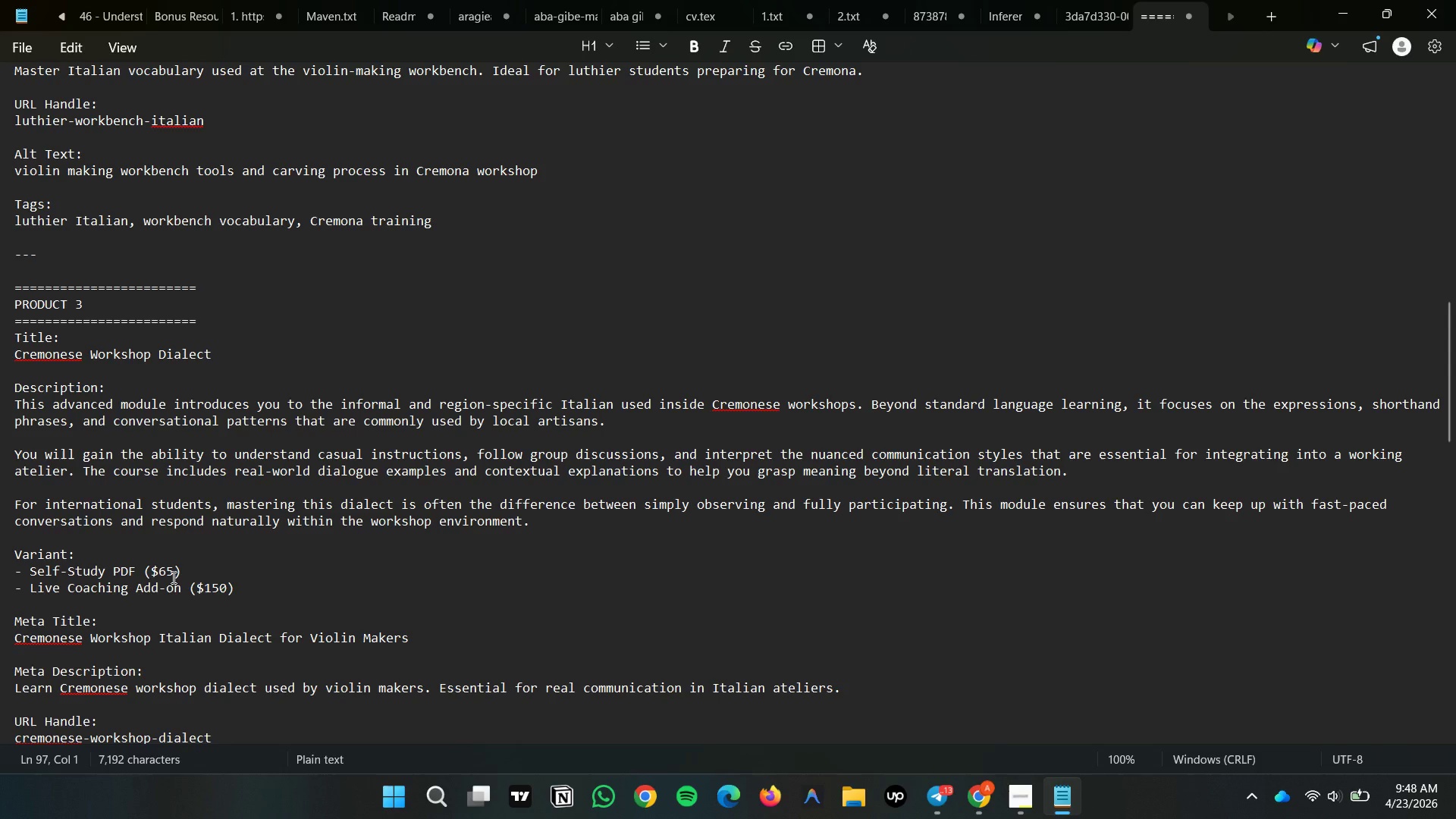 
left_click_drag(start_coordinate=[136, 566], to_coordinate=[29, 576])
 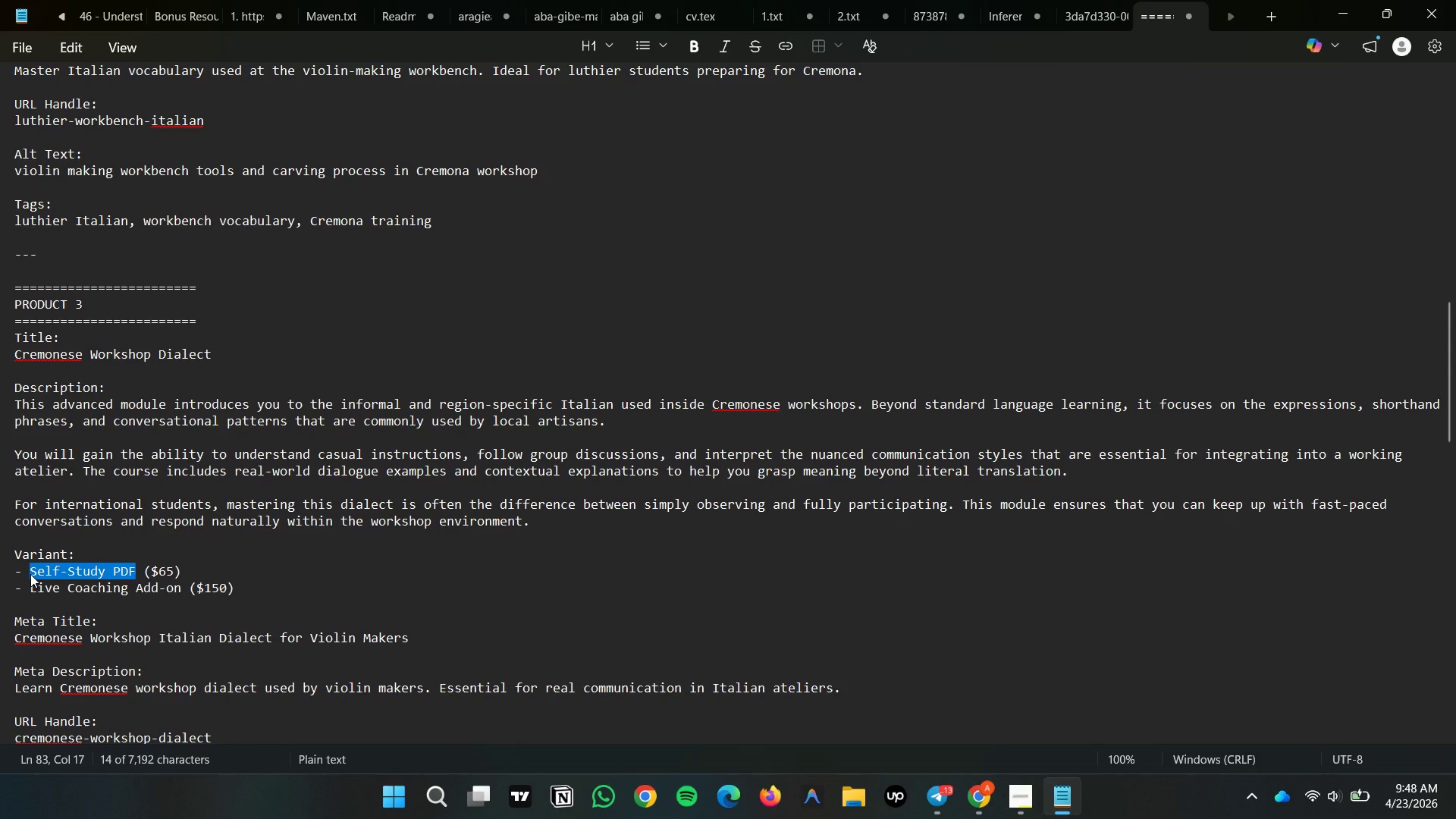 
key(Control+C)
 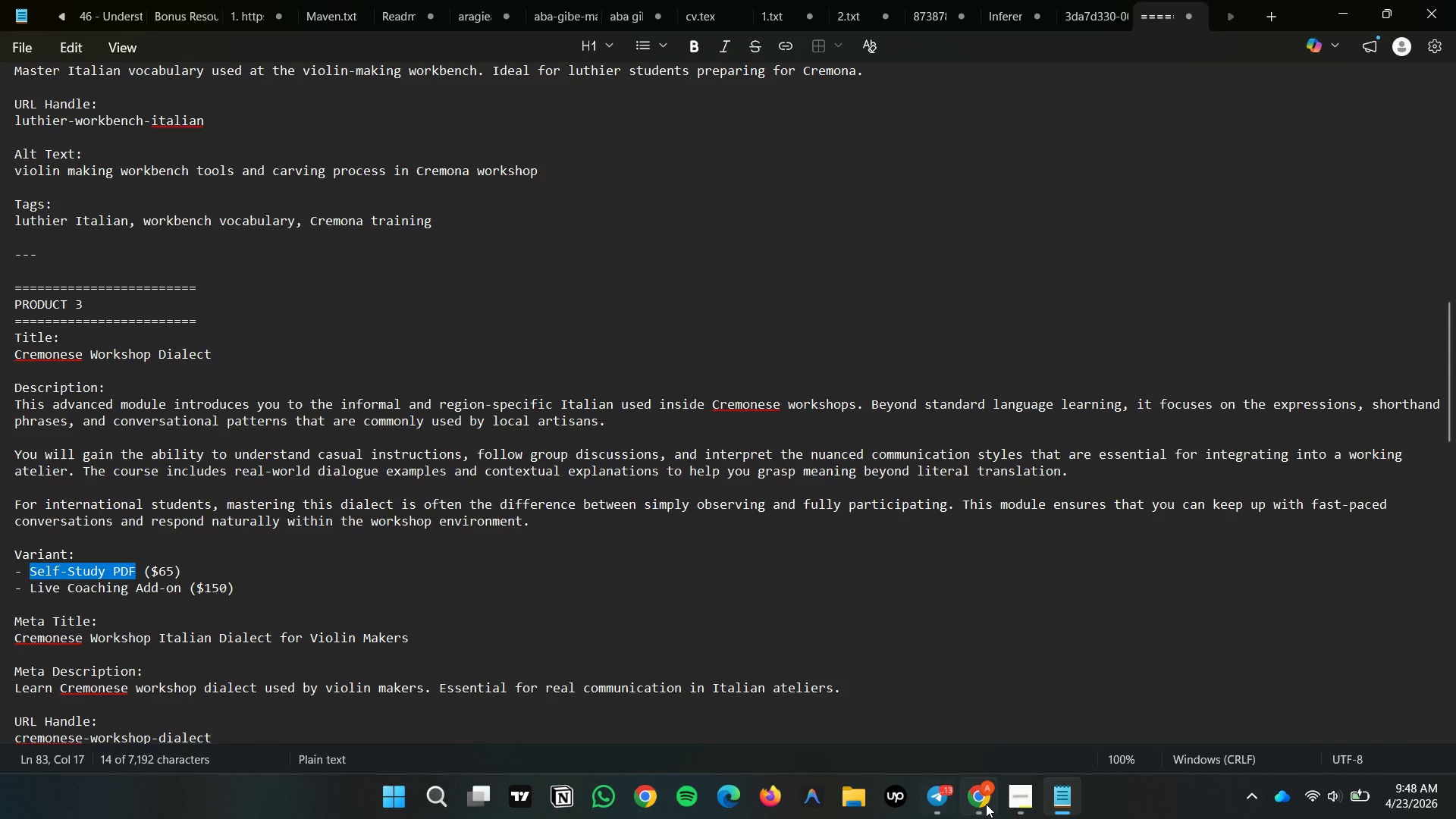 
left_click([987, 800])
 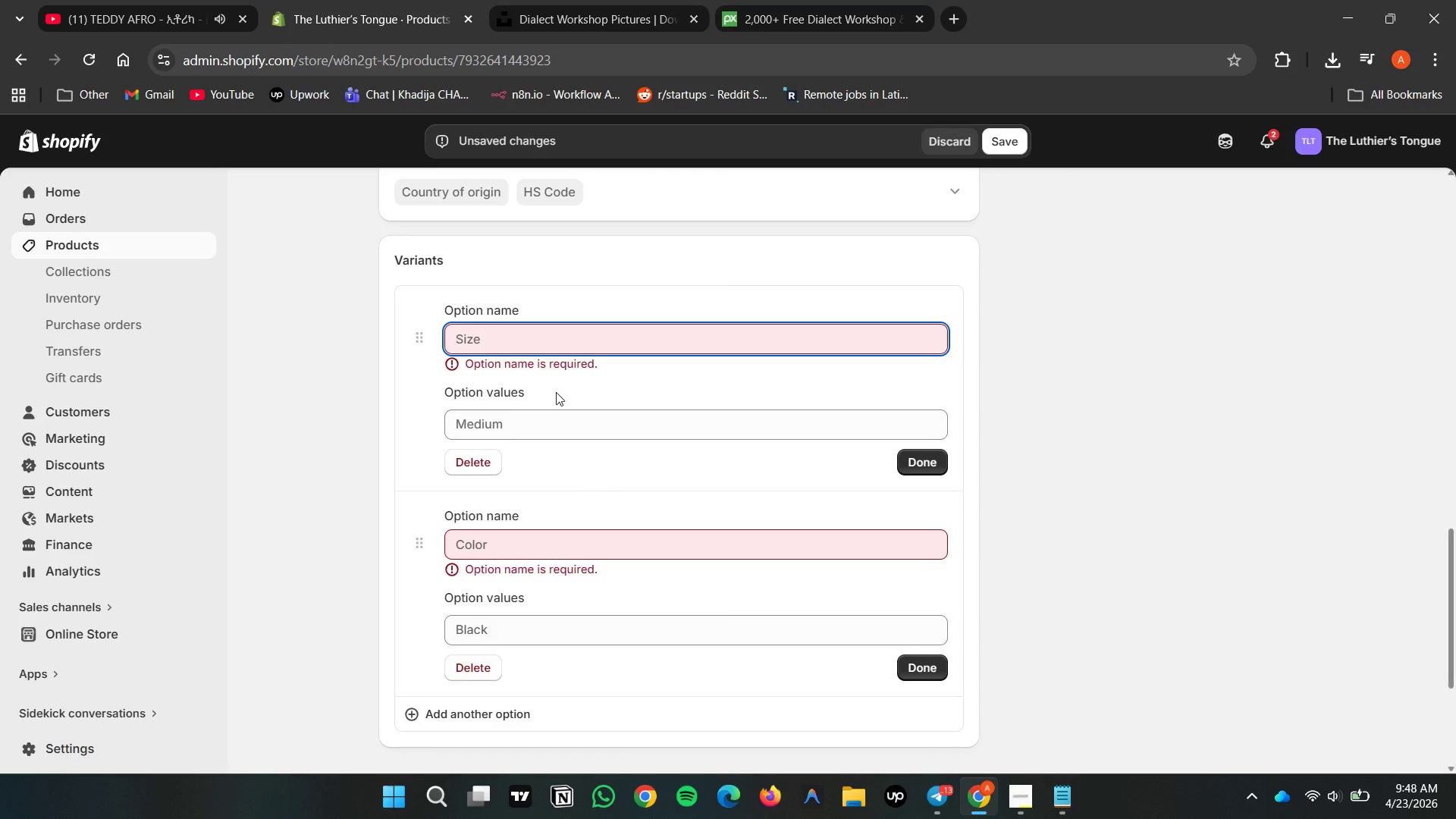 
key(Control+V)
 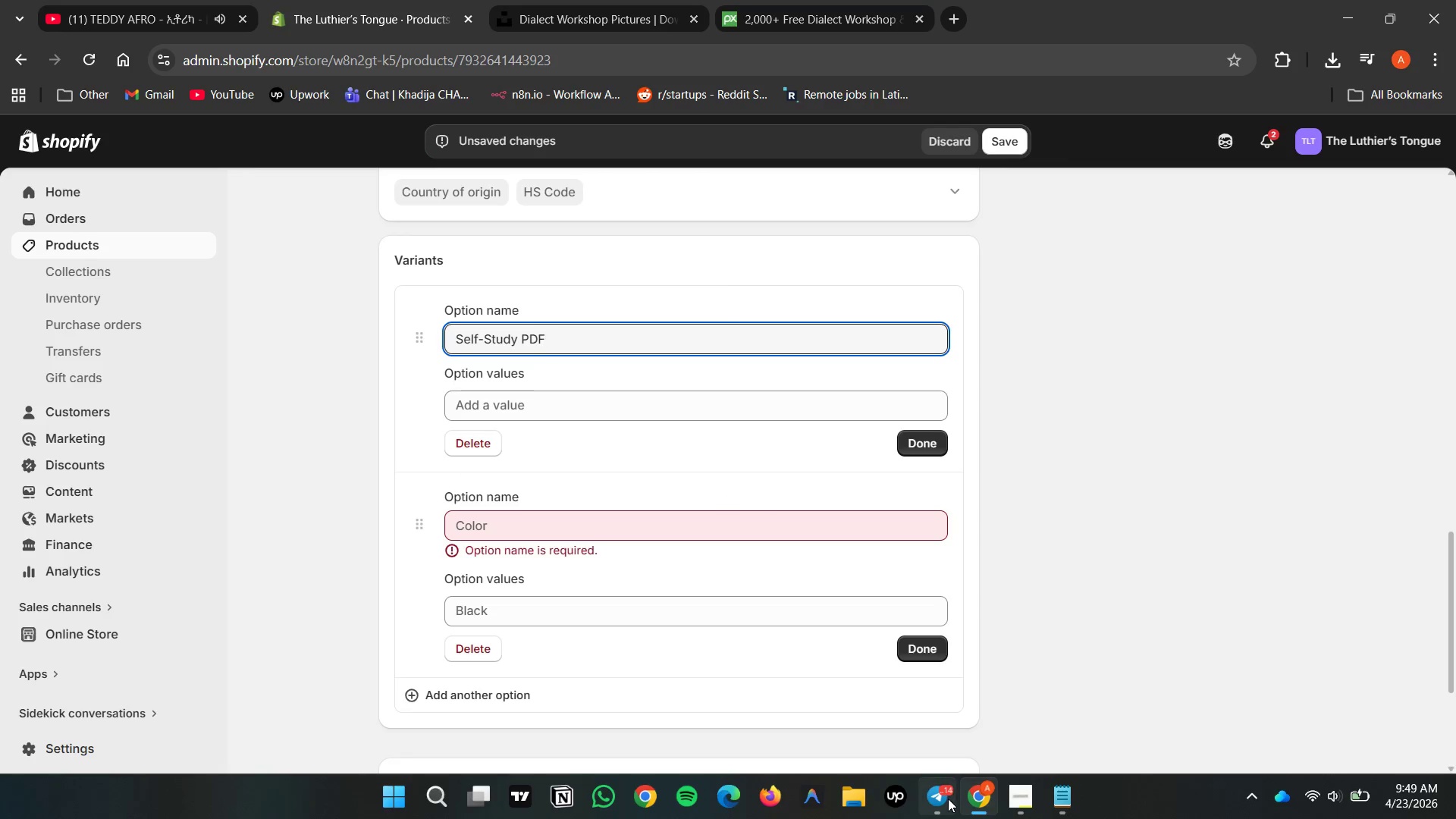 
left_click([1061, 803])
 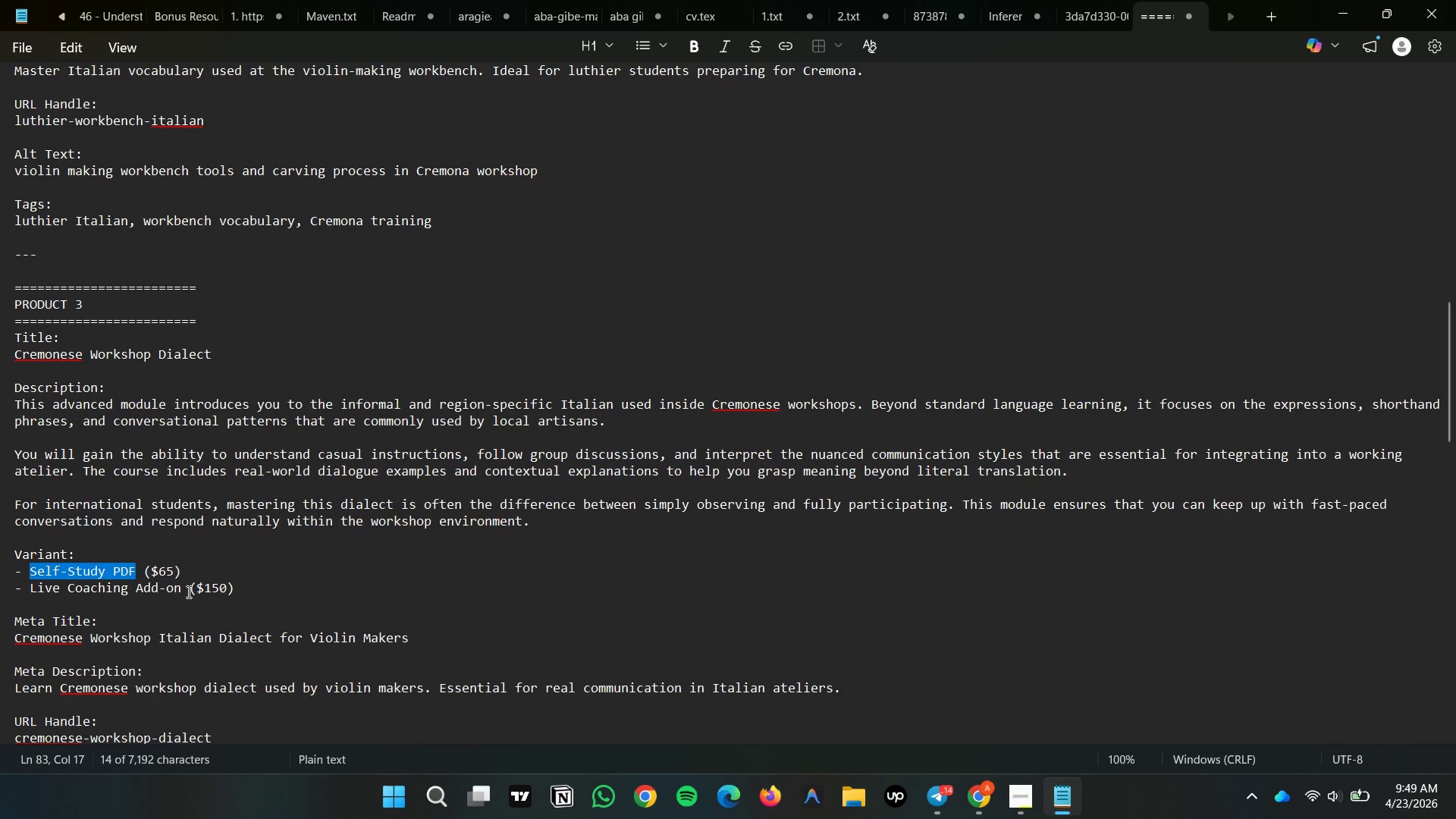 
left_click_drag(start_coordinate=[181, 588], to_coordinate=[29, 588])
 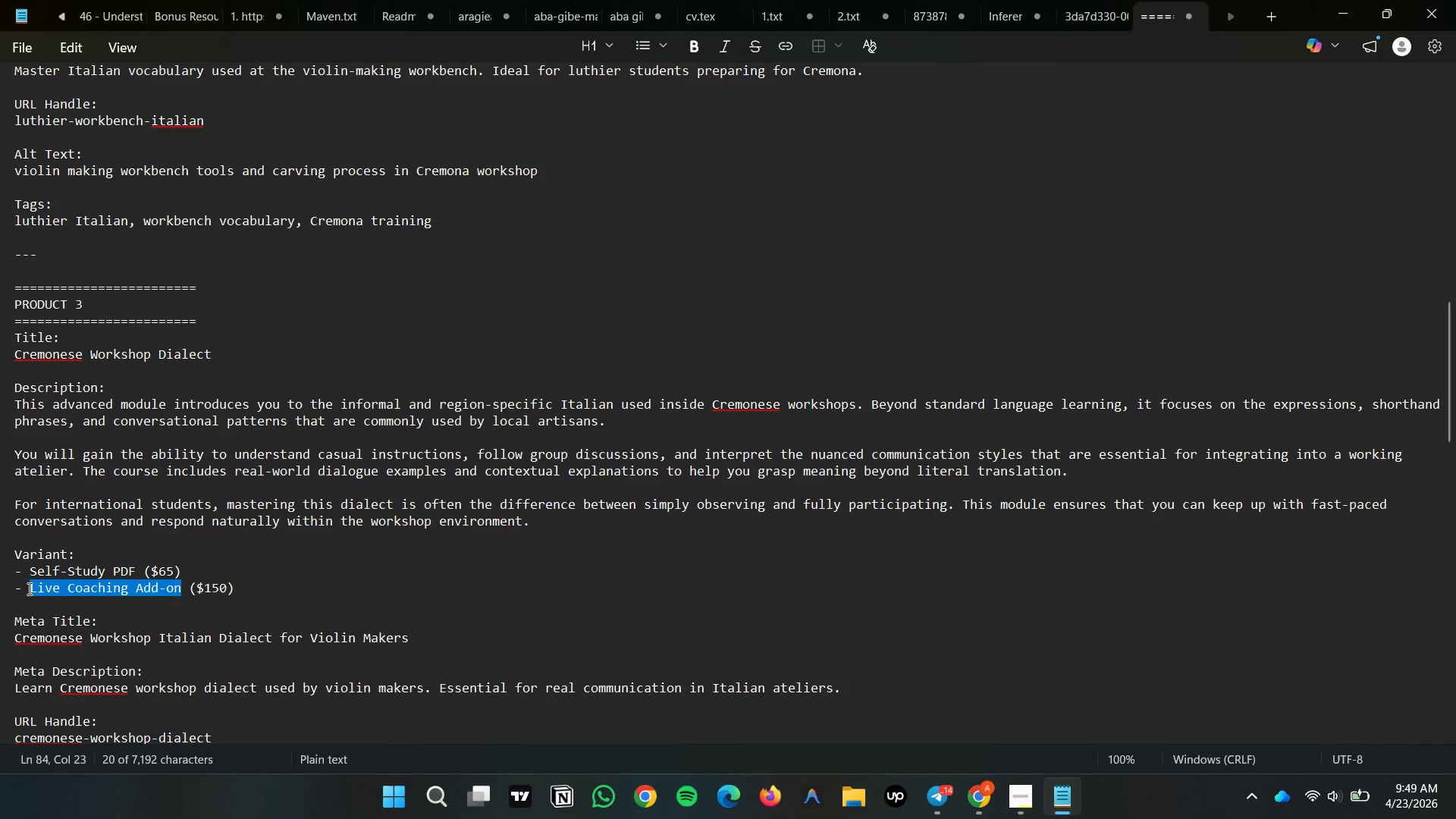 
key(Control+C)
 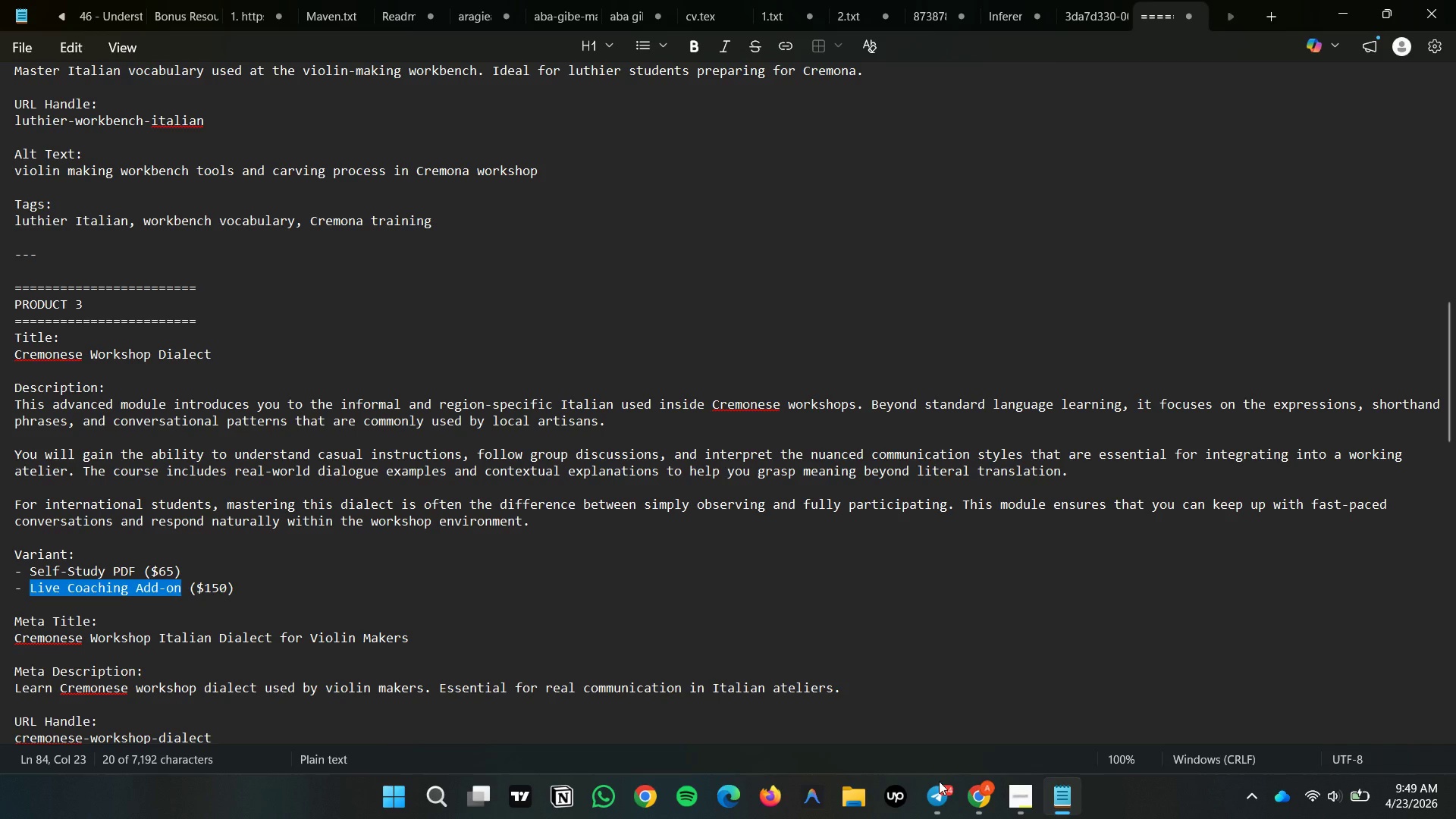 
left_click([977, 795])
 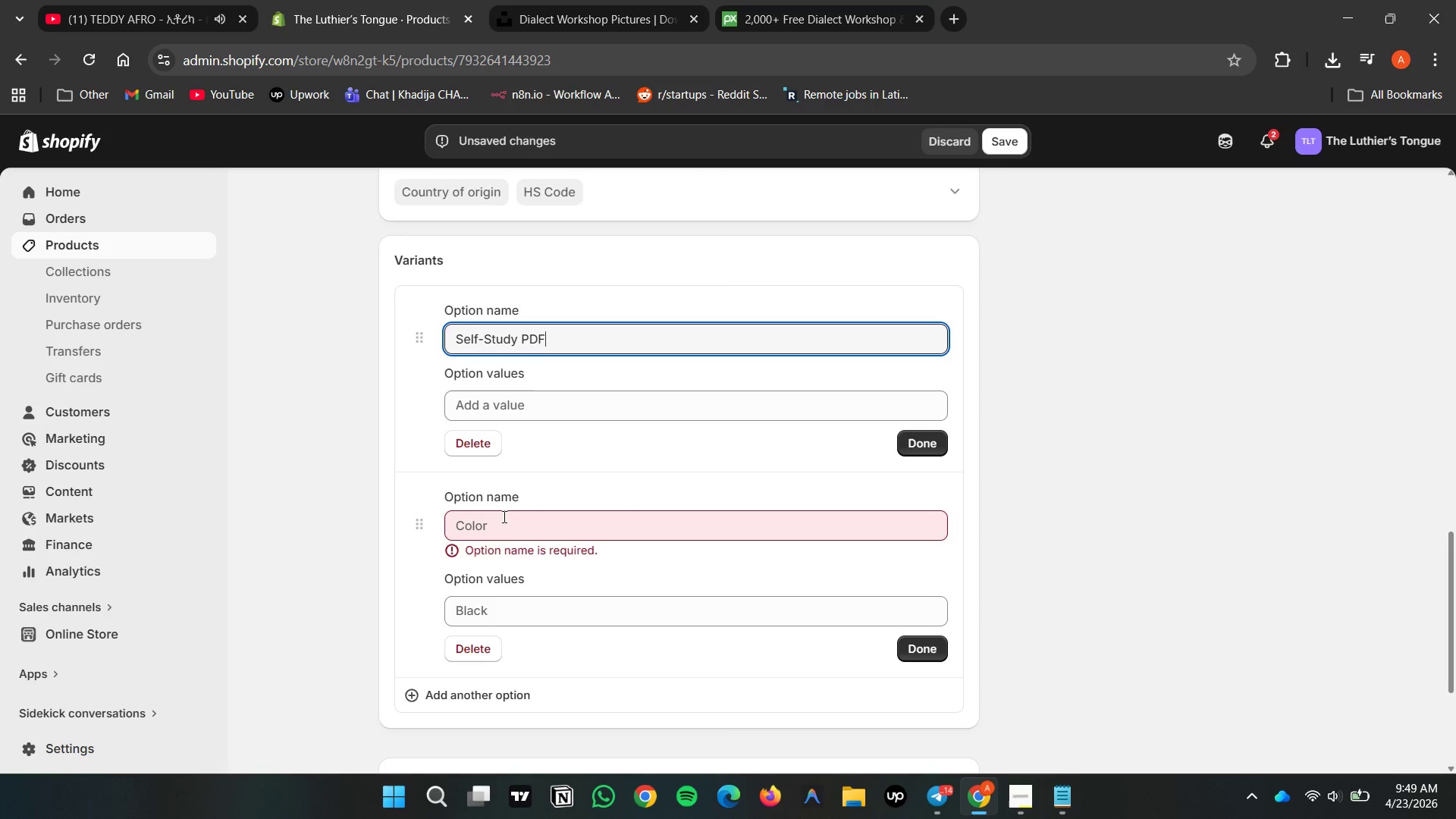 
left_click([507, 529])
 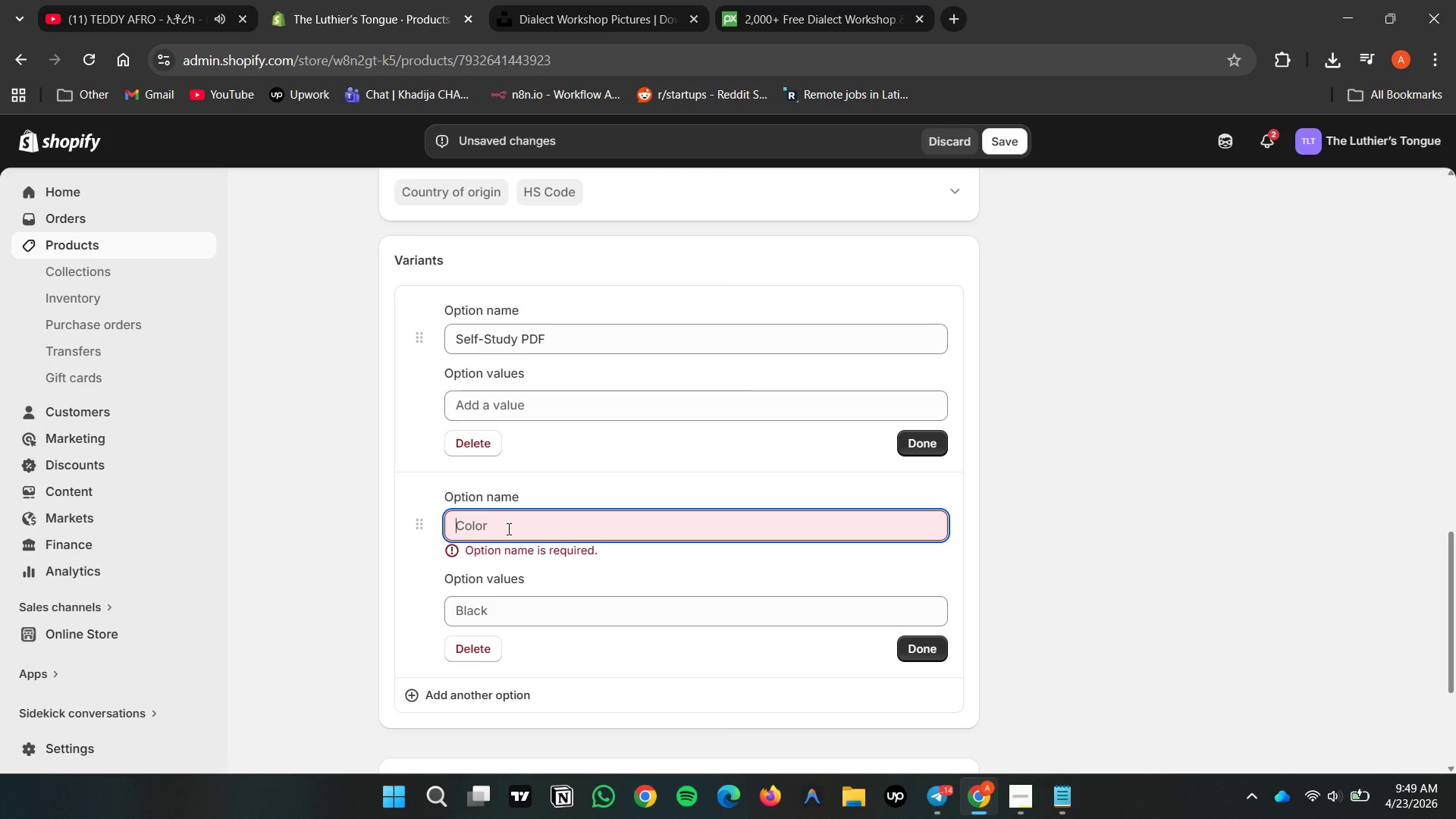 
key(Control+V)
 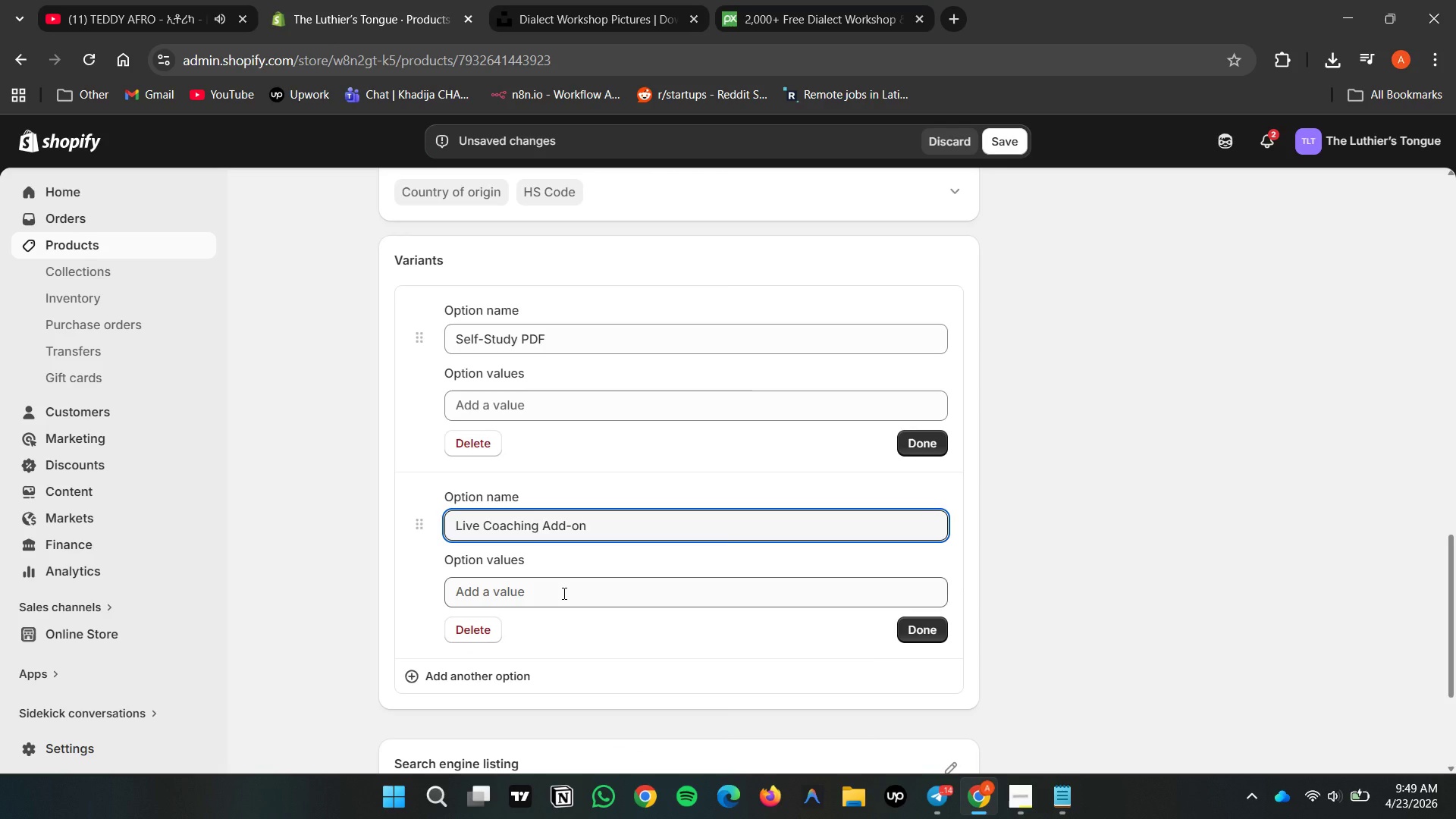 
left_click([563, 593])
 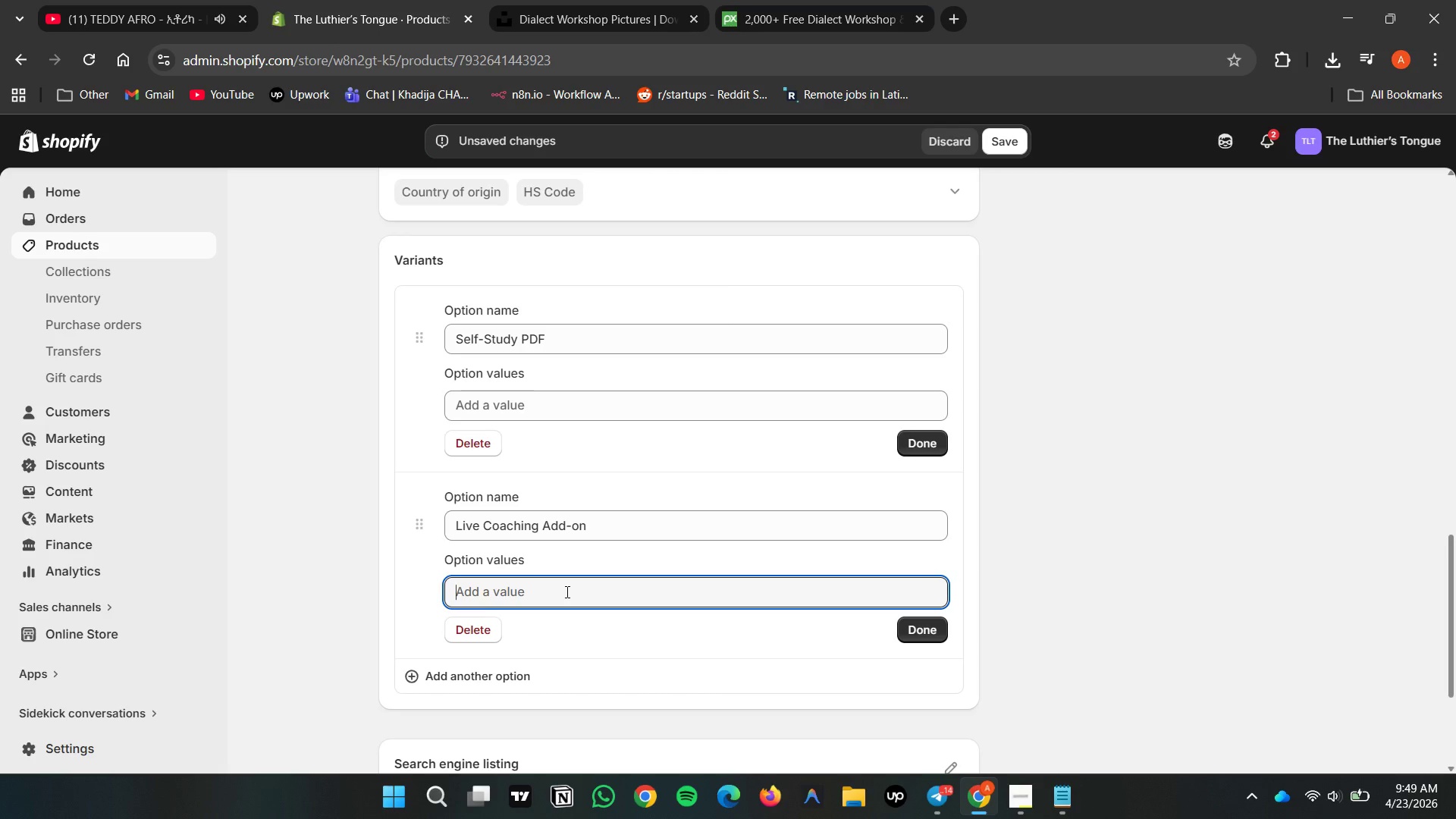 
type(150)
 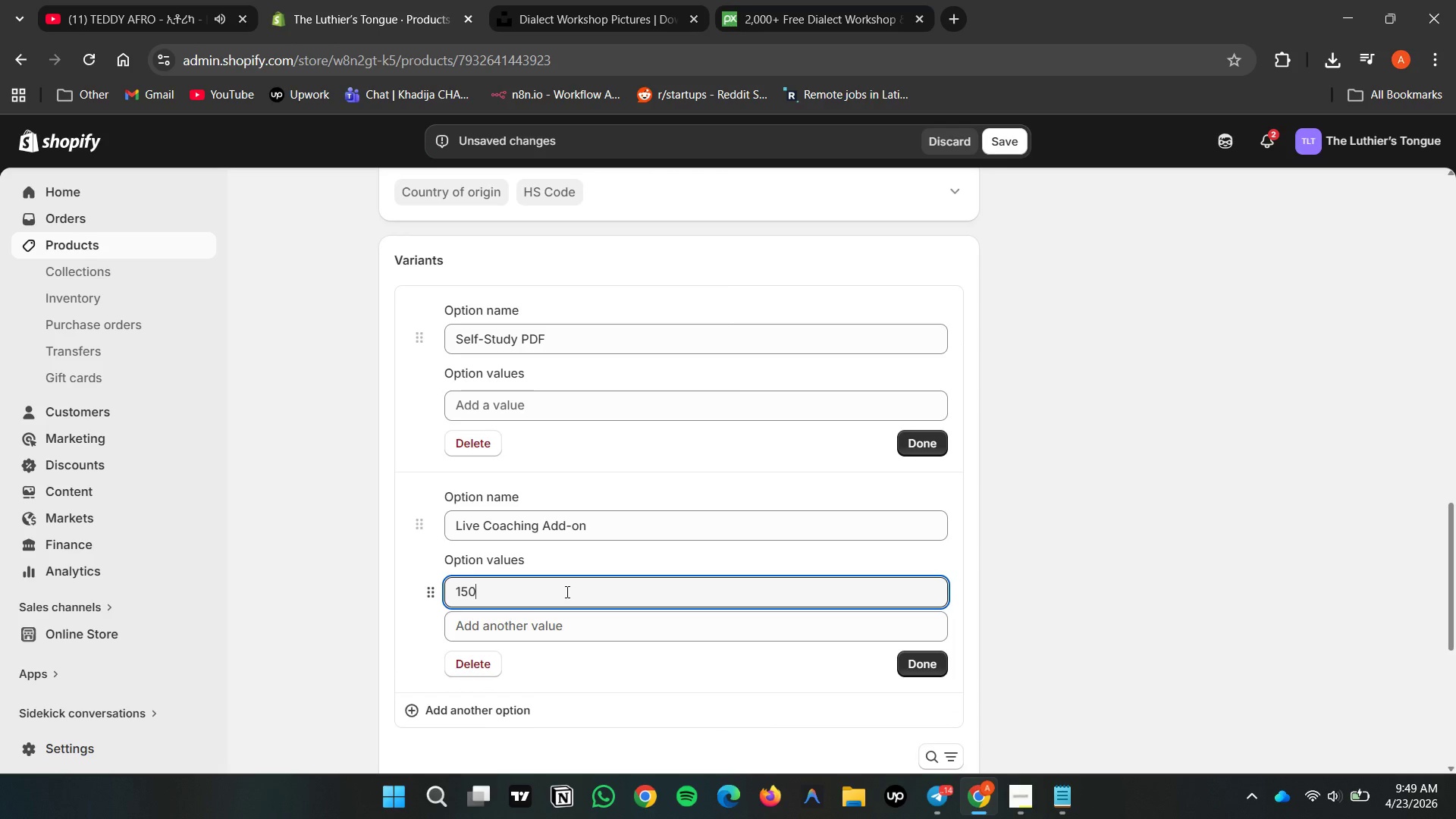 
key(ArrowLeft)
 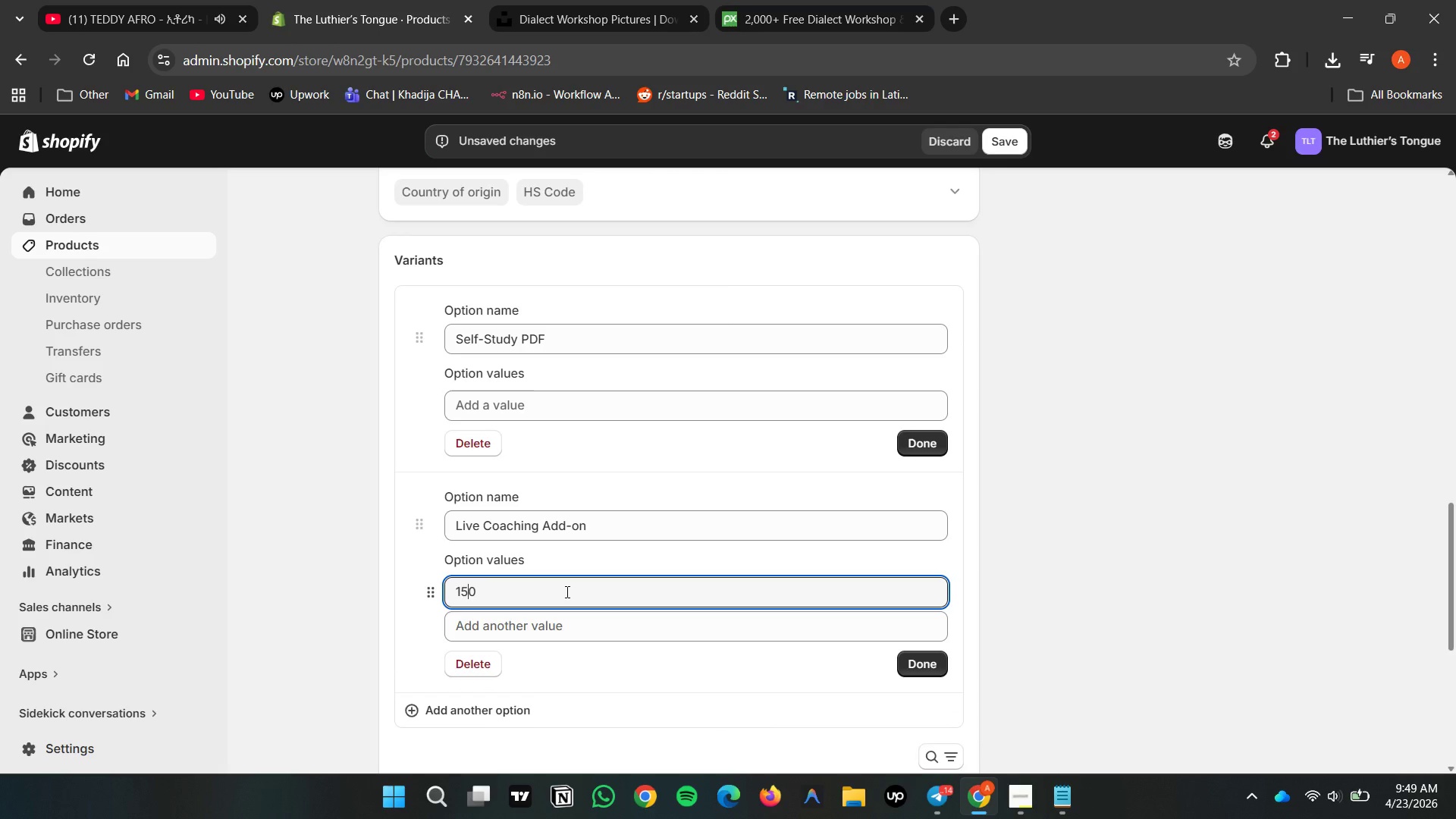 
key(ArrowLeft)
 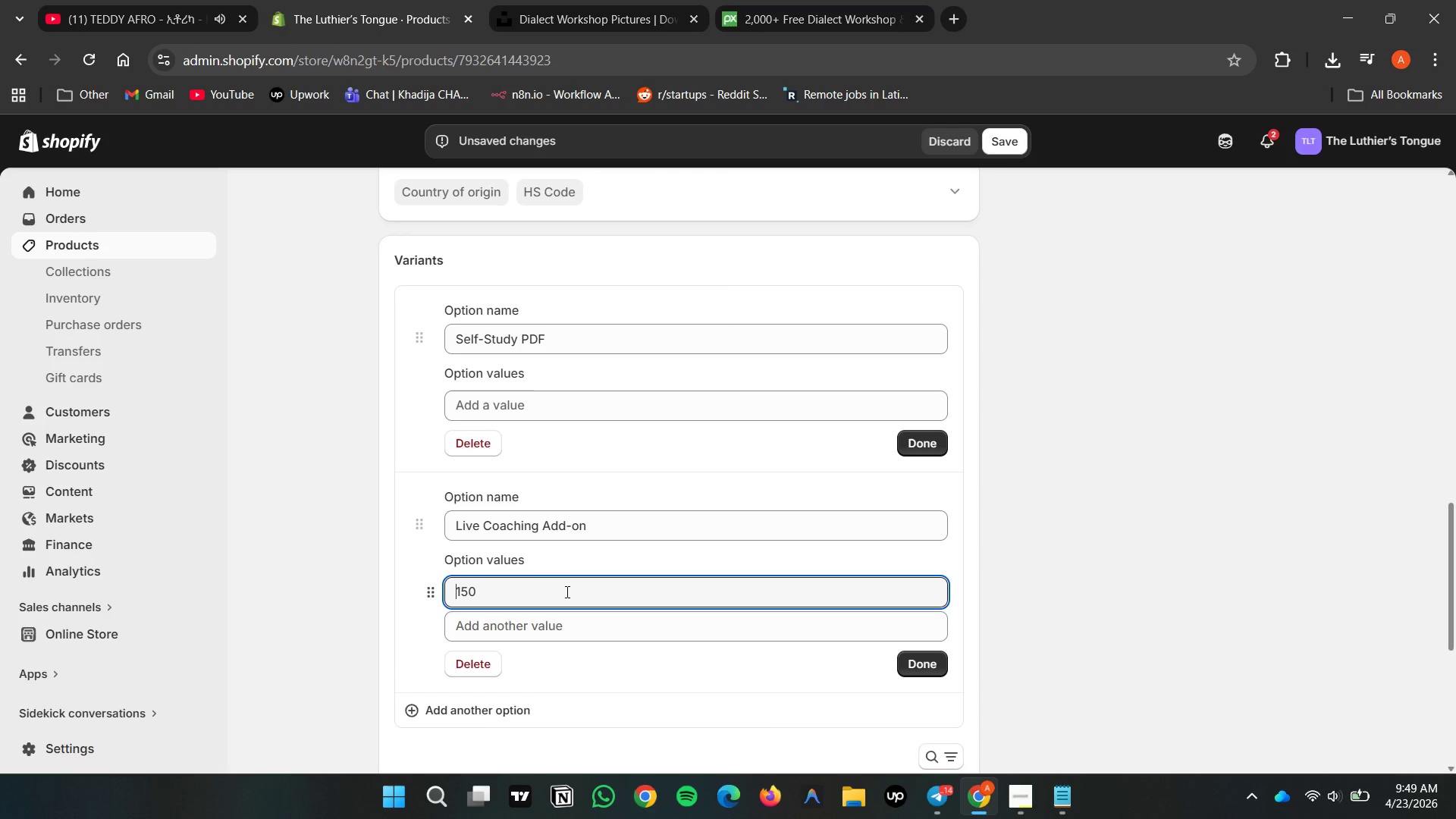 
key(ArrowLeft)
 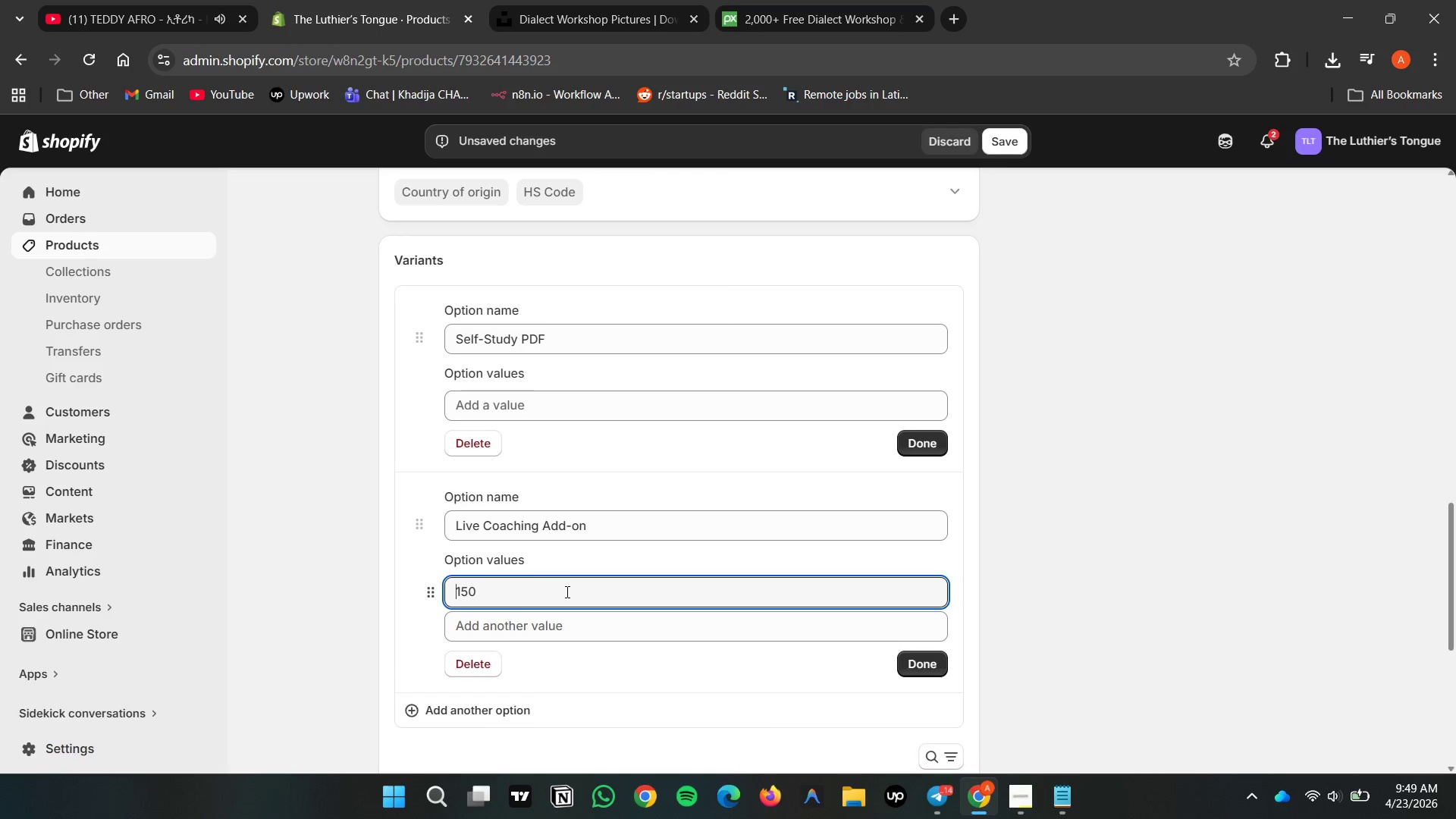 
key(Shift+4)
 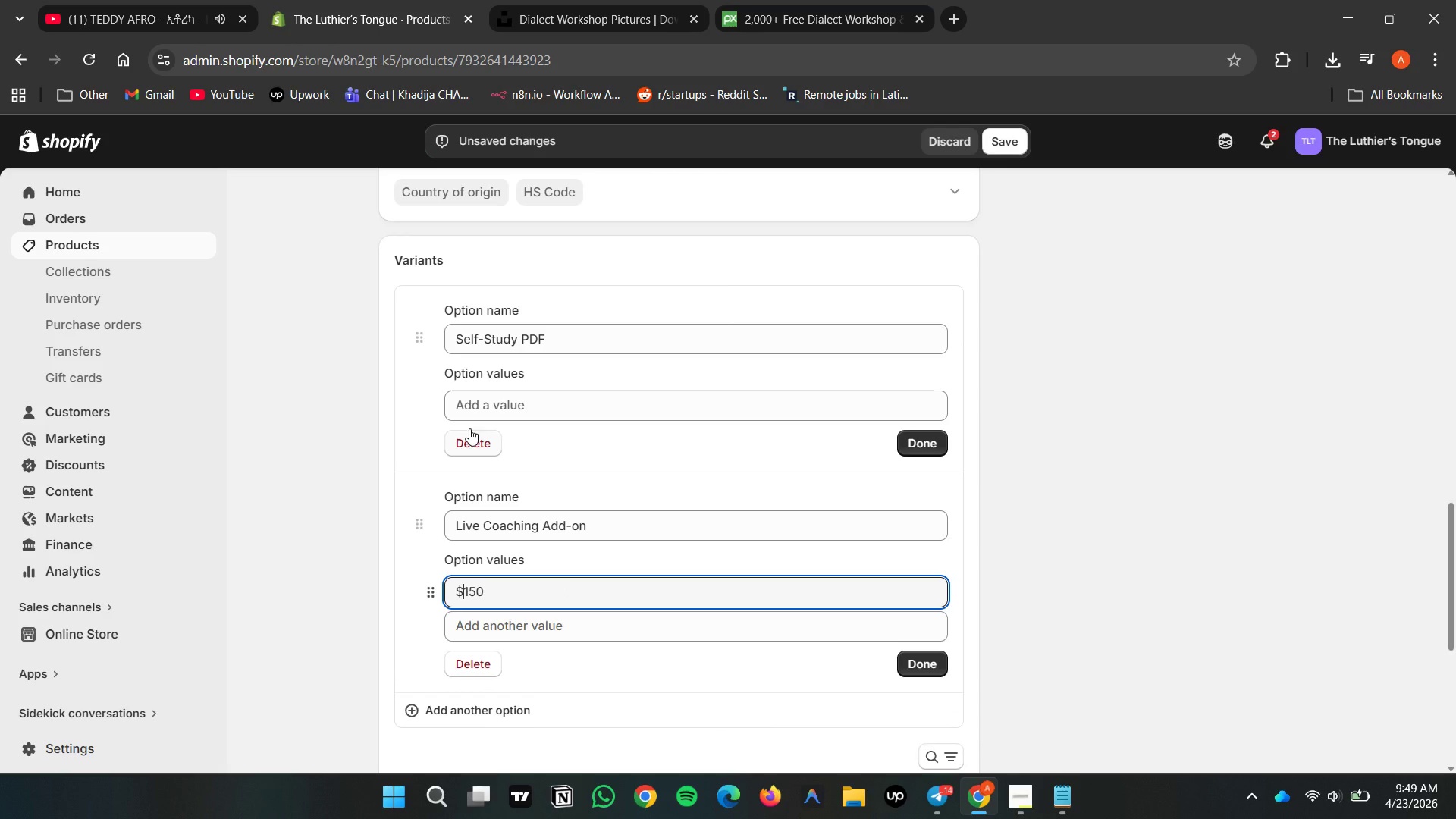 
left_click([457, 409])
 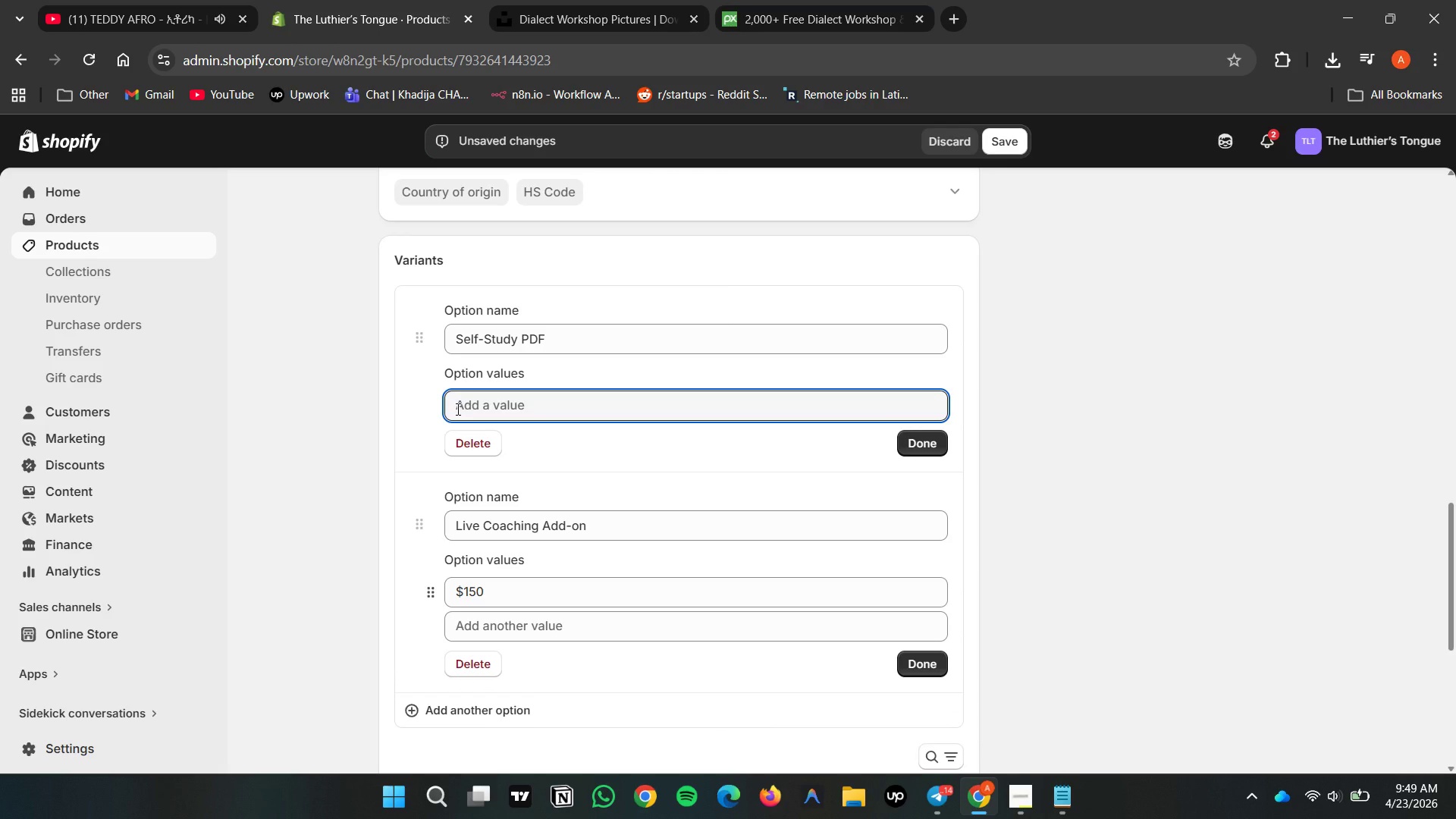 
type(65)
 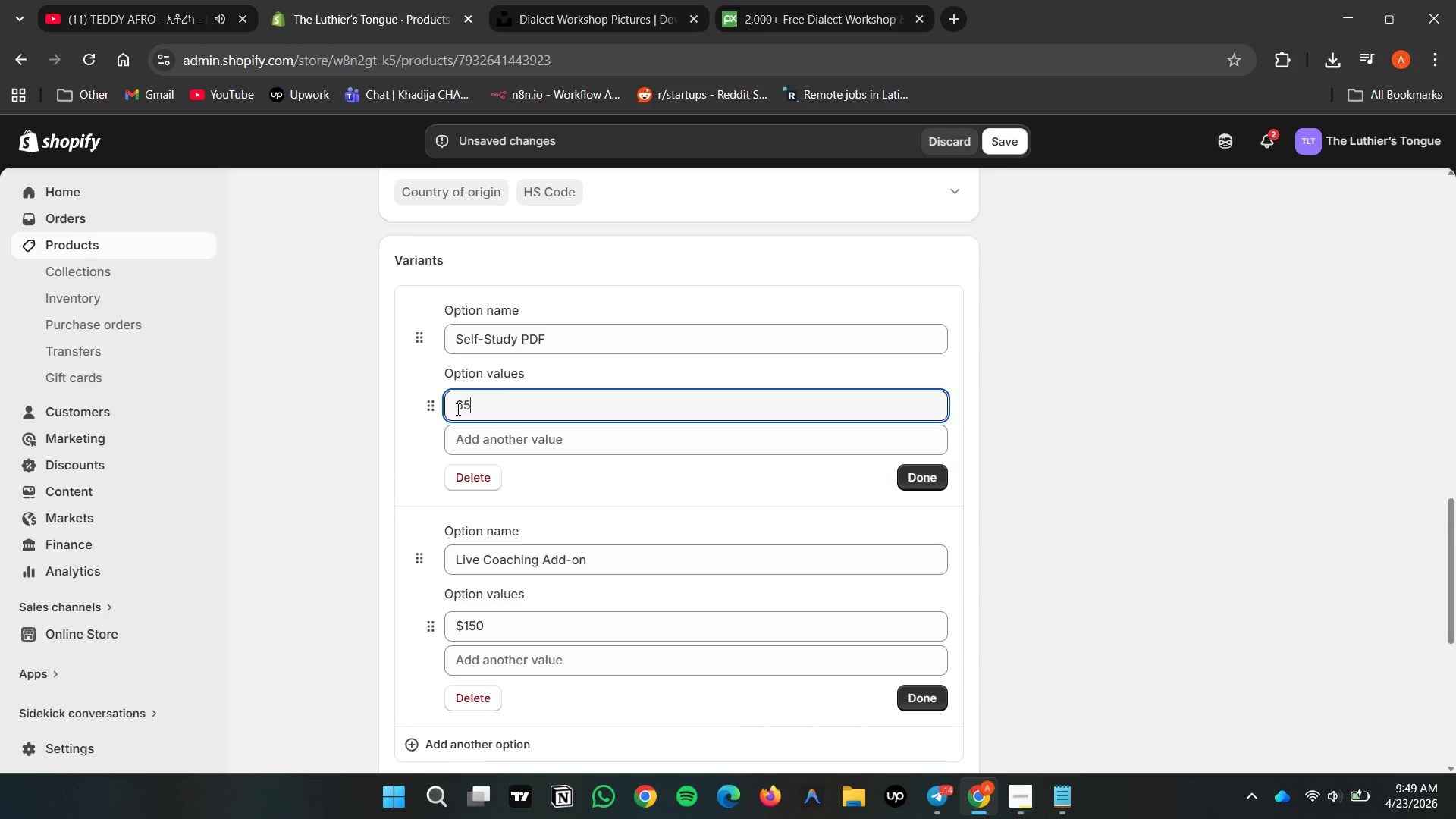 
key(ArrowLeft)
 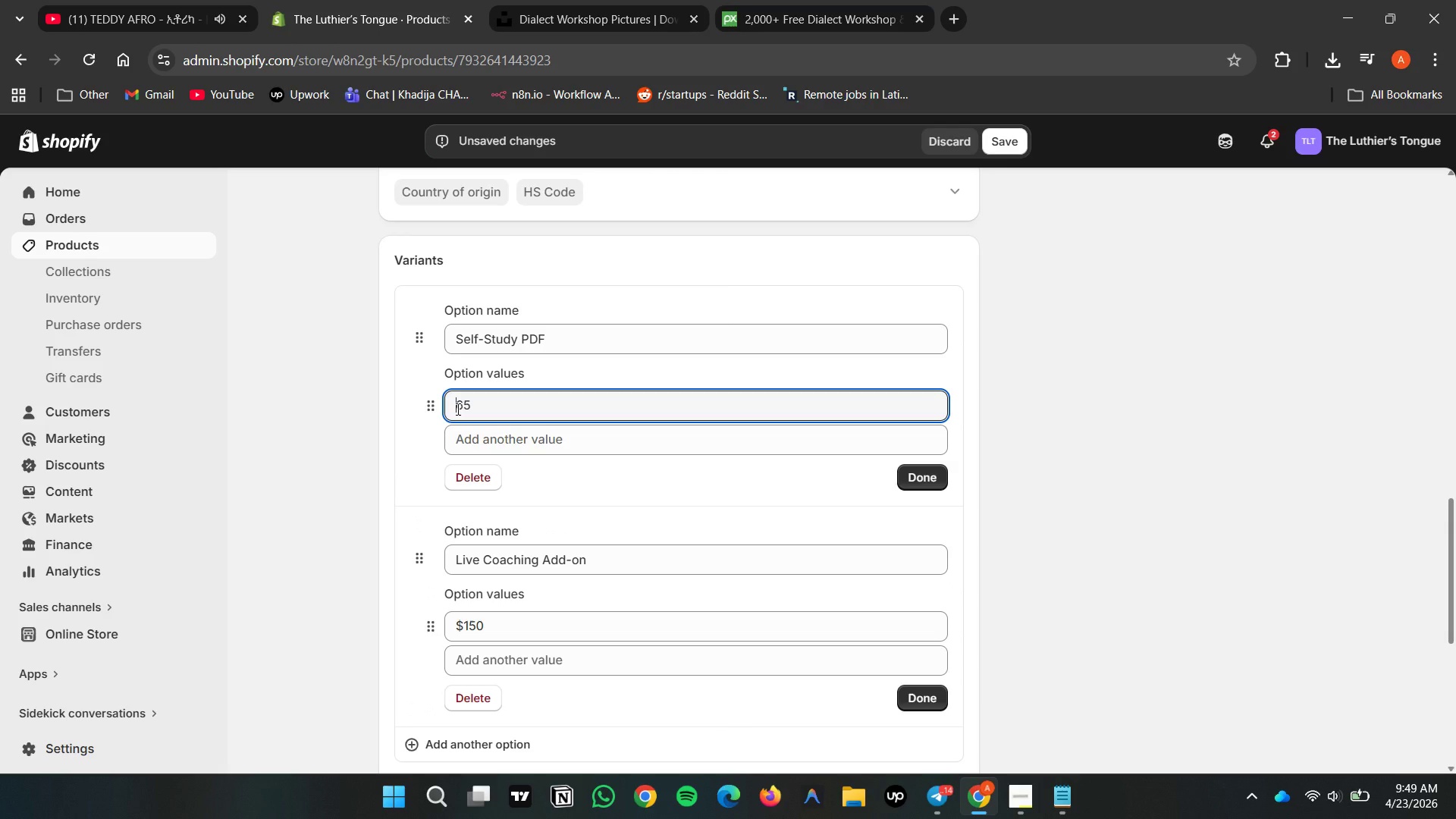 
key(ArrowLeft)
 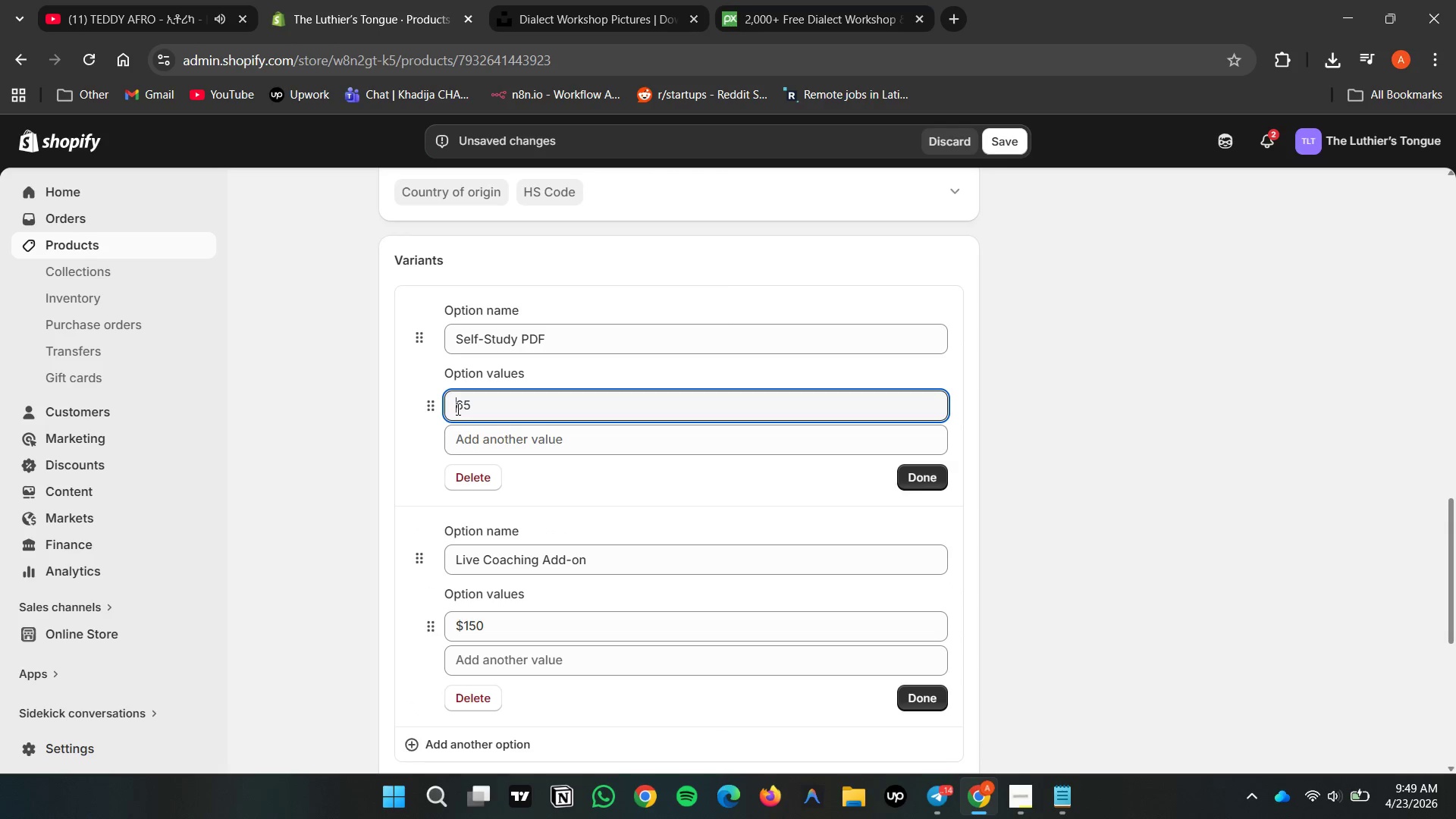 
key(Shift+4)
 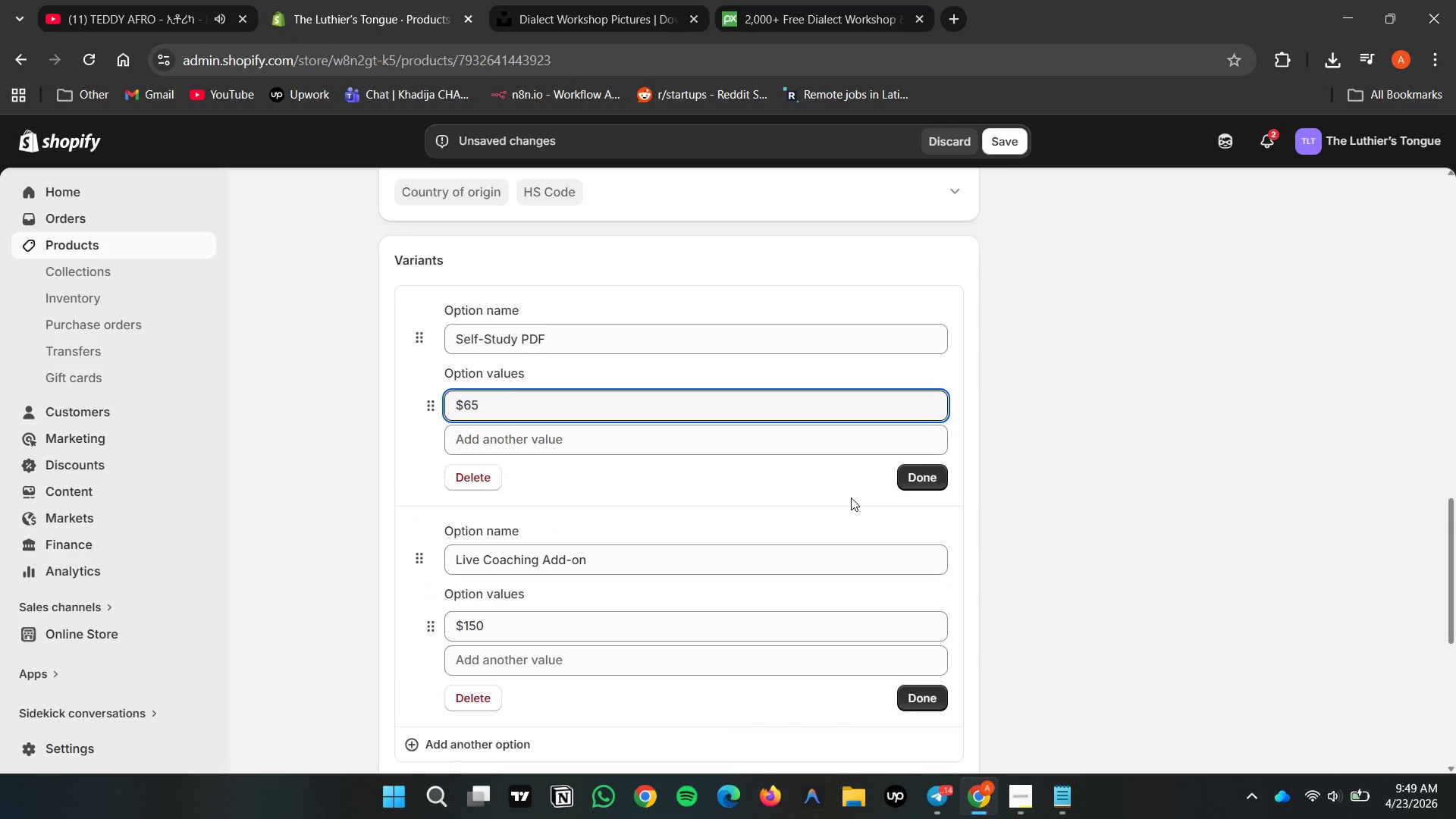 
left_click([919, 469])
 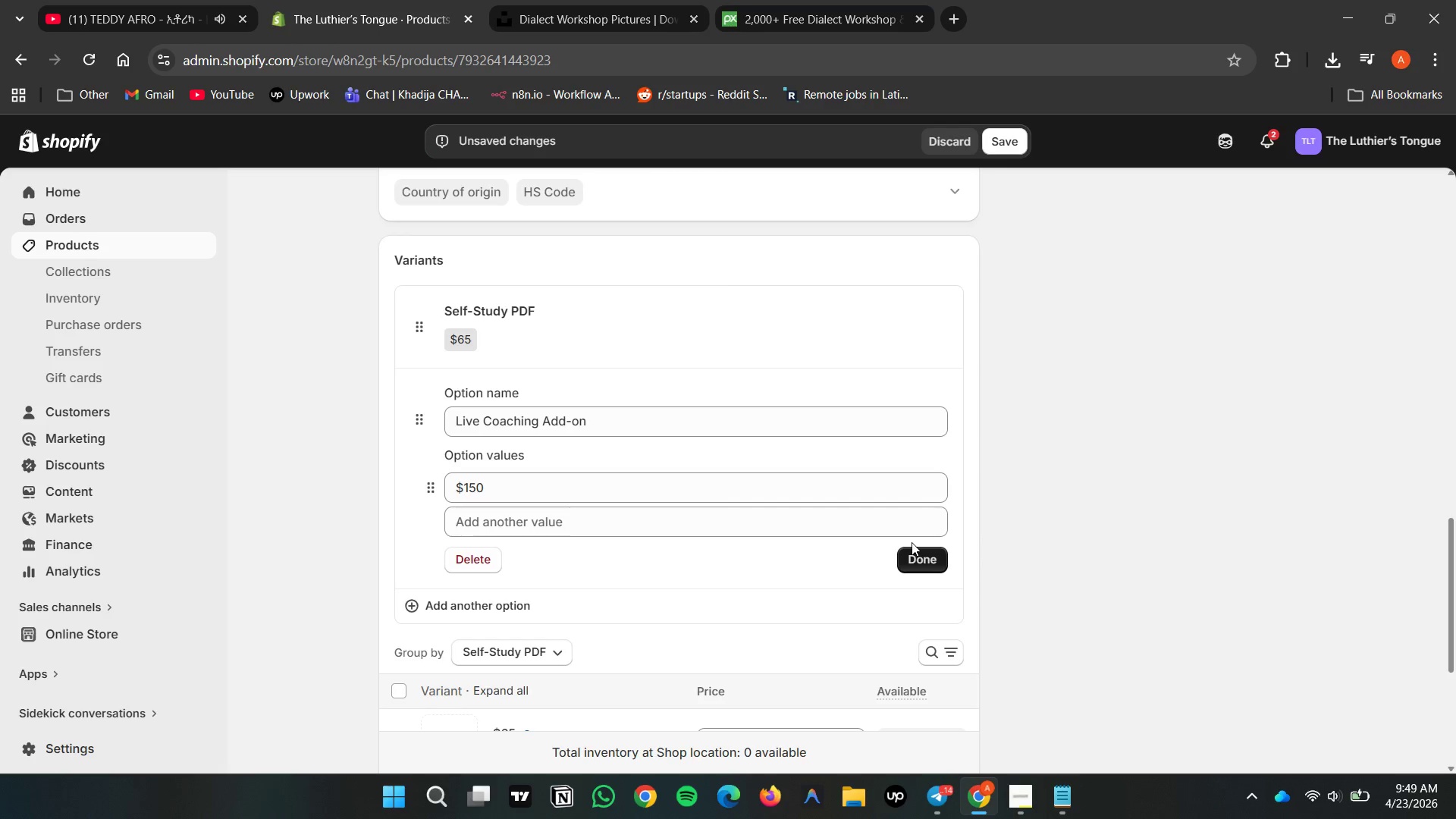 
left_click([929, 558])
 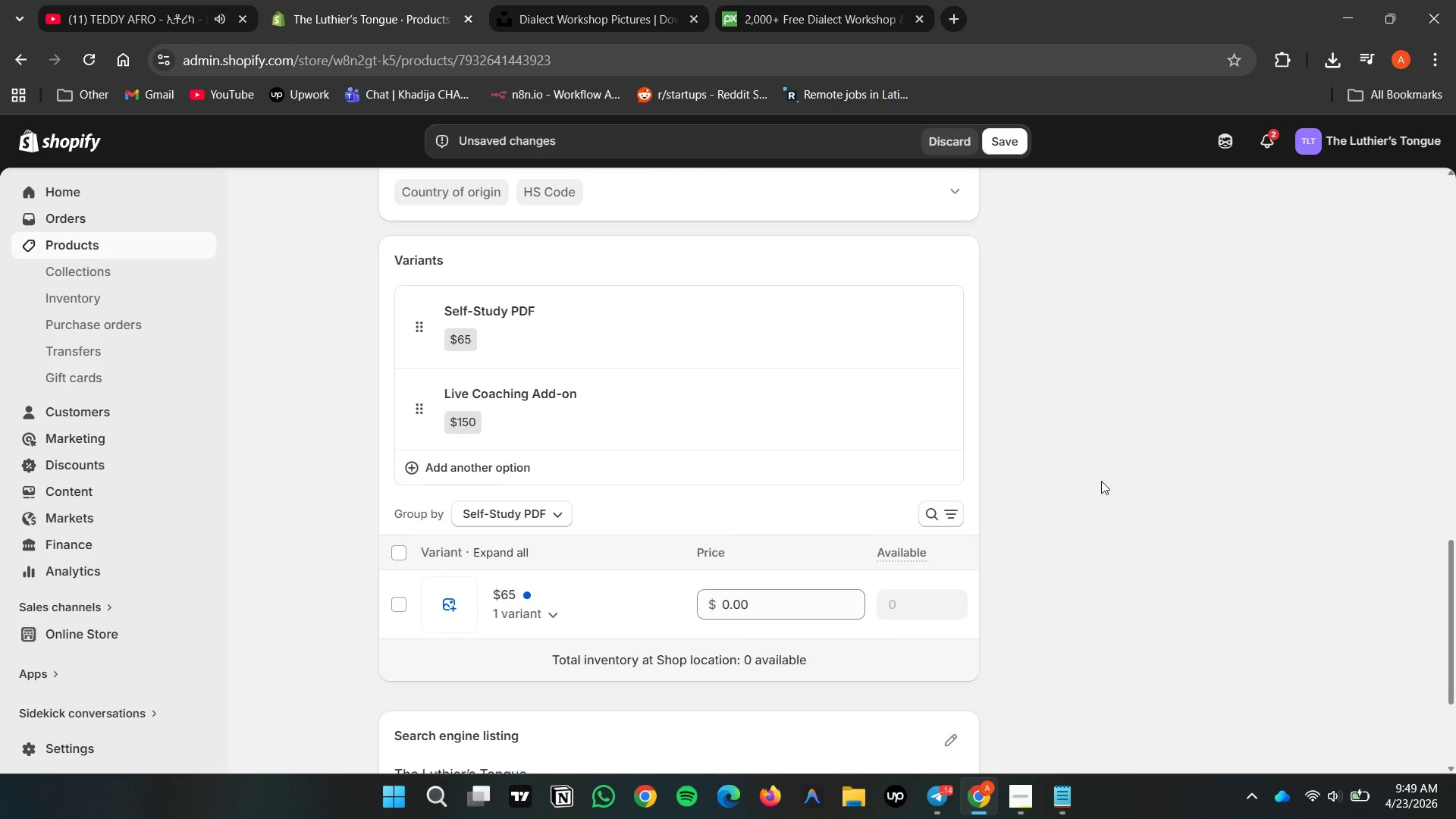 
left_click([1101, 510])
 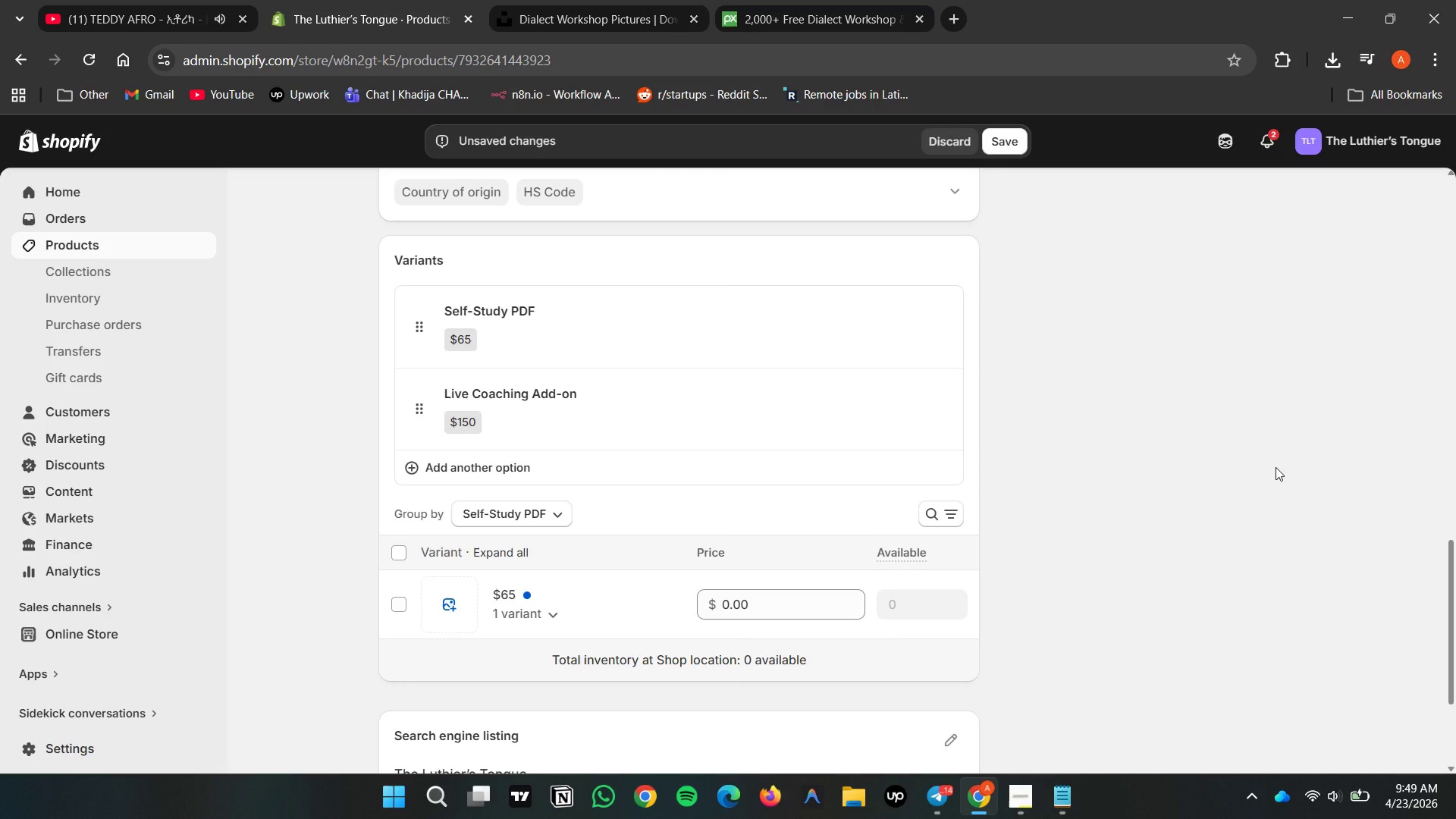 
scroll: coordinate [1276, 467], scroll_direction: down, amount: 2.0
 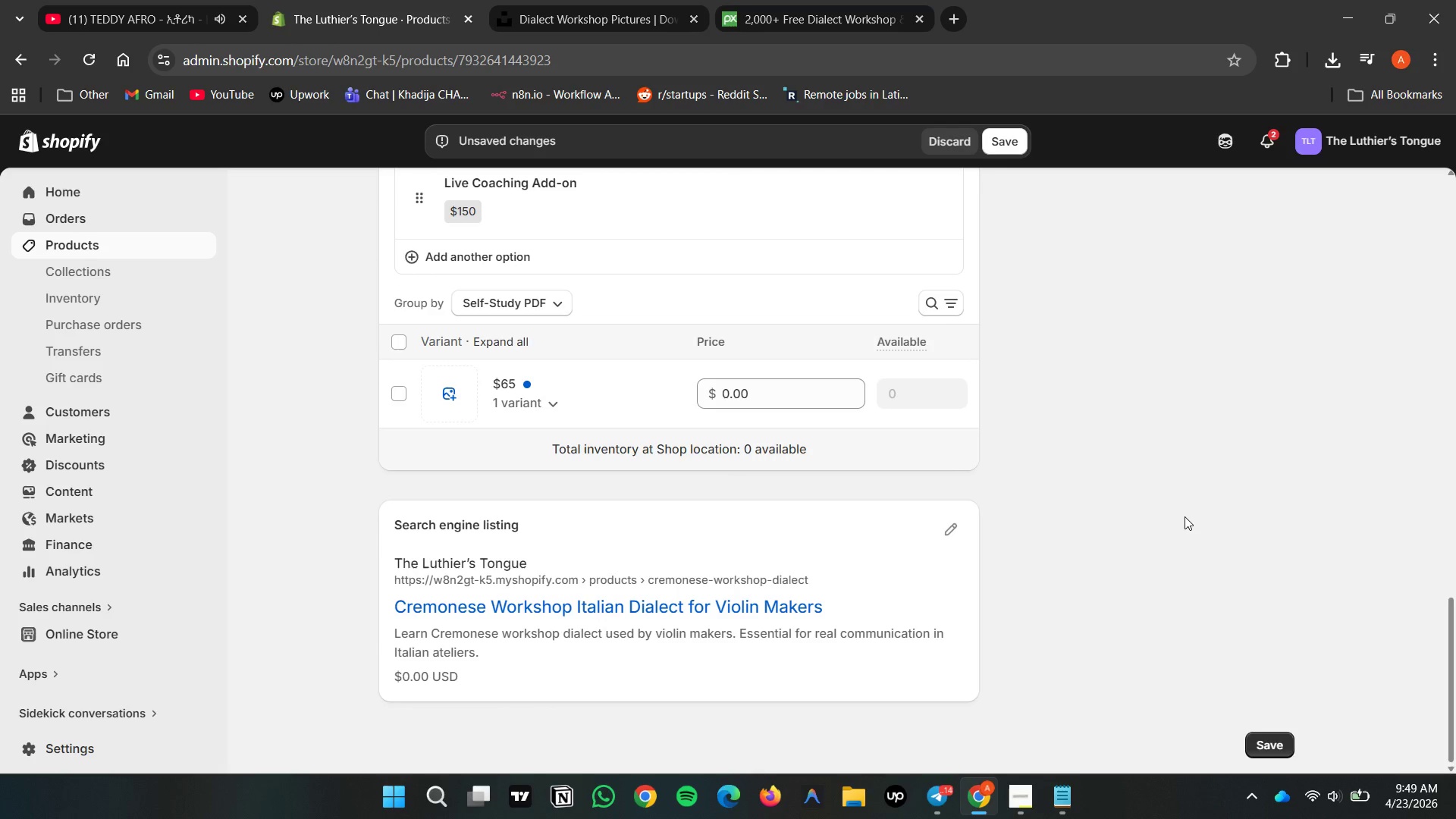 
left_click([1046, 810])
 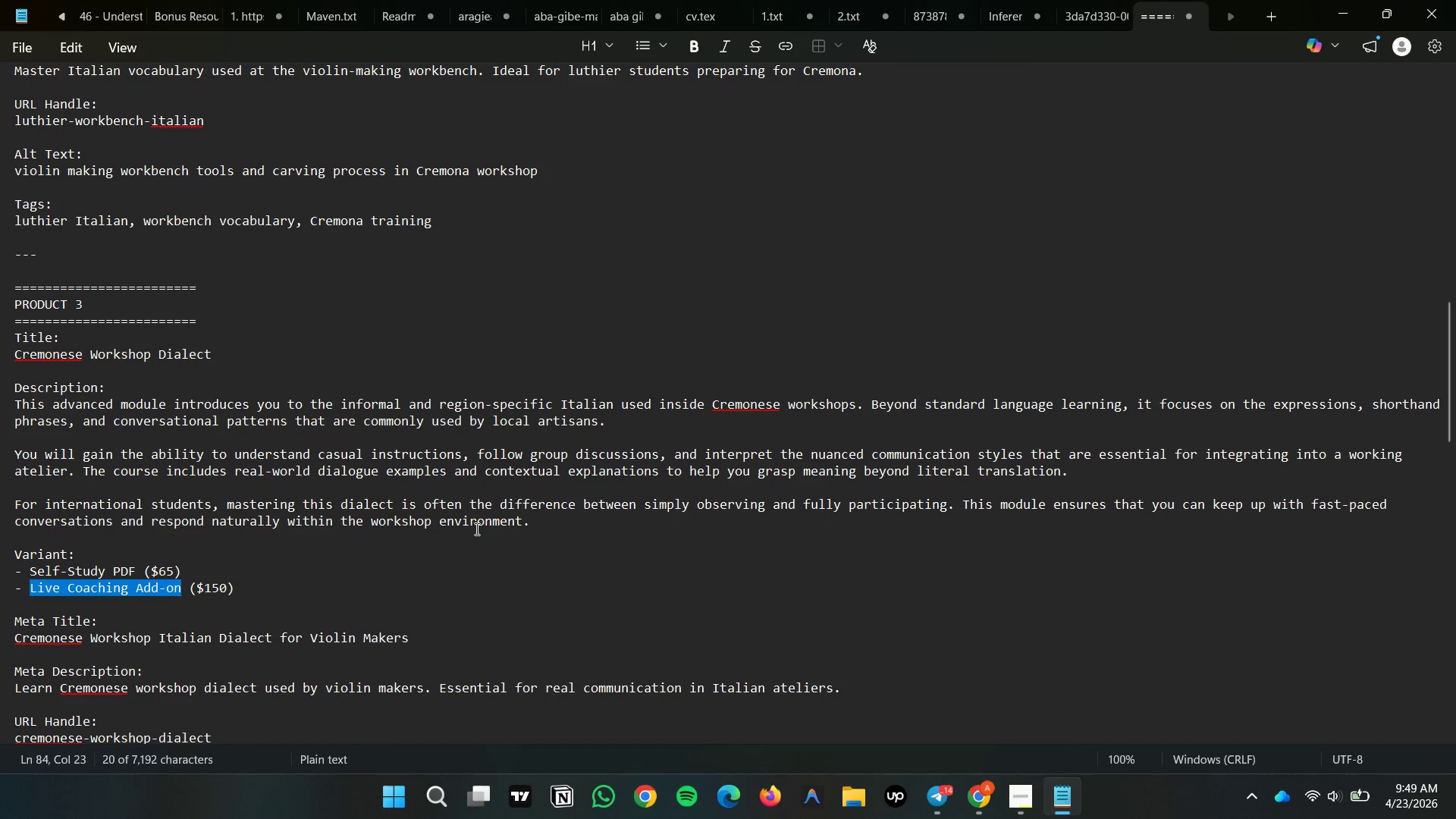 
double_click([475, 529])
 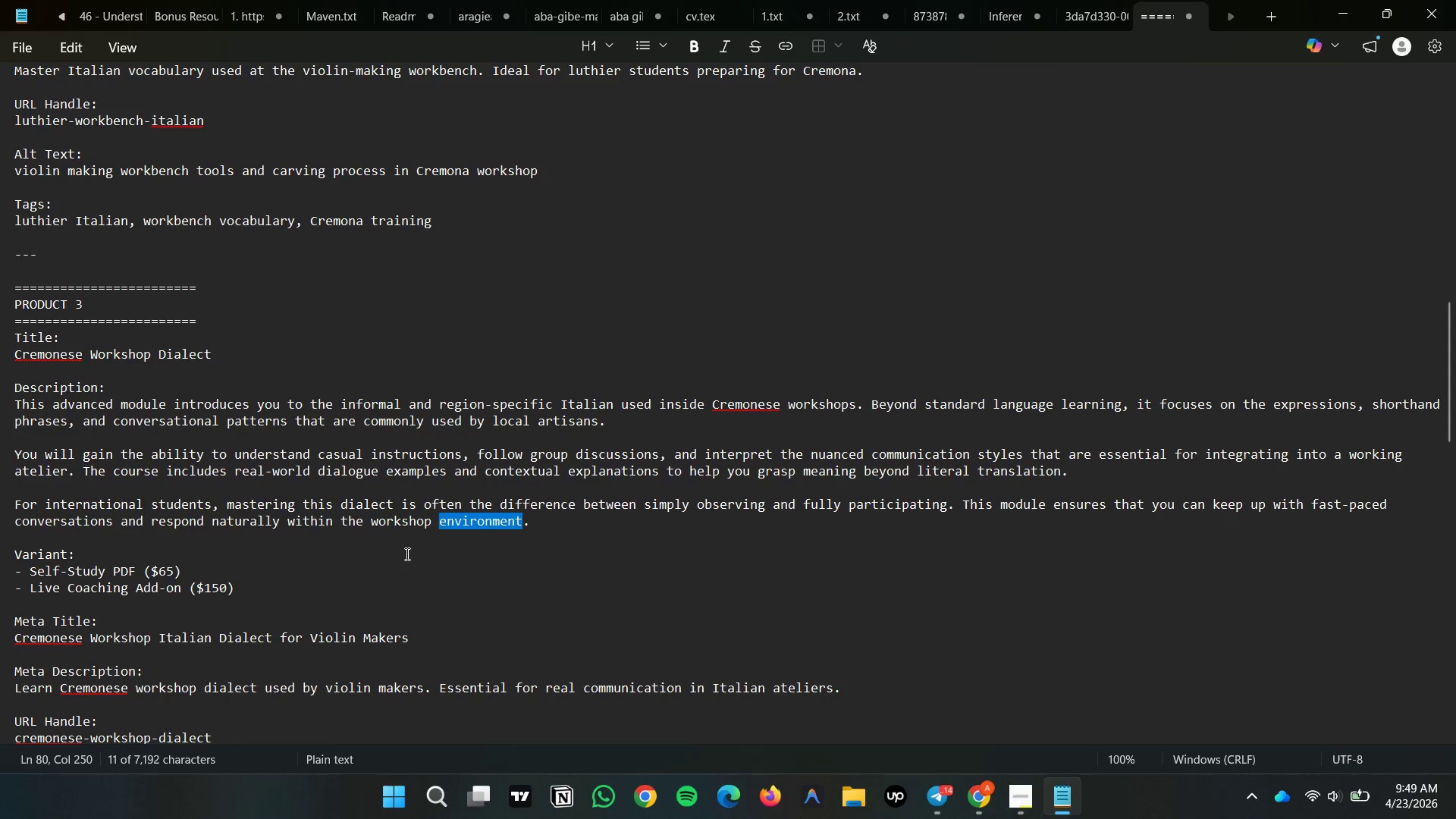 
left_click([345, 548])
 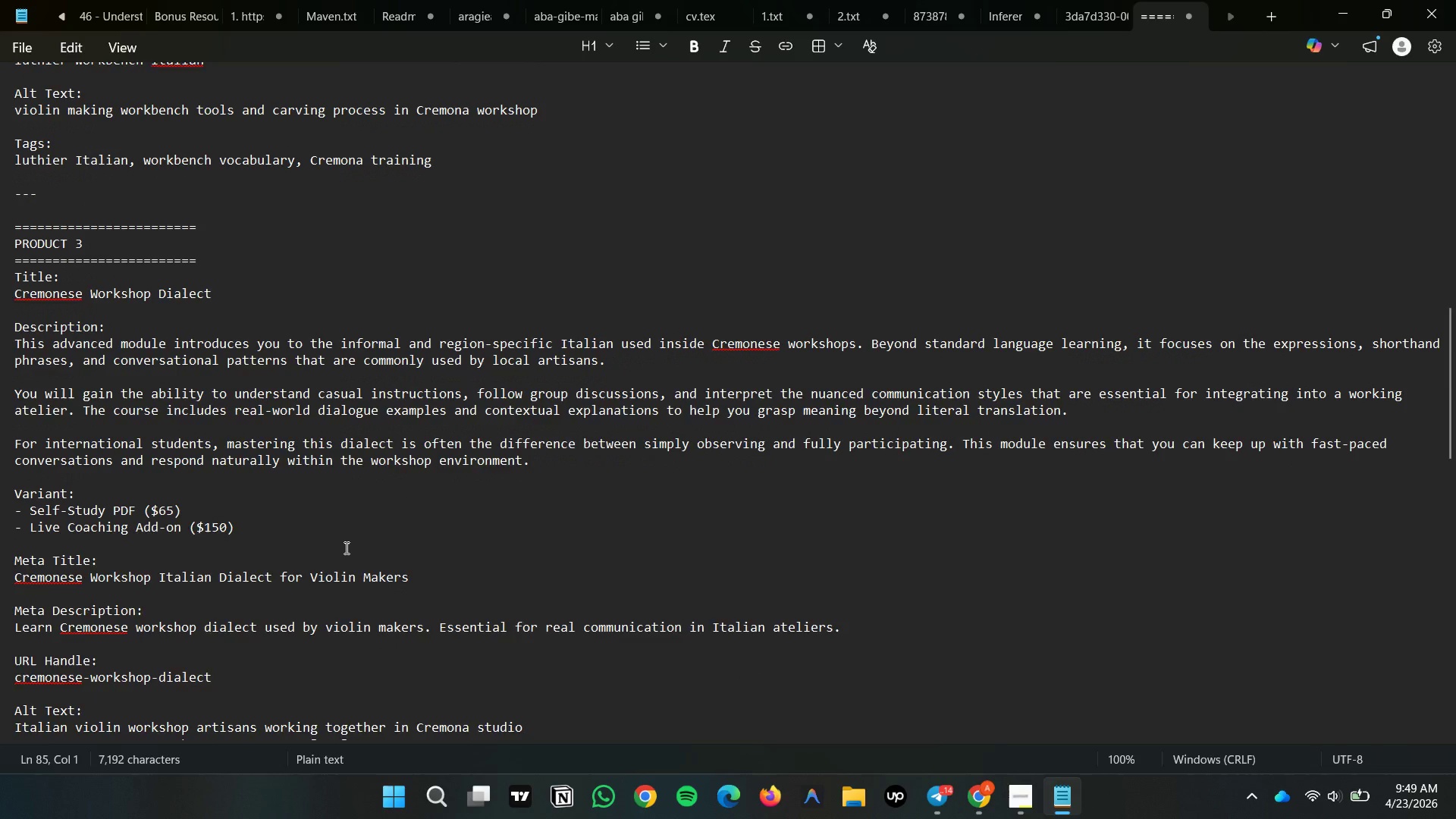 
scroll: coordinate [345, 548], scroll_direction: down, amount: 7.0
 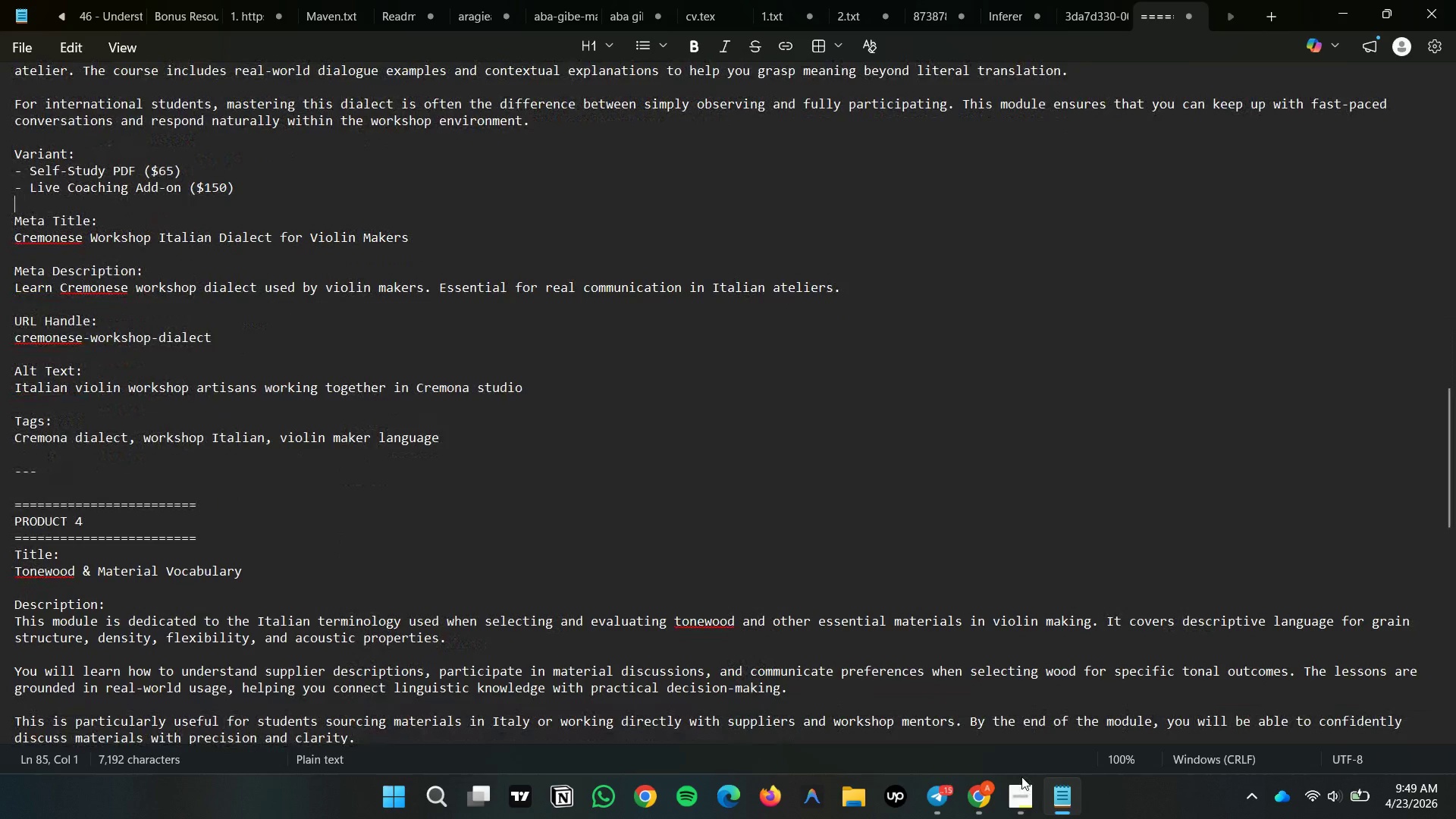 
left_click([983, 798])
 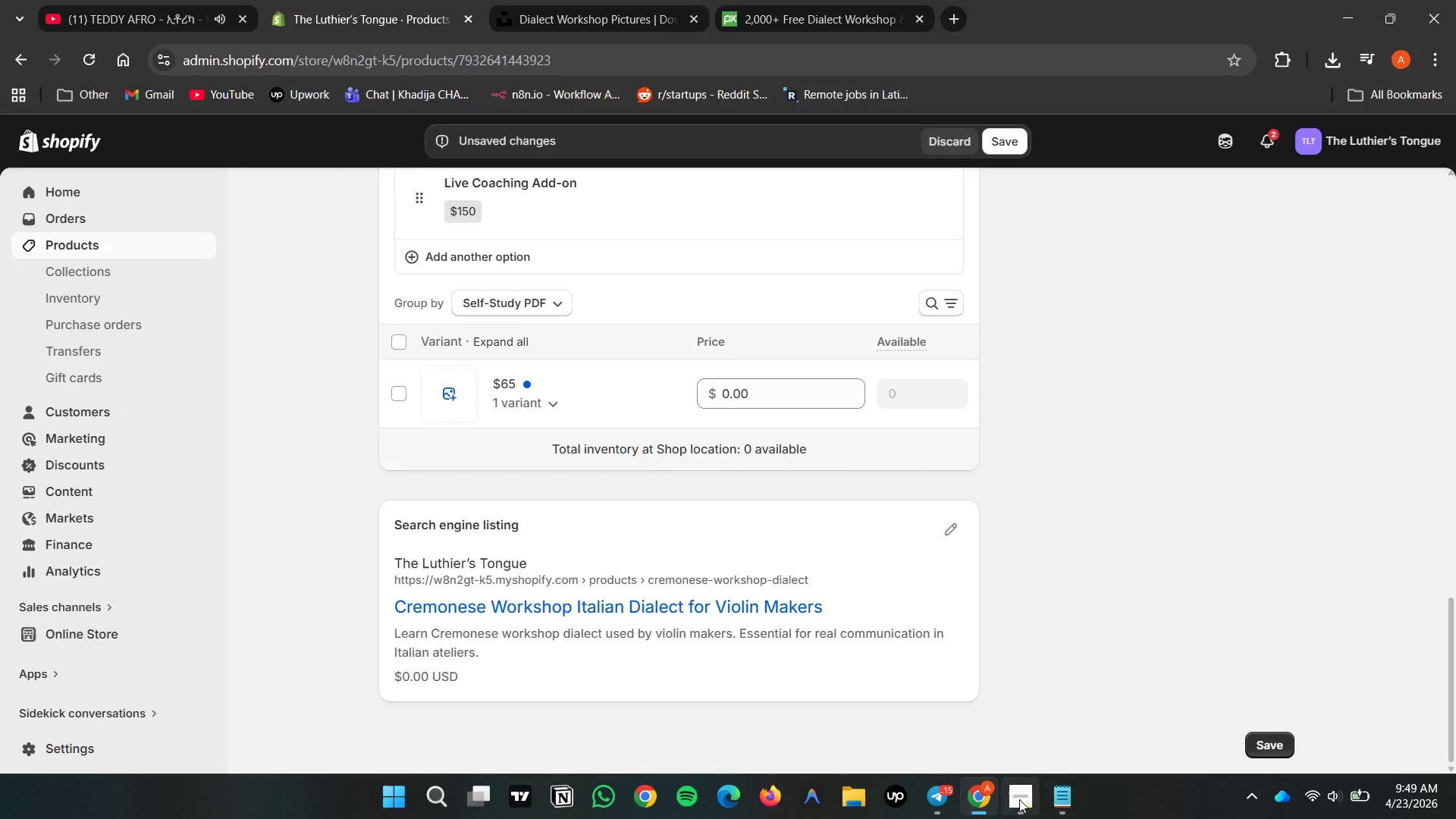 
left_click([1019, 799])